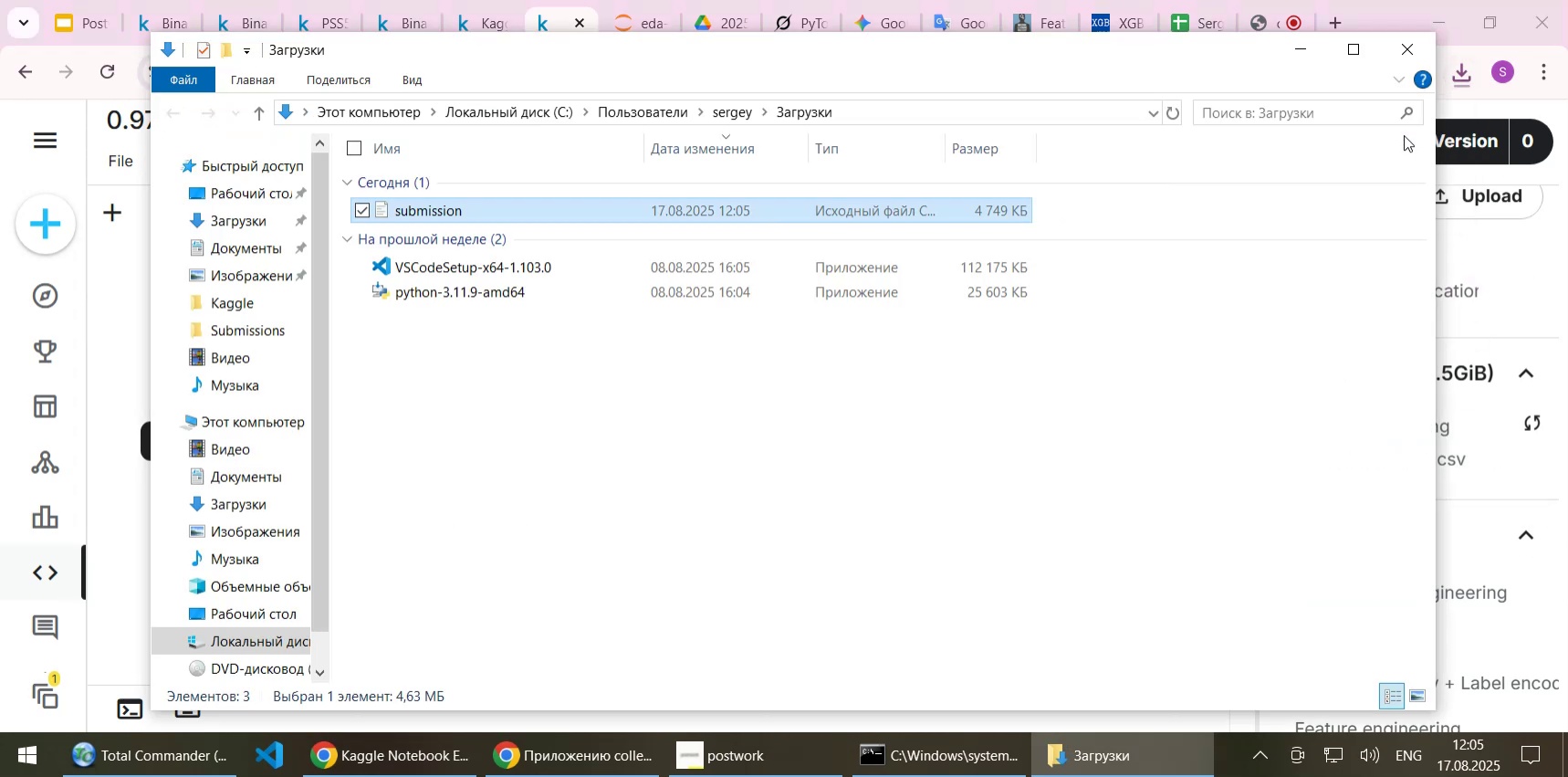 
key(Control+X)
 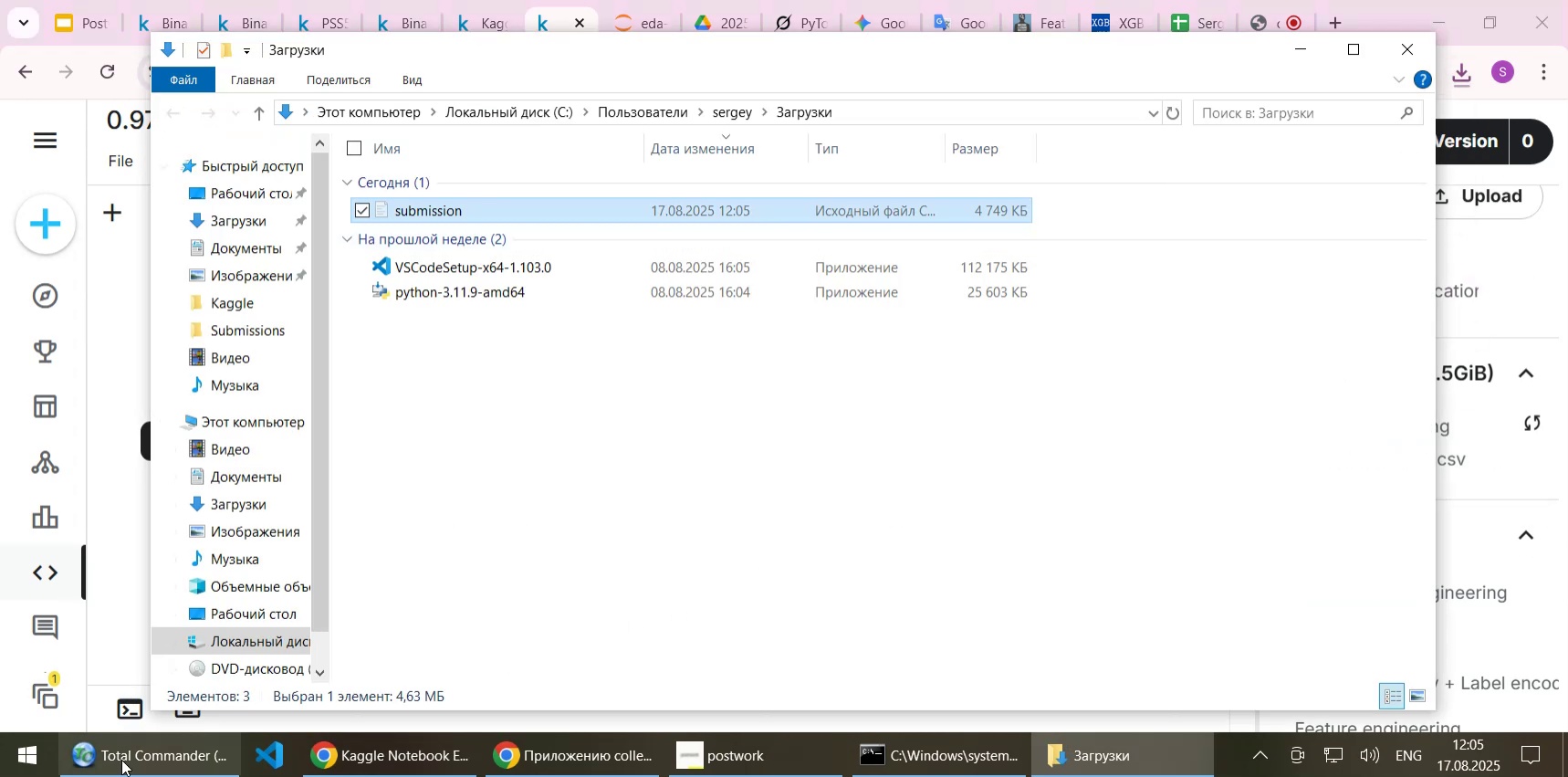 
left_click([121, 761])
 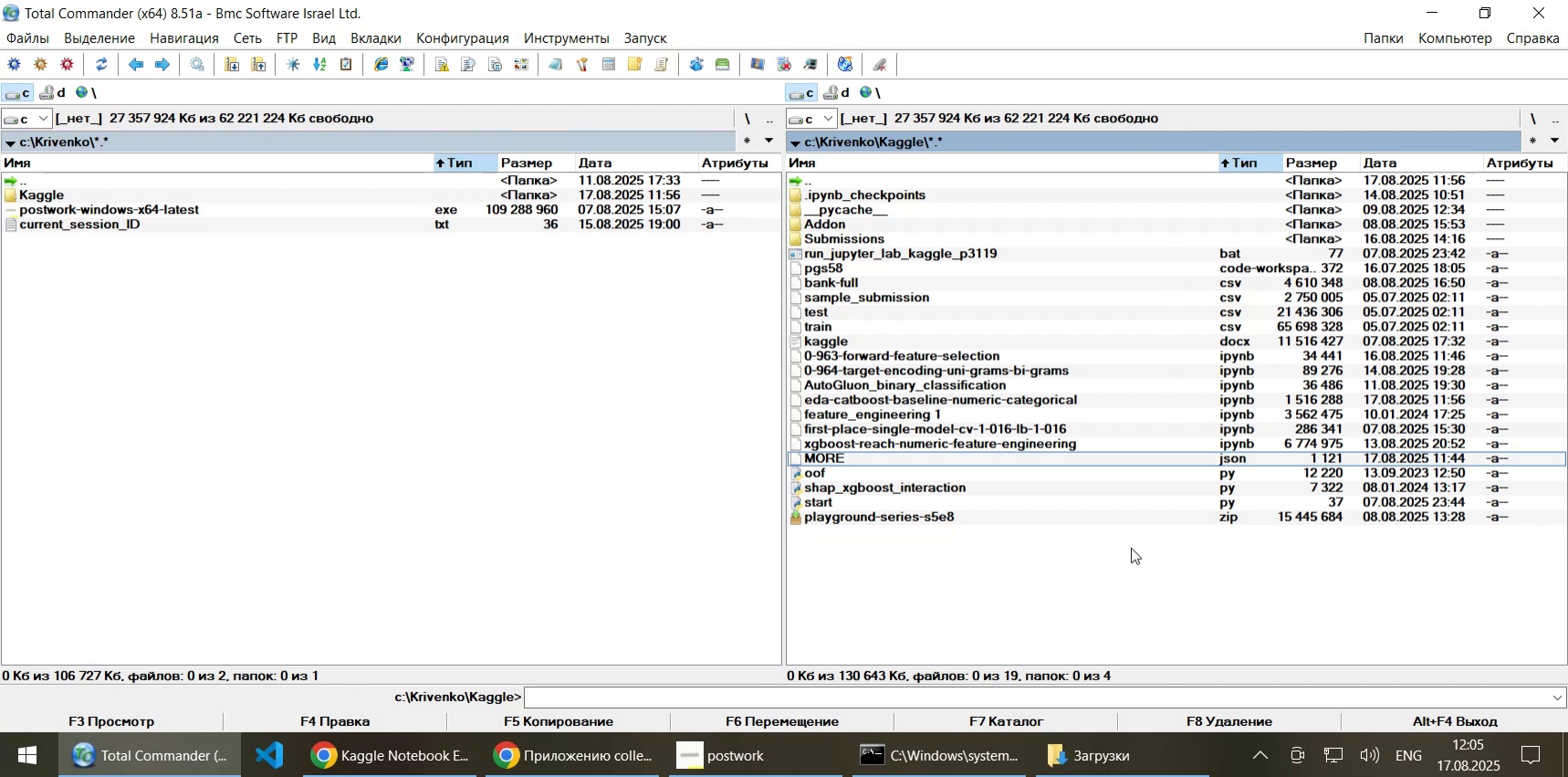 
left_click([1104, 587])
 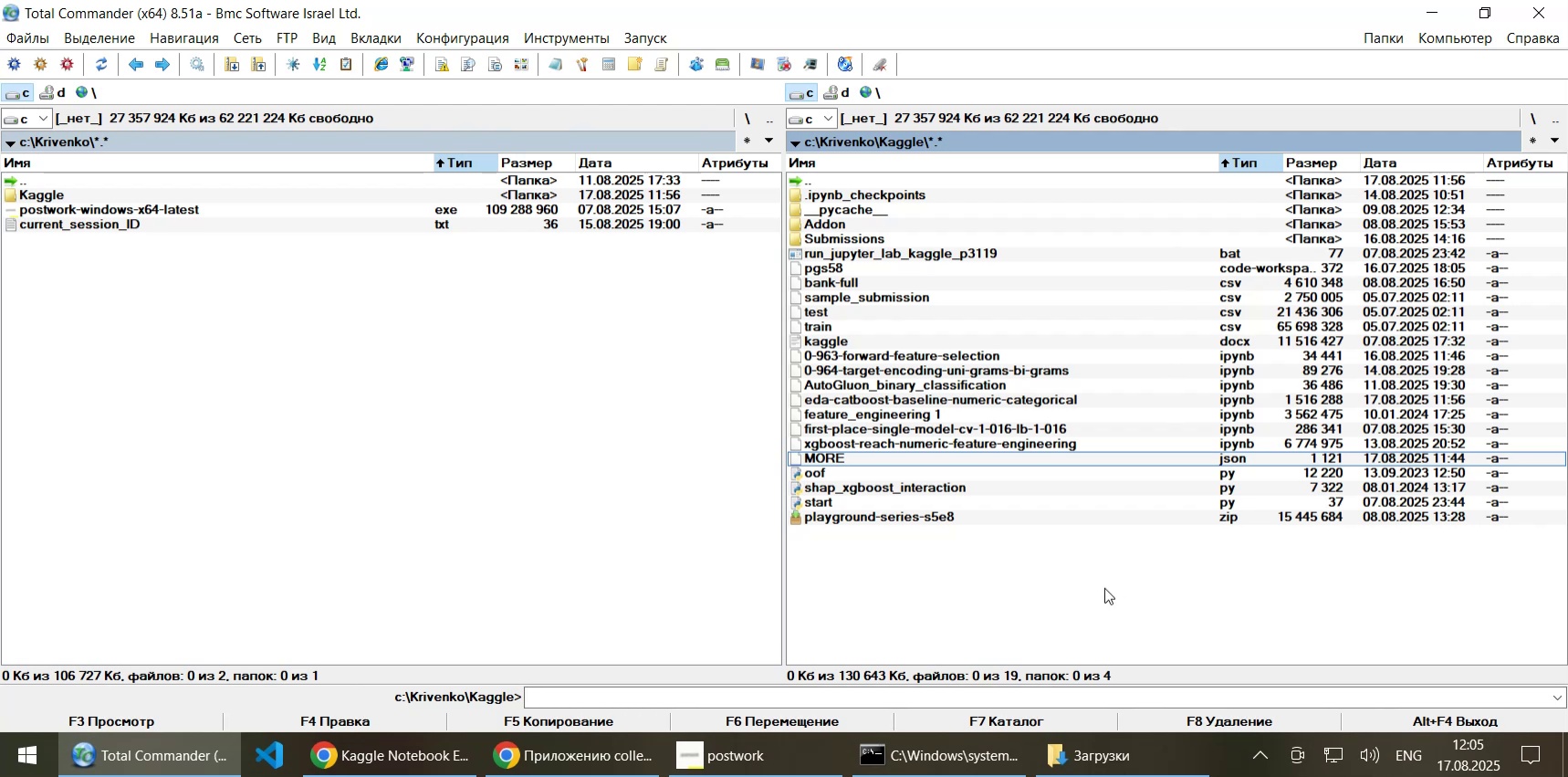 
key(Control+ControlLeft)
 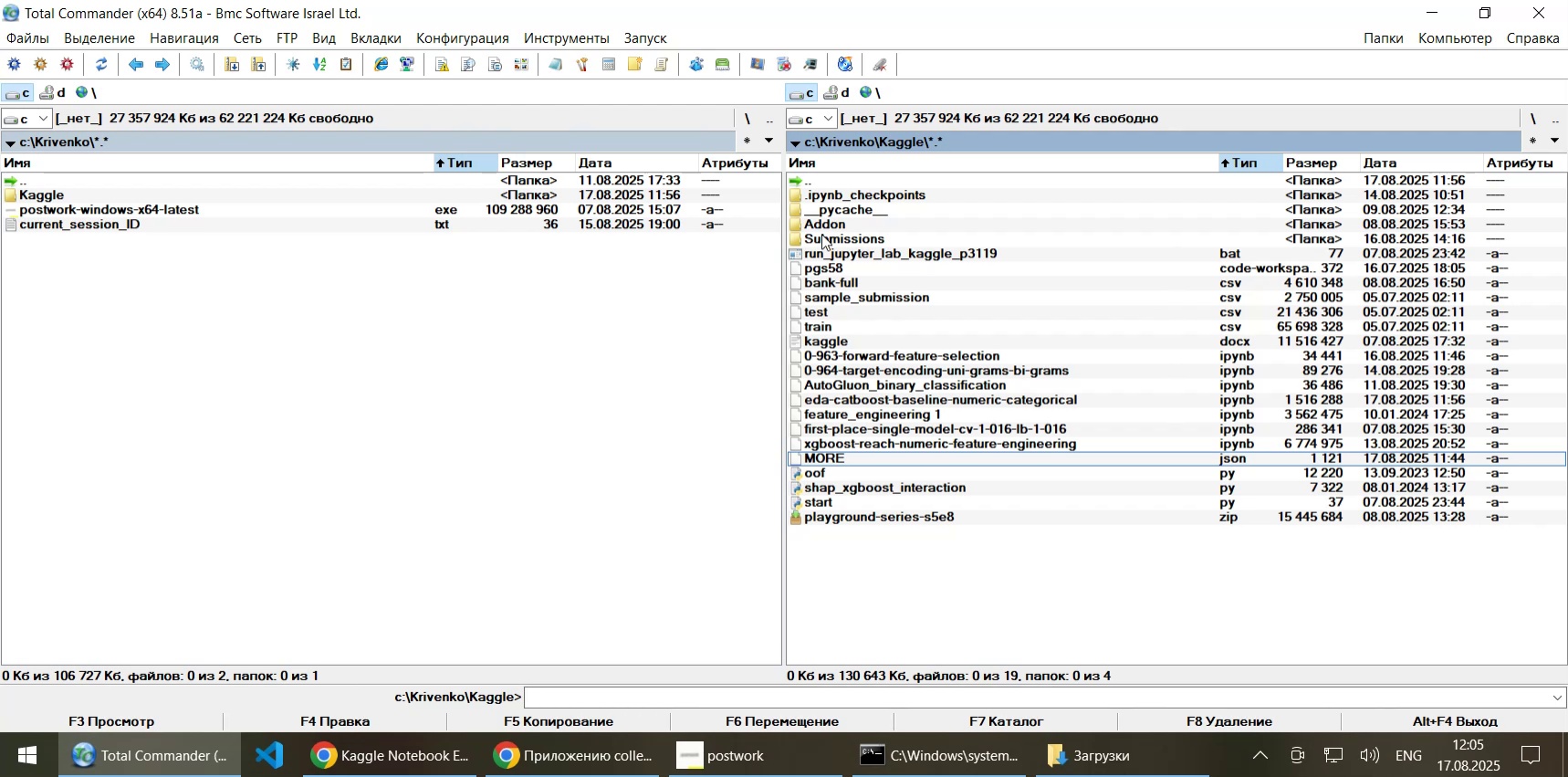 
double_click([821, 234])
 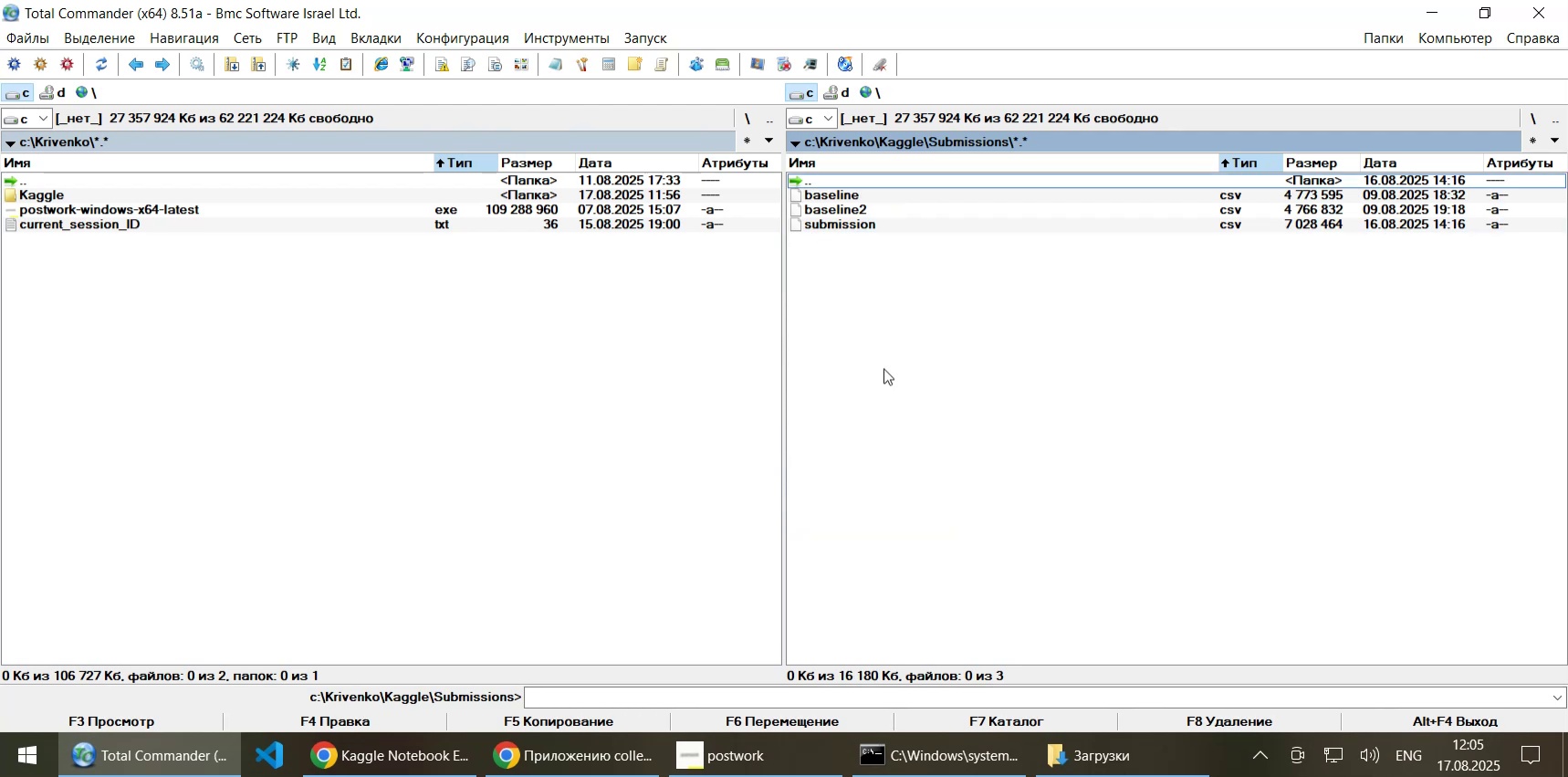 
key(Control+V)
 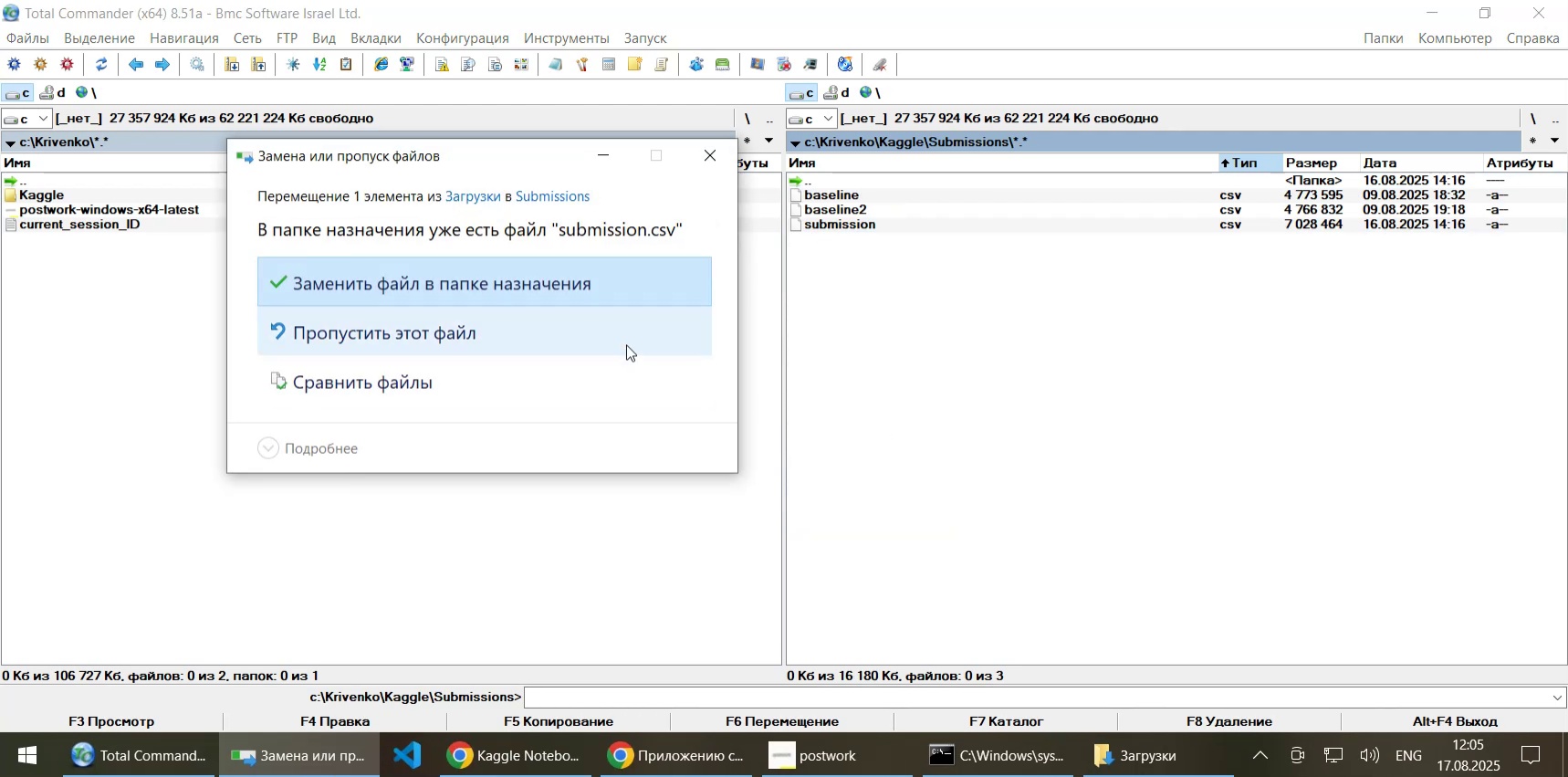 
left_click([587, 292])
 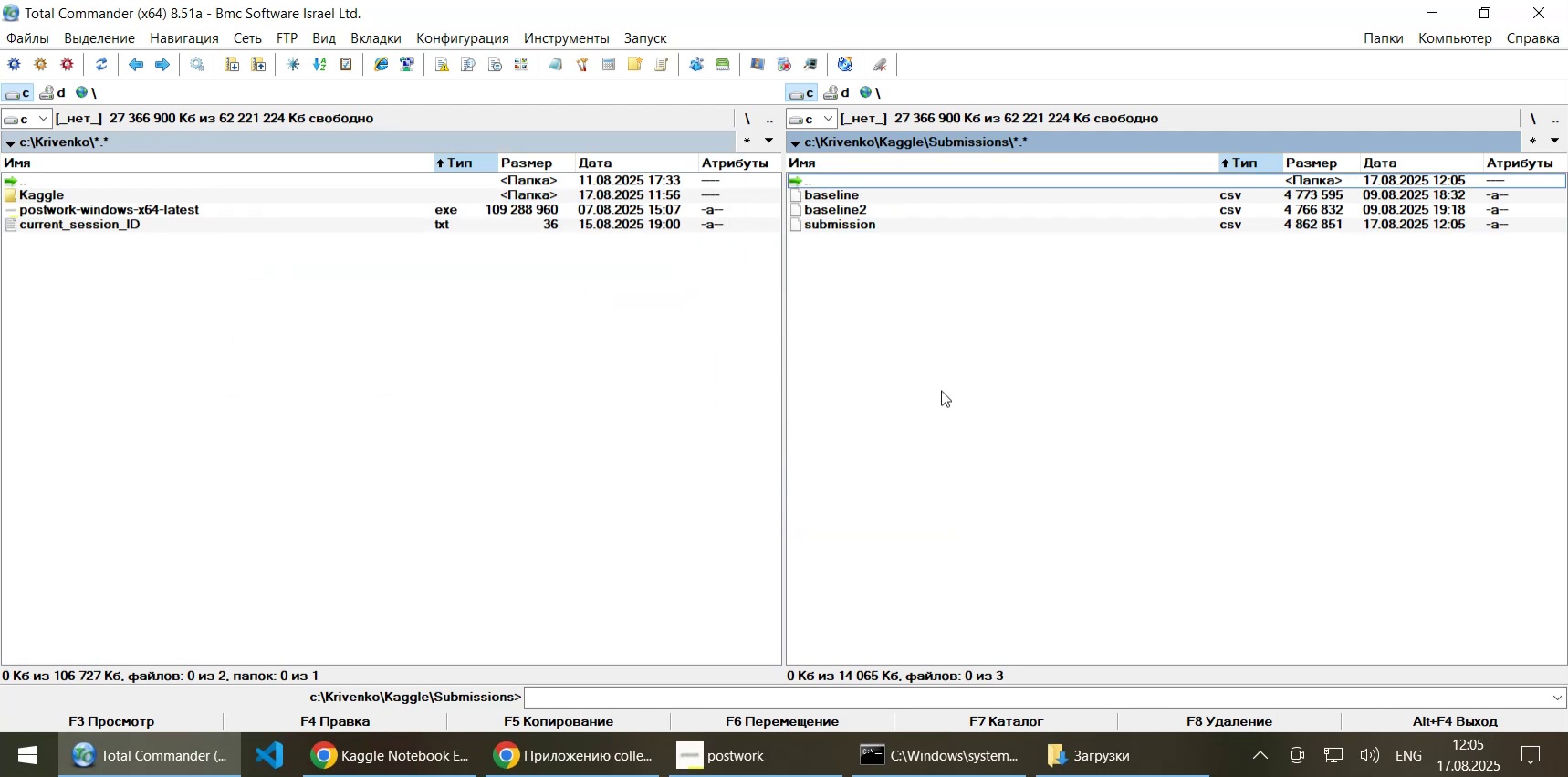 
left_click([424, 742])
 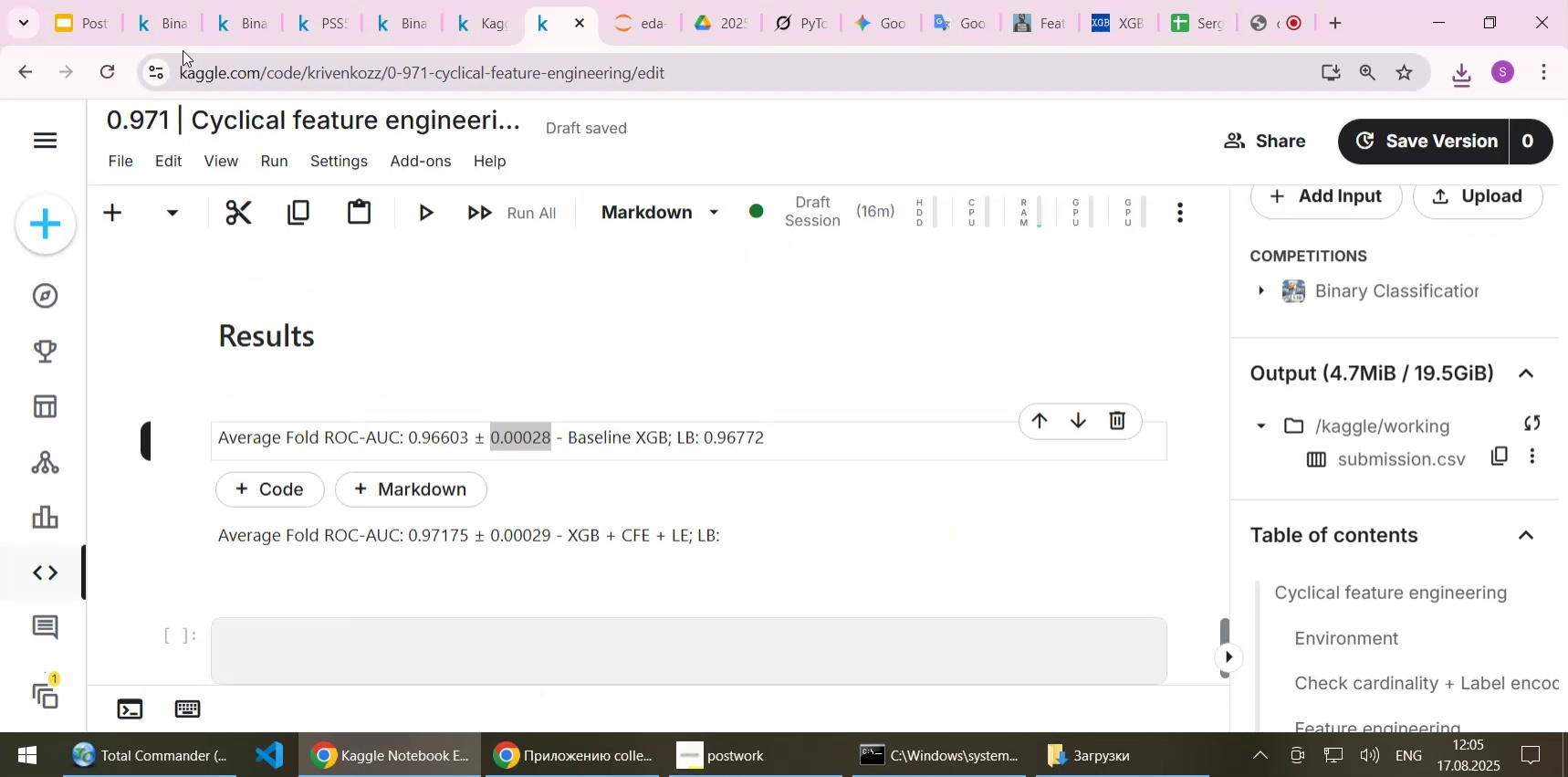 
left_click([161, 32])
 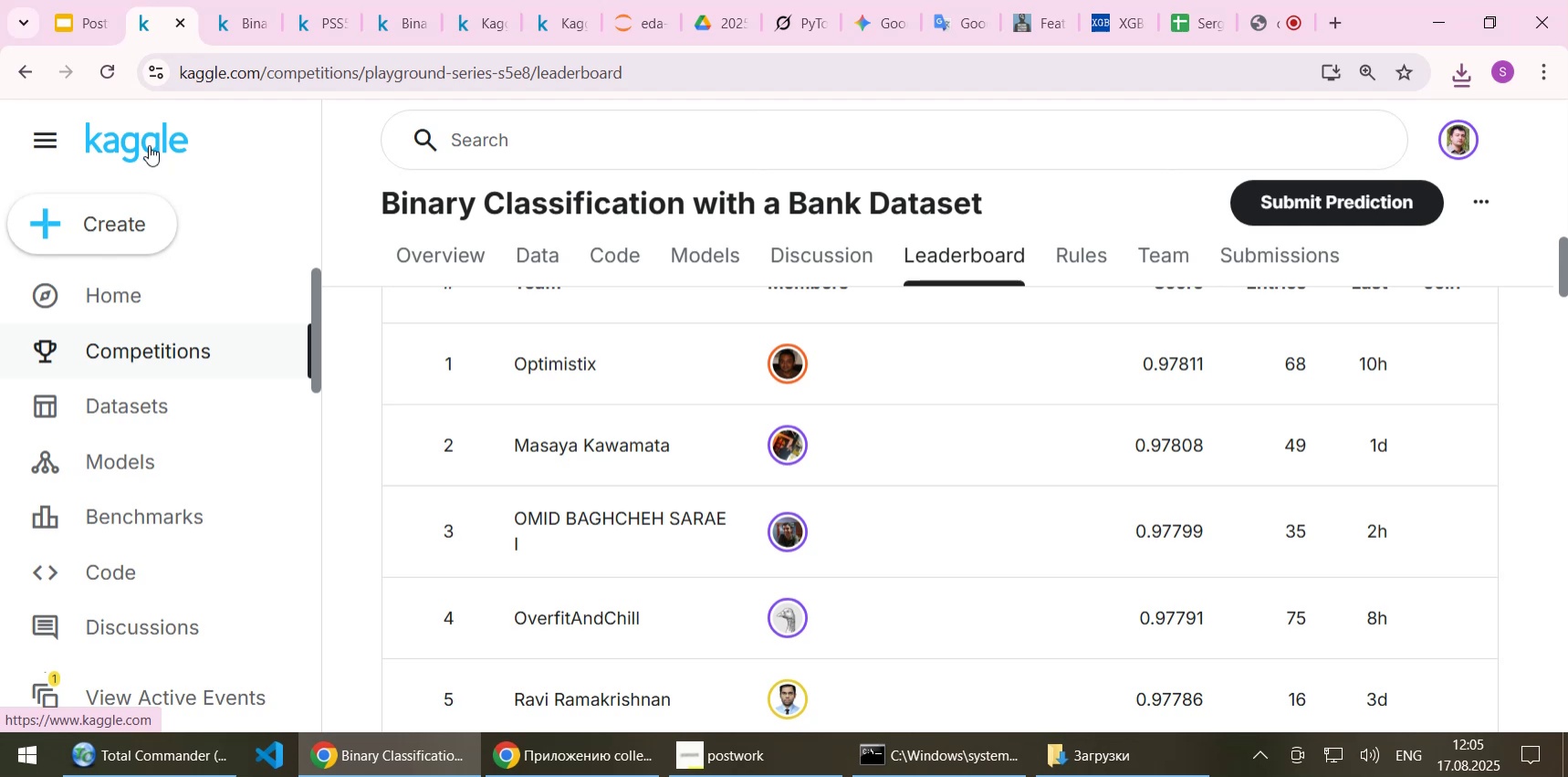 
left_click([1303, 203])
 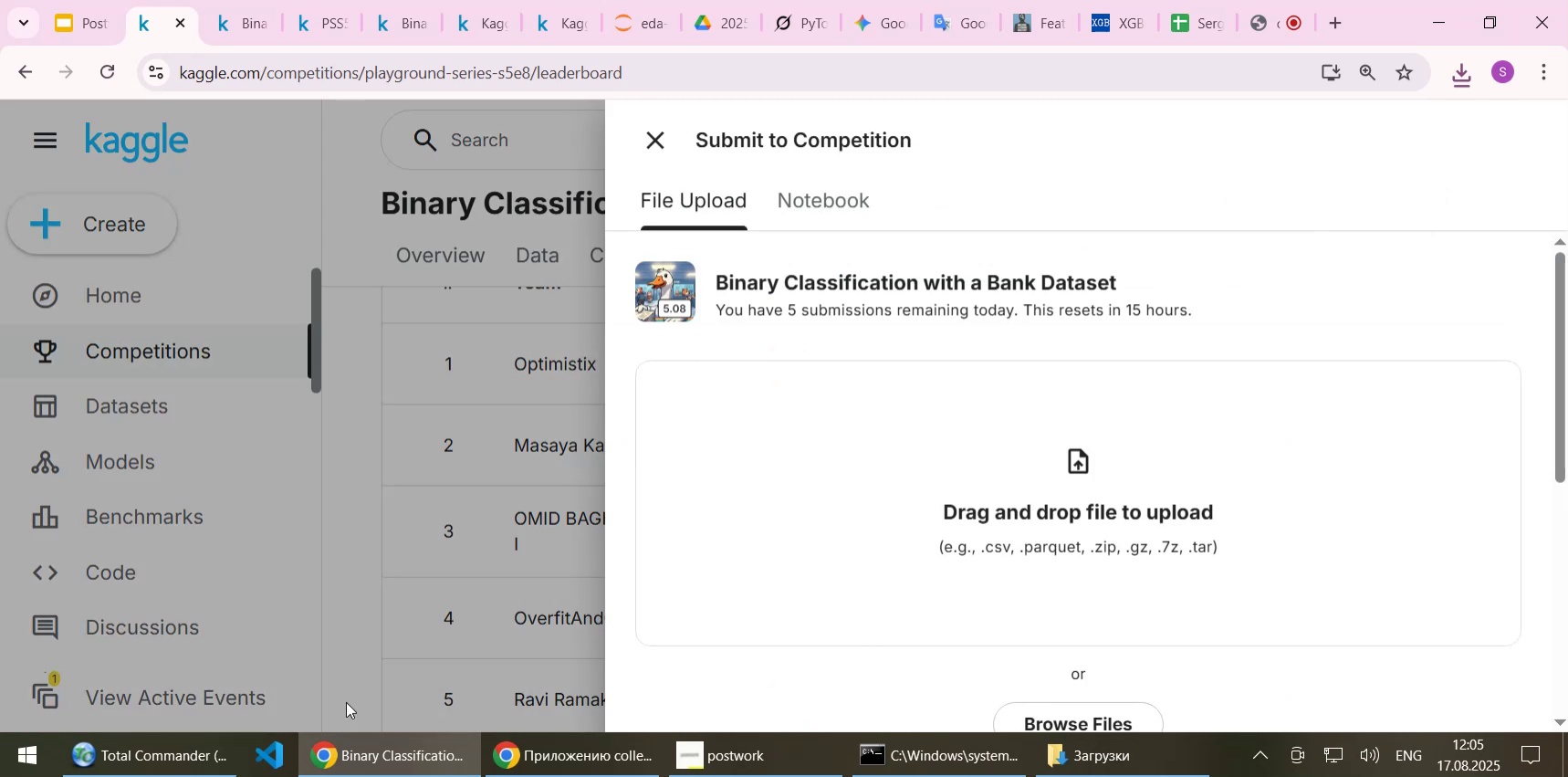 
left_click([149, 753])
 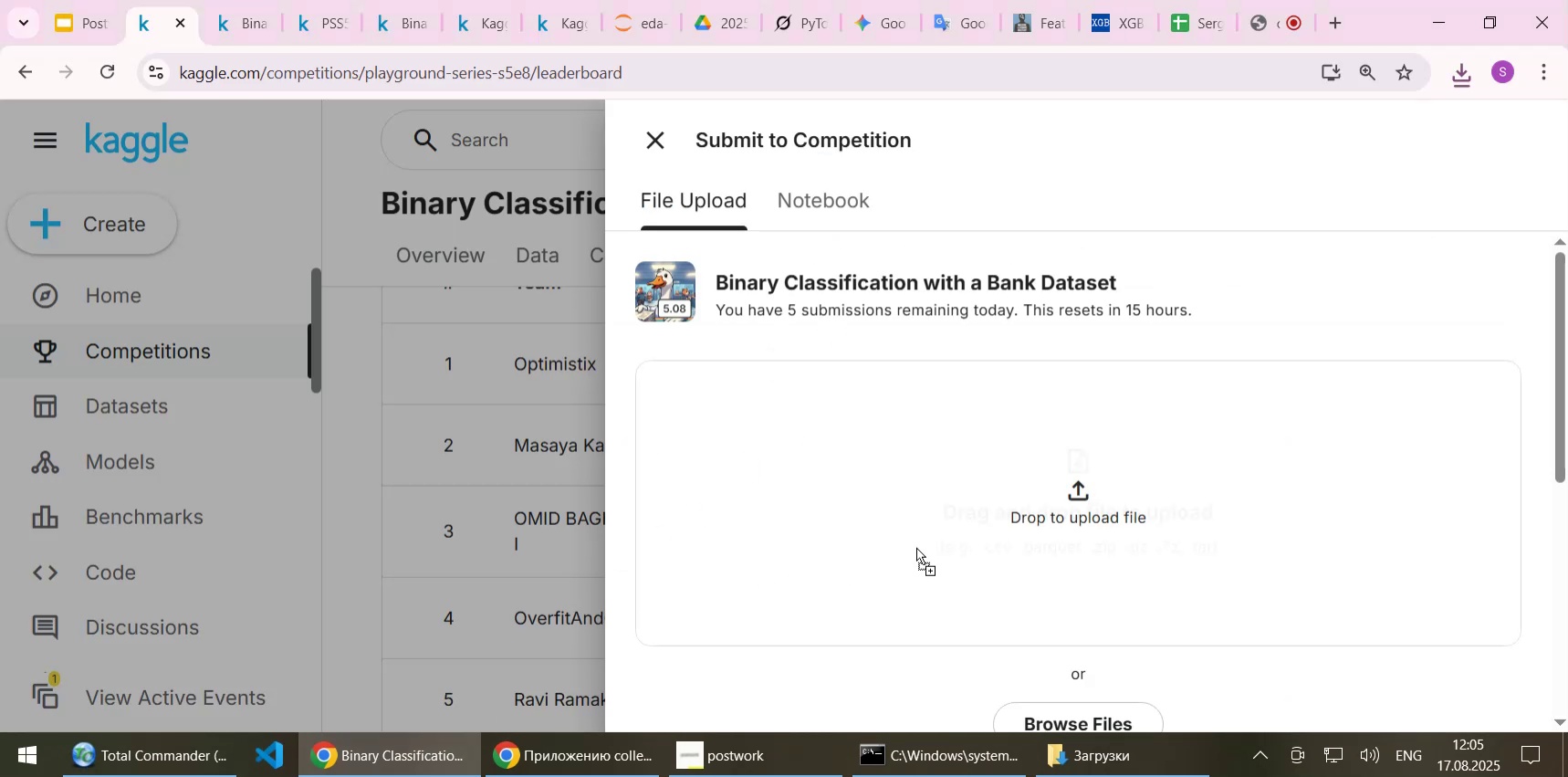 
mouse_move([528, 716])
 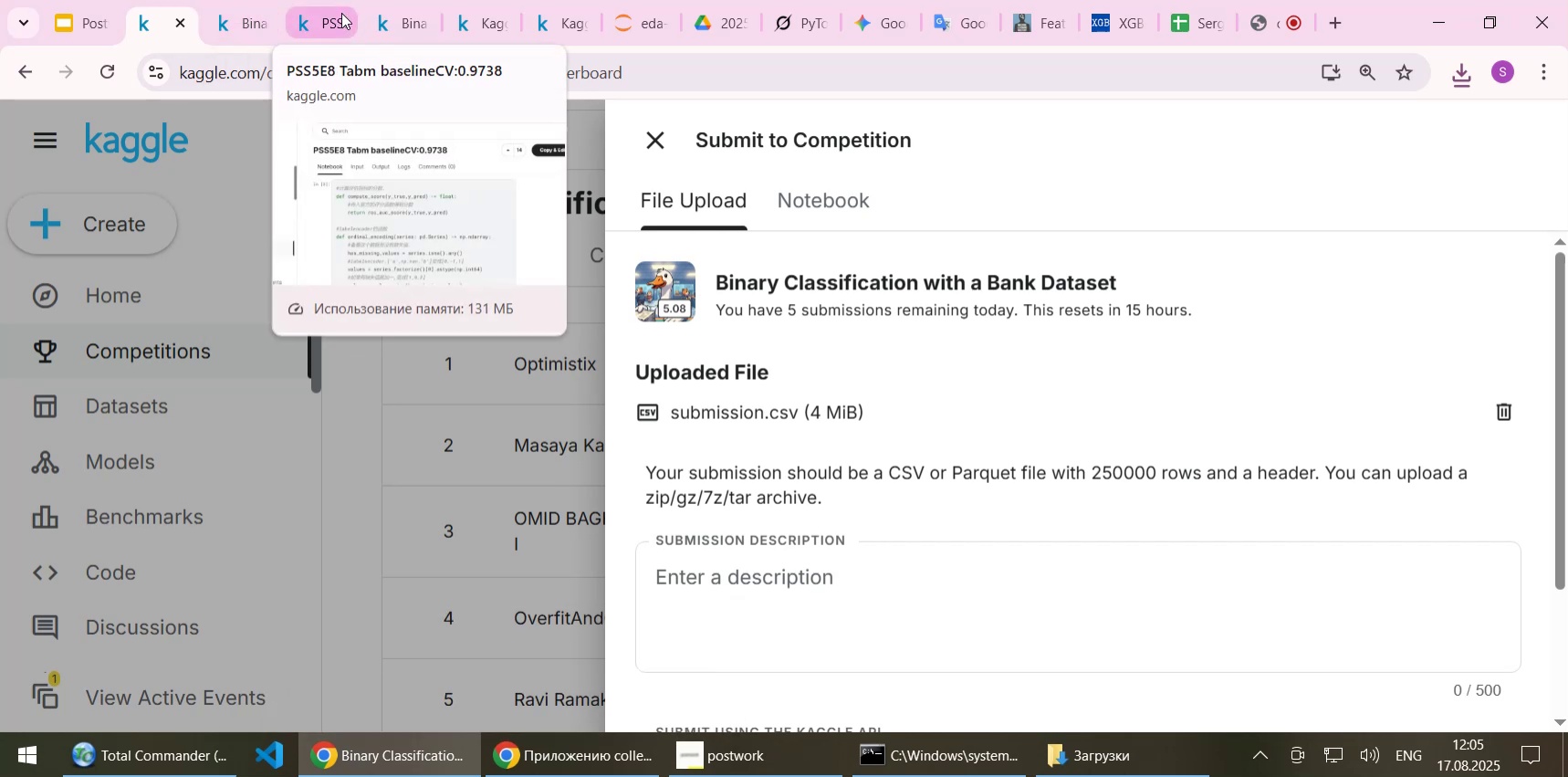 
left_click([319, 12])
 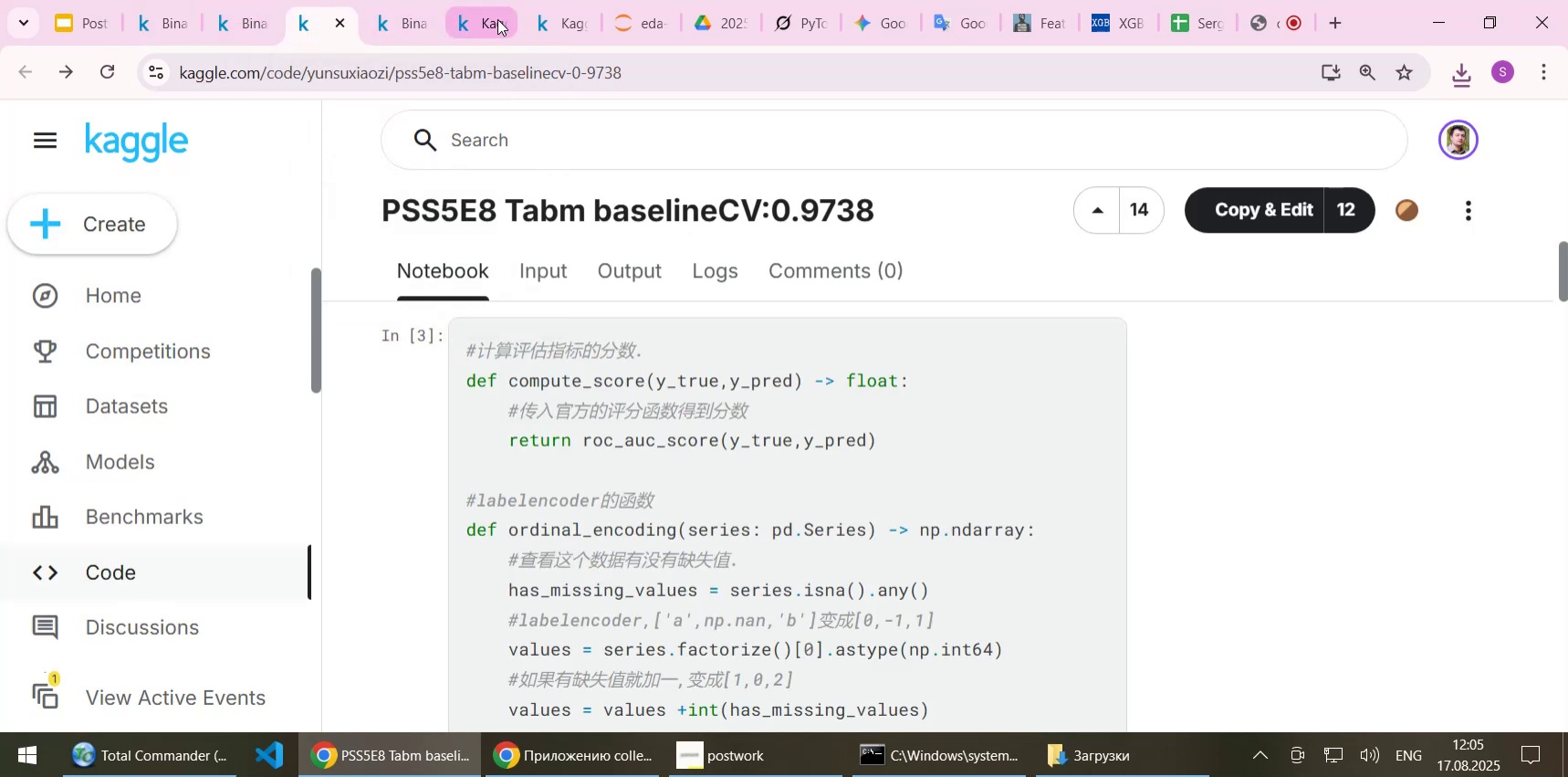 
left_click([560, 19])
 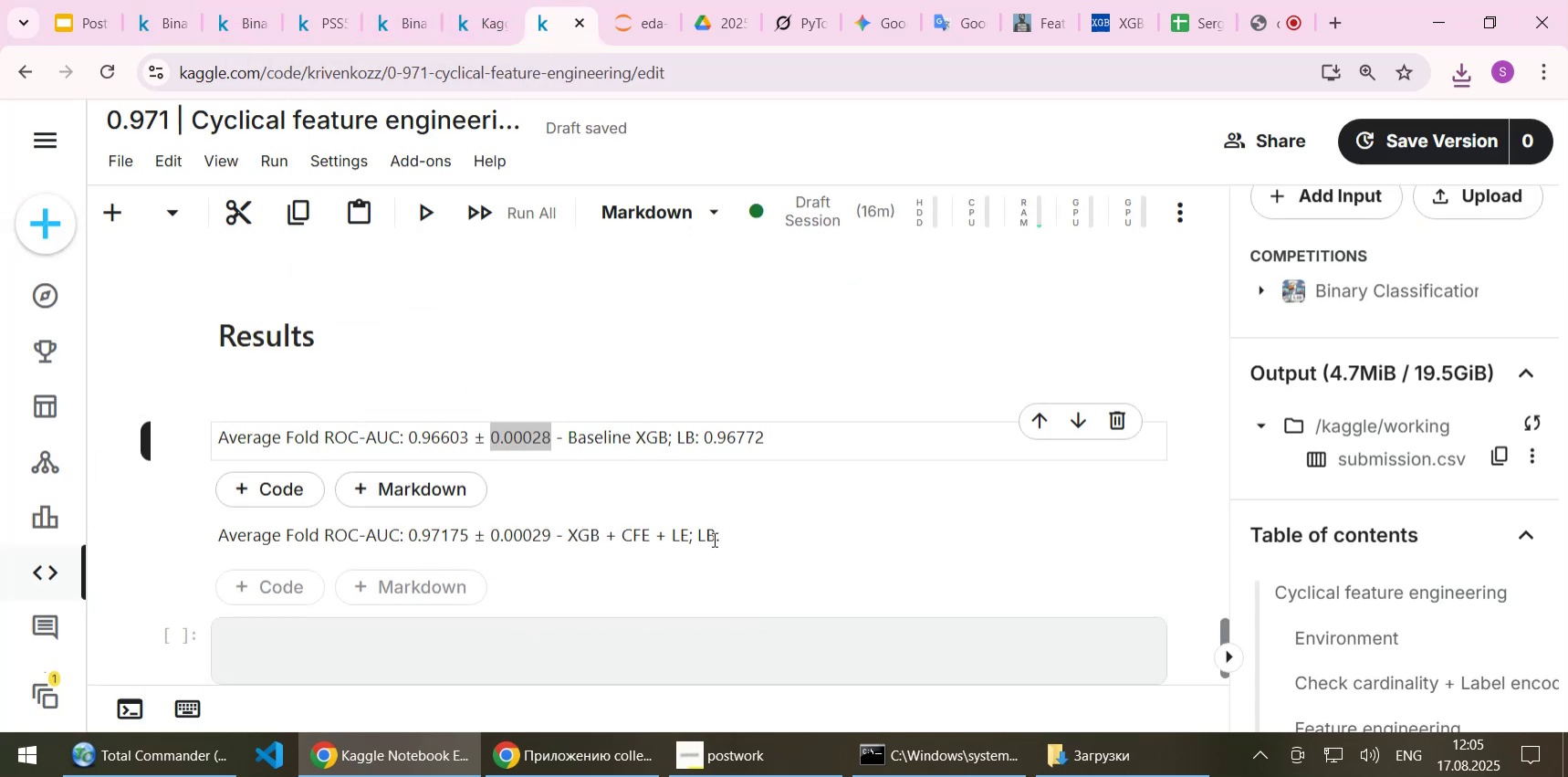 
double_click([685, 535])
 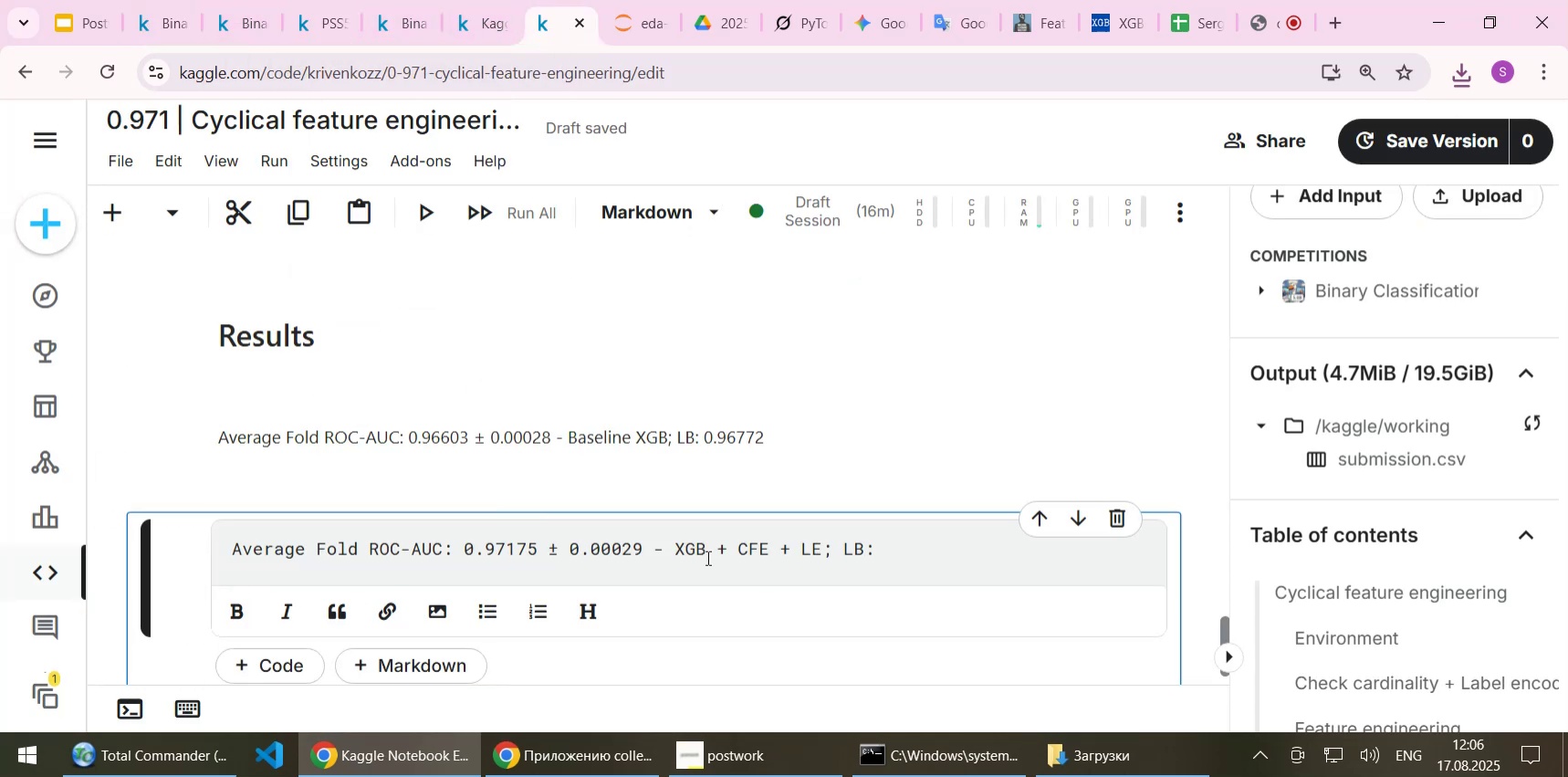 
left_click([706, 557])
 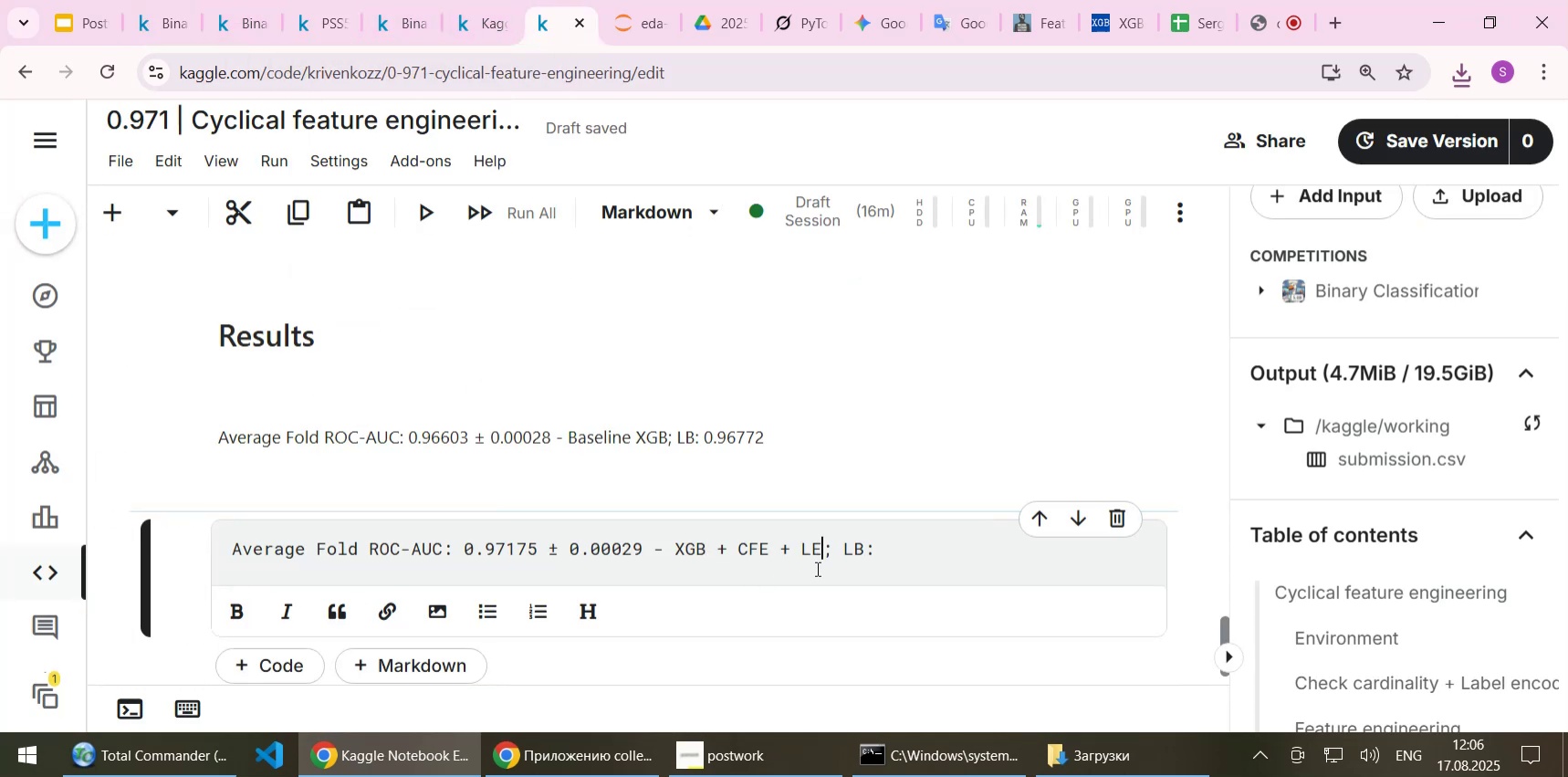 
type(, CV=5[Home])
 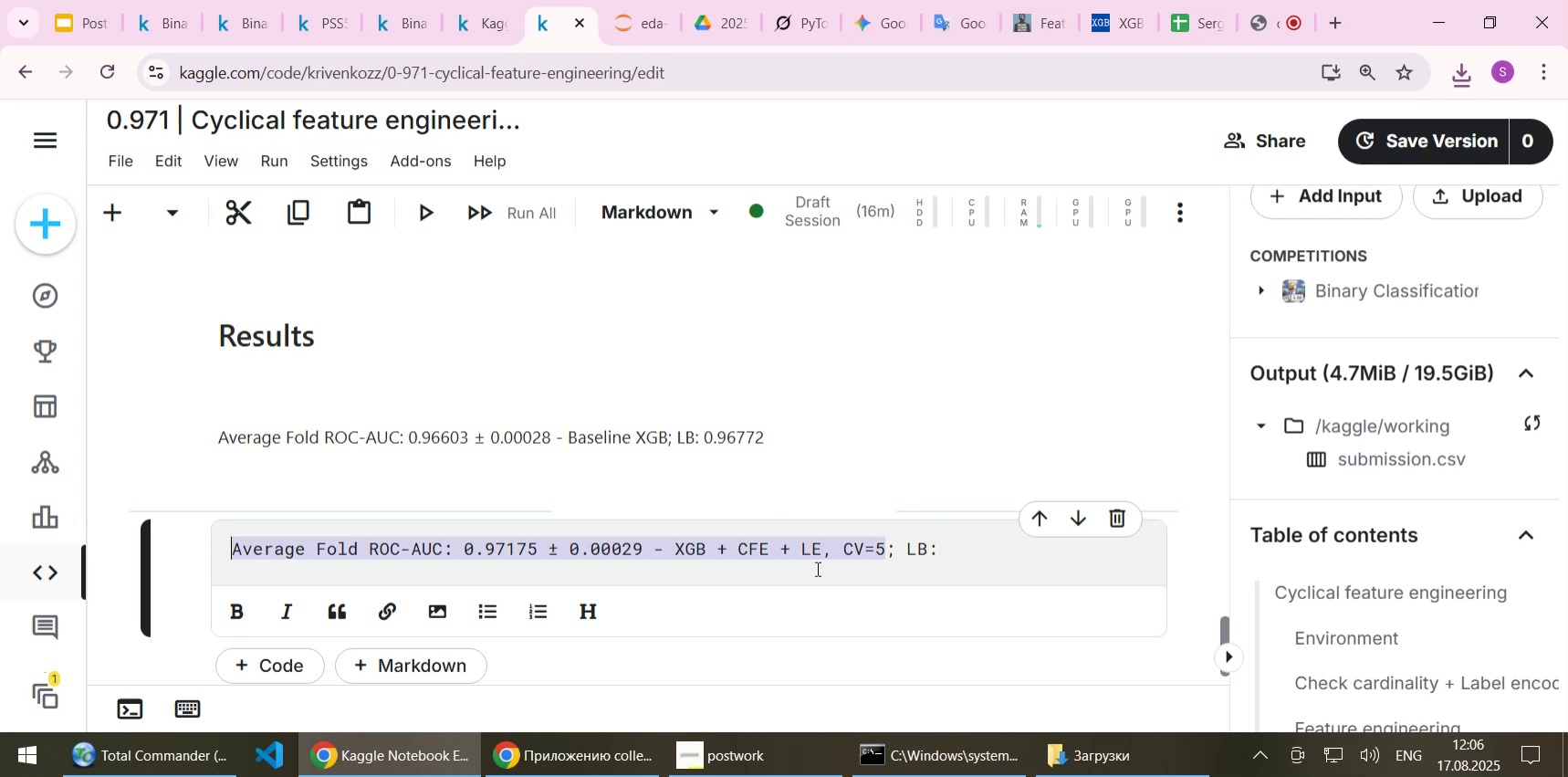 
key(Control+C)
 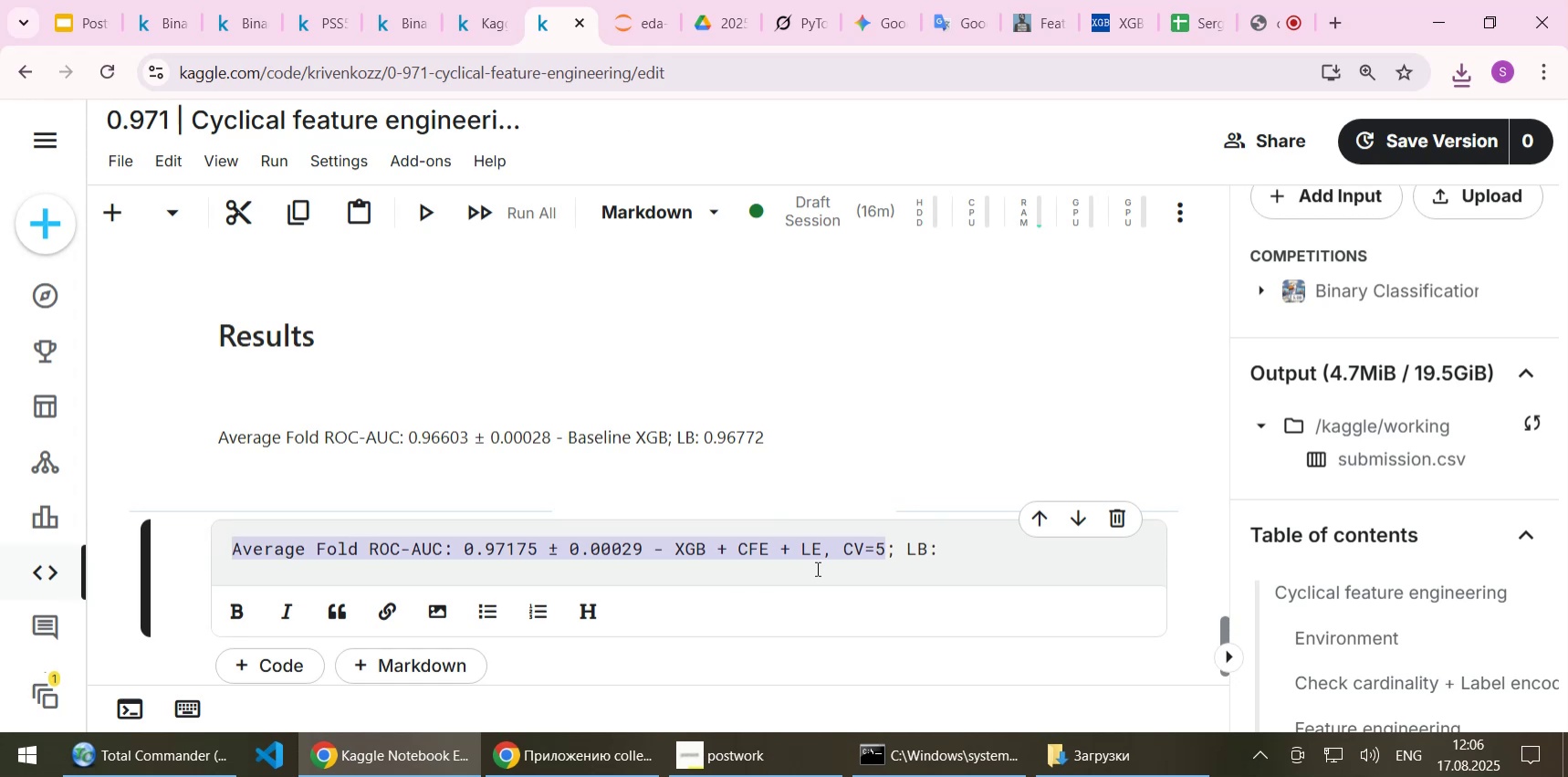 
key(Shift+ShiftLeft)
 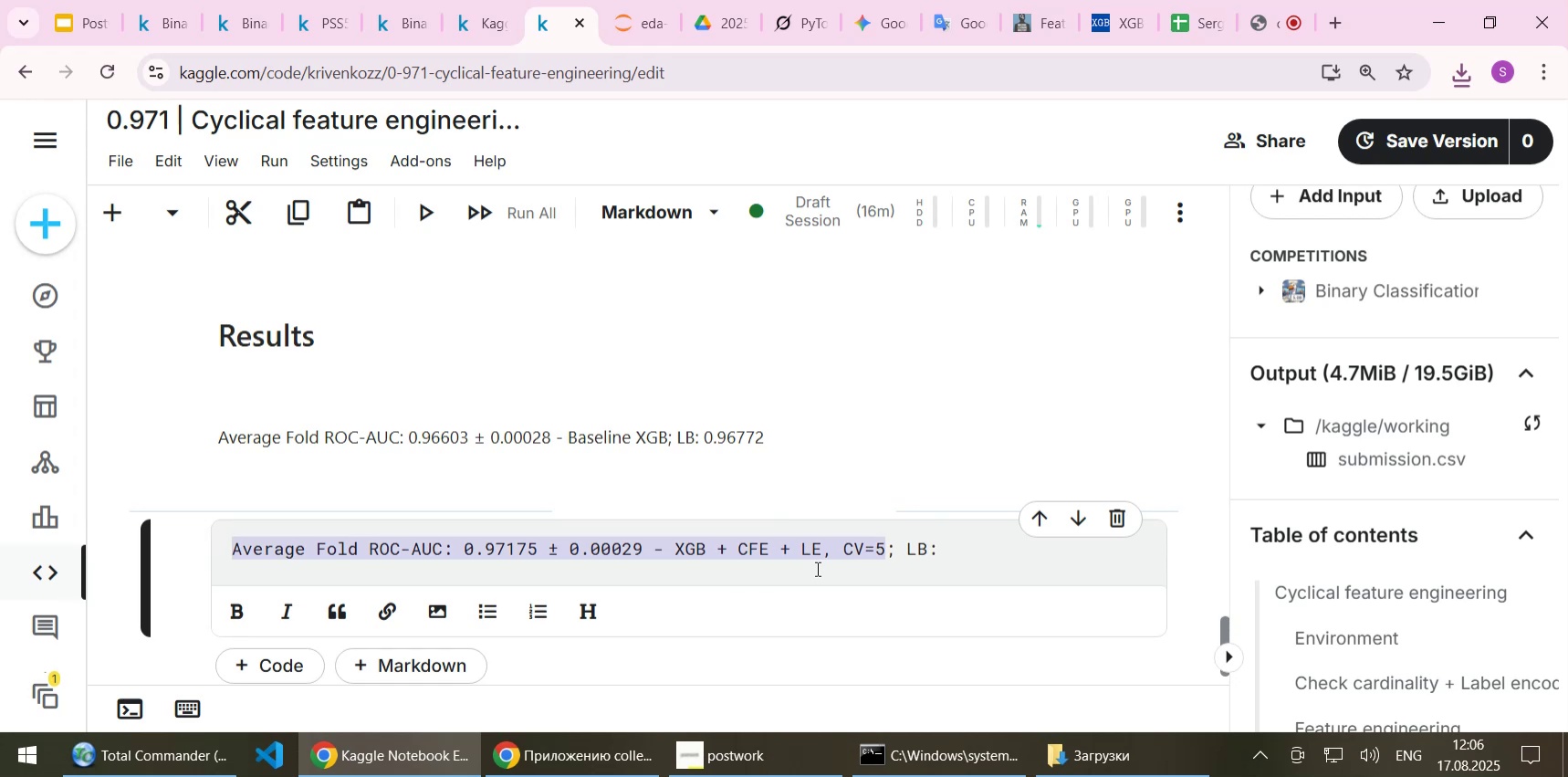 
key(Shift+Enter)
 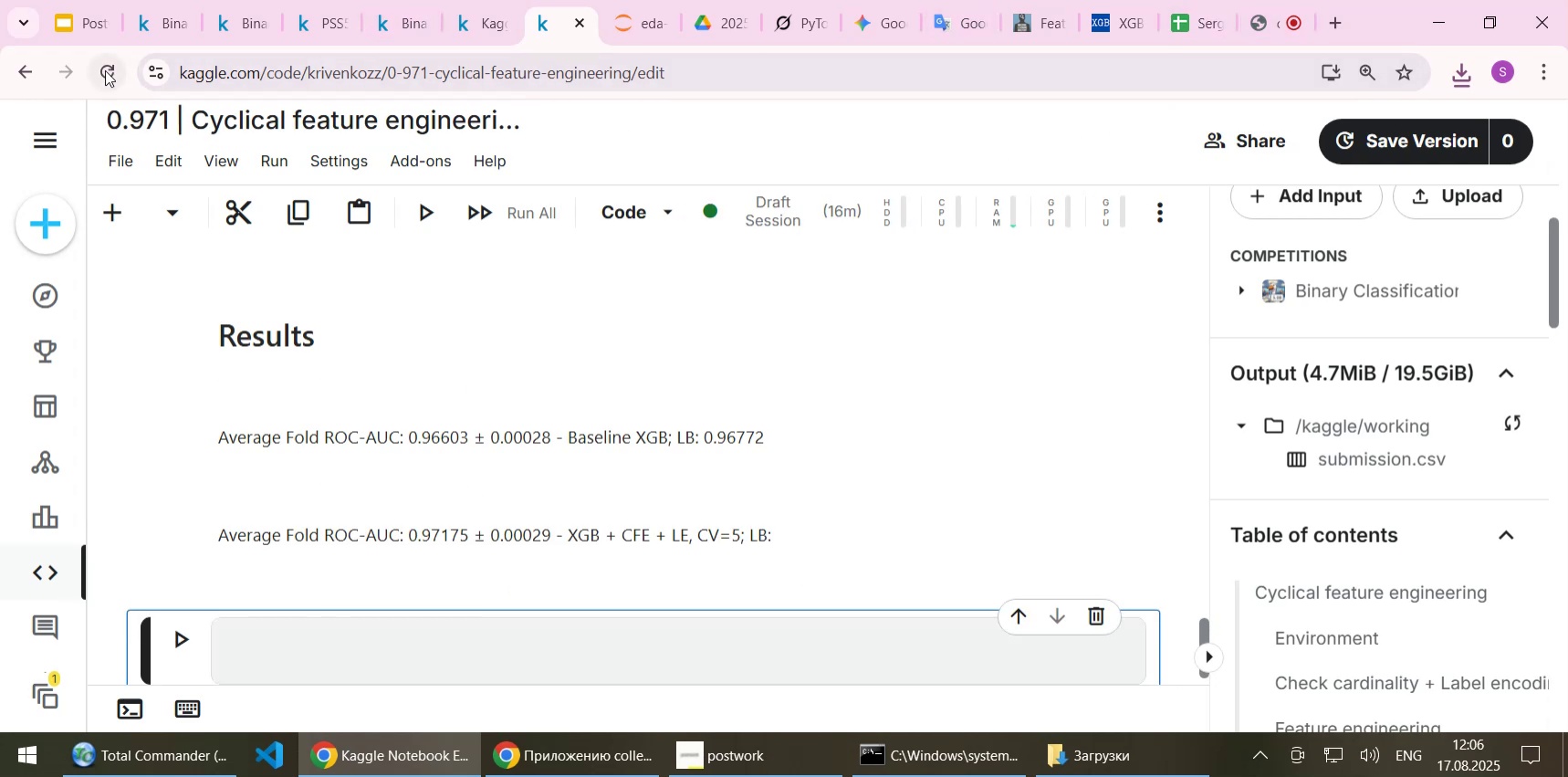 
left_click([171, 29])
 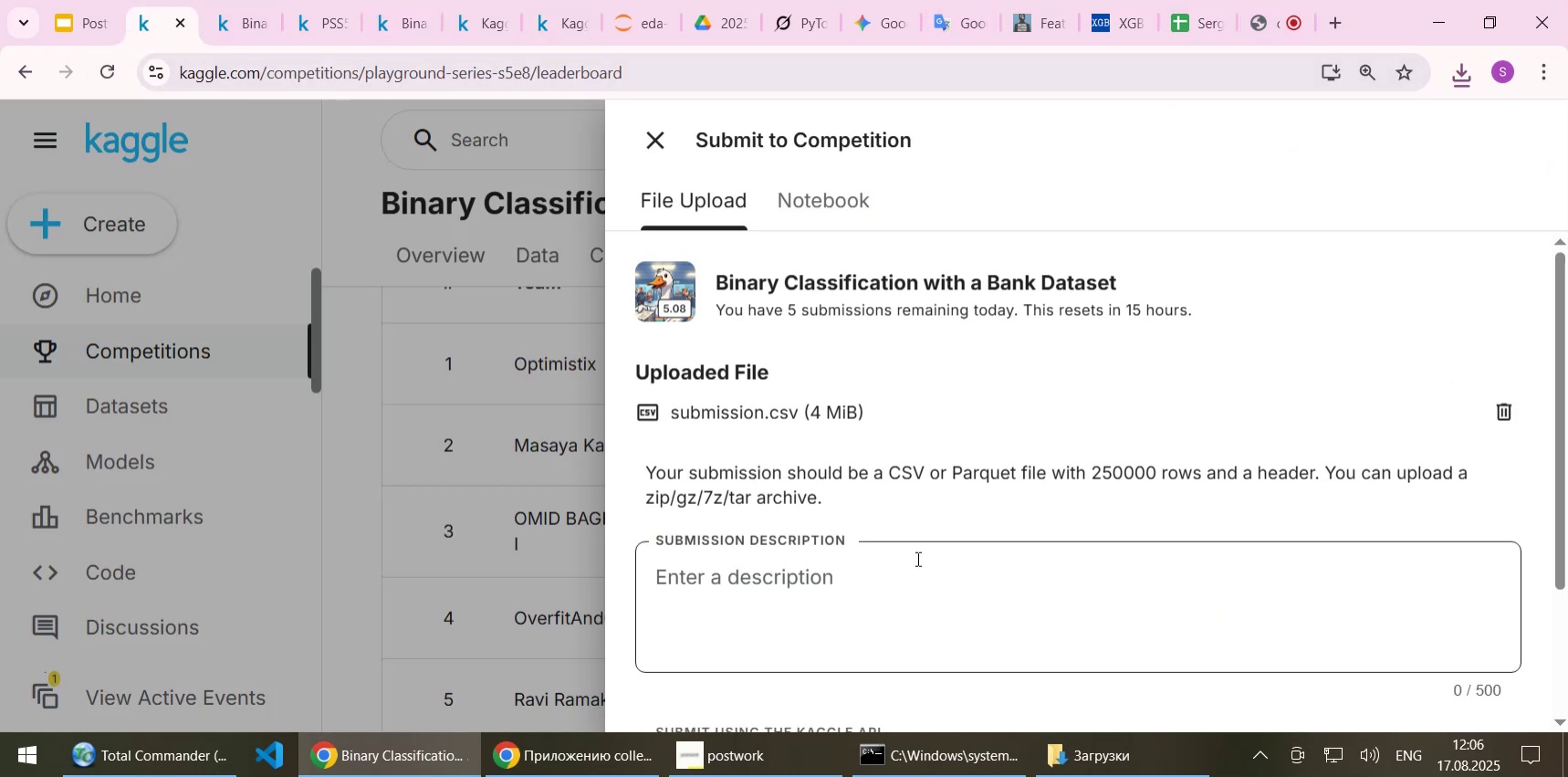 
left_click([899, 577])
 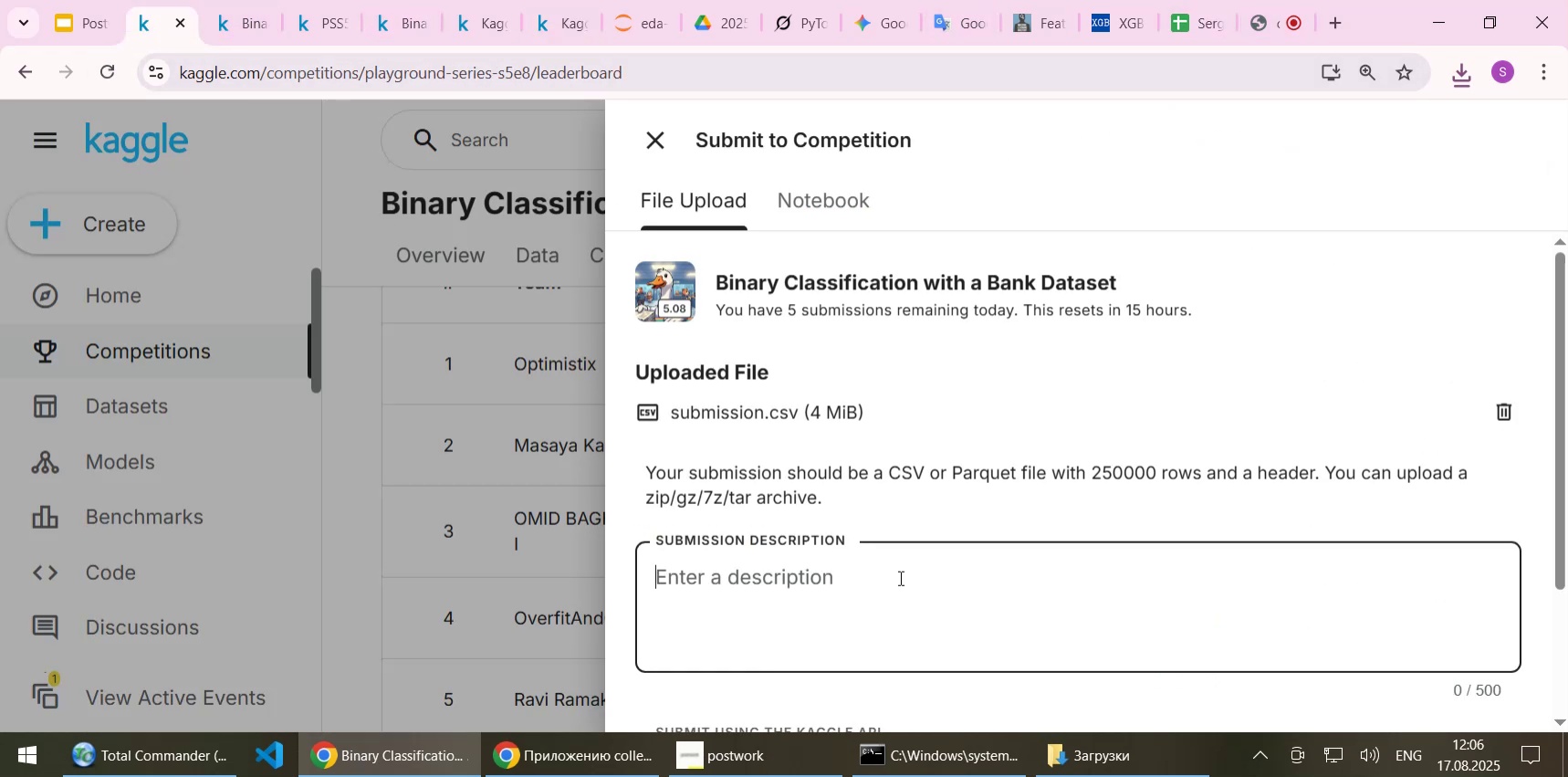 
key(Control+ControlLeft)
 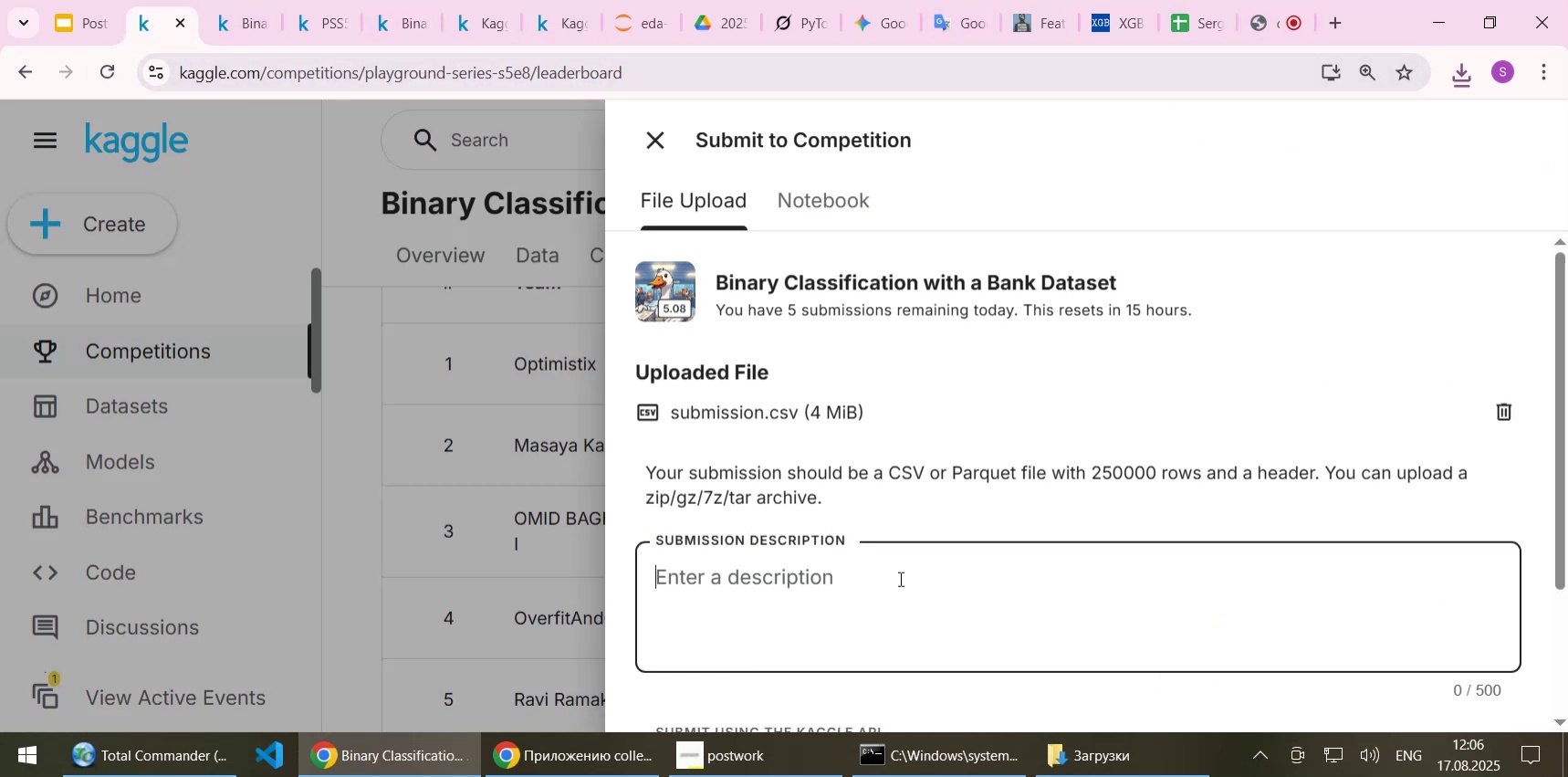 
key(Control+V)
 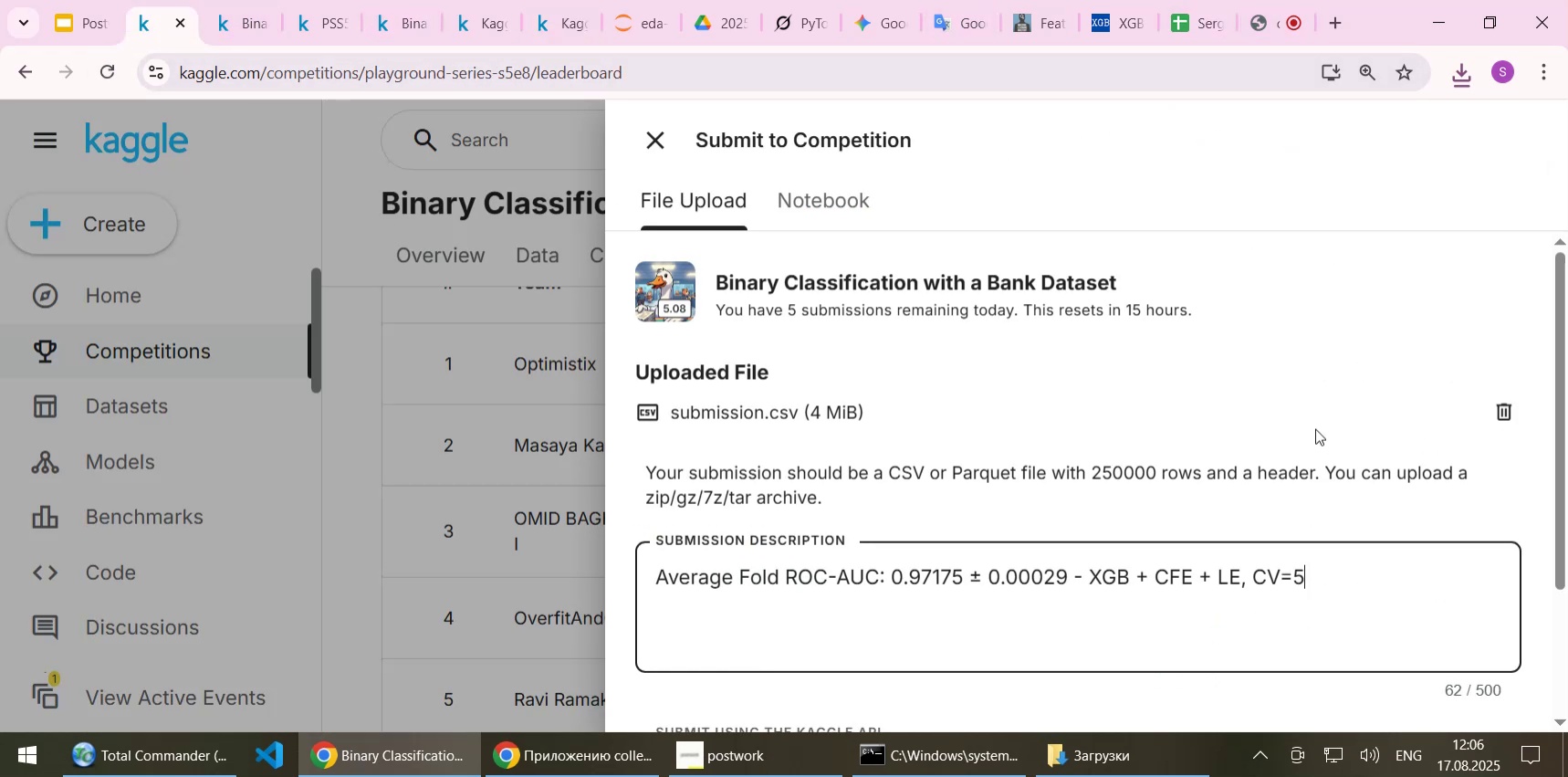 
scroll: coordinate [1316, 424], scroll_direction: down, amount: 2.0
 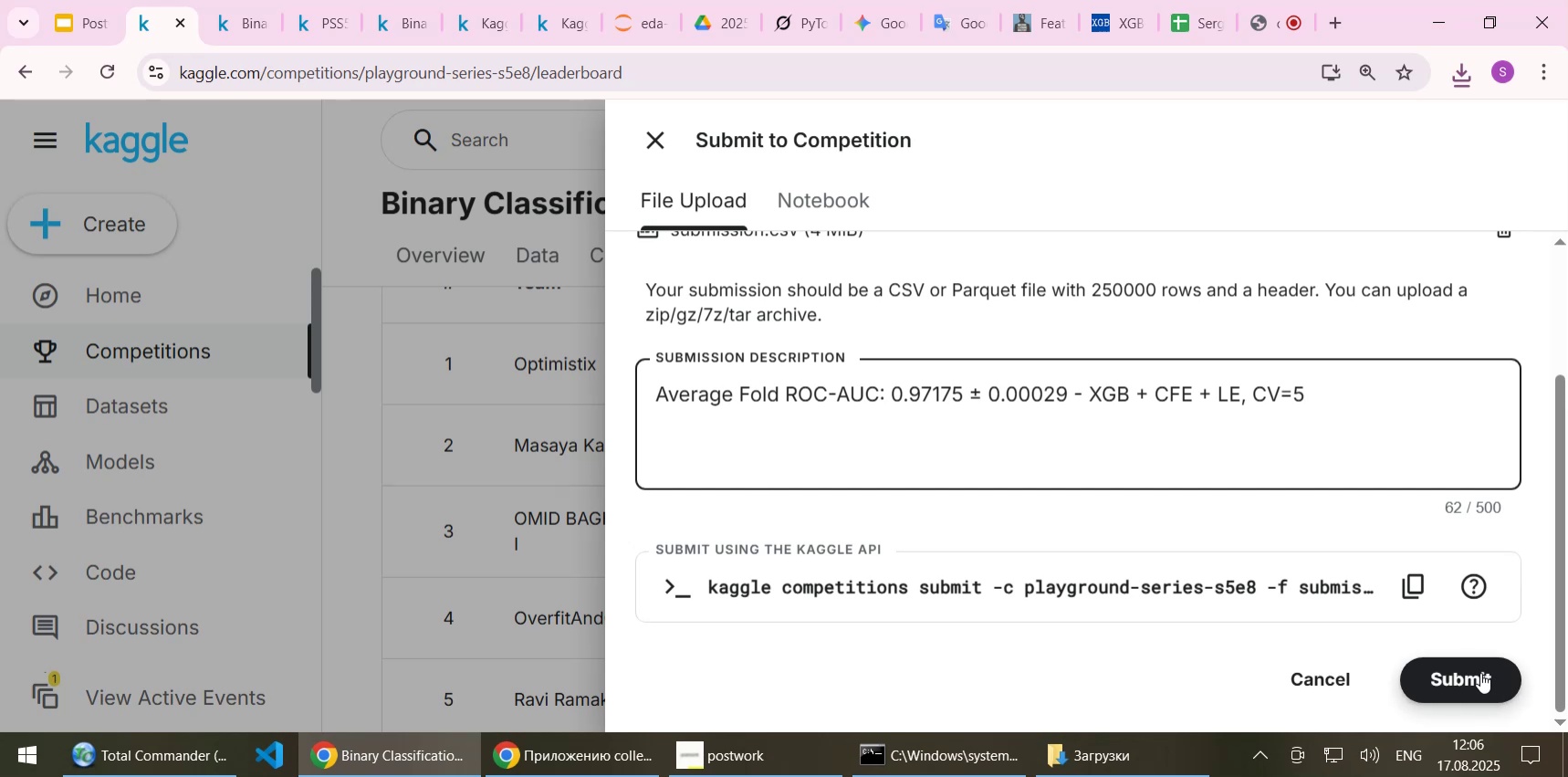 
left_click([1480, 672])
 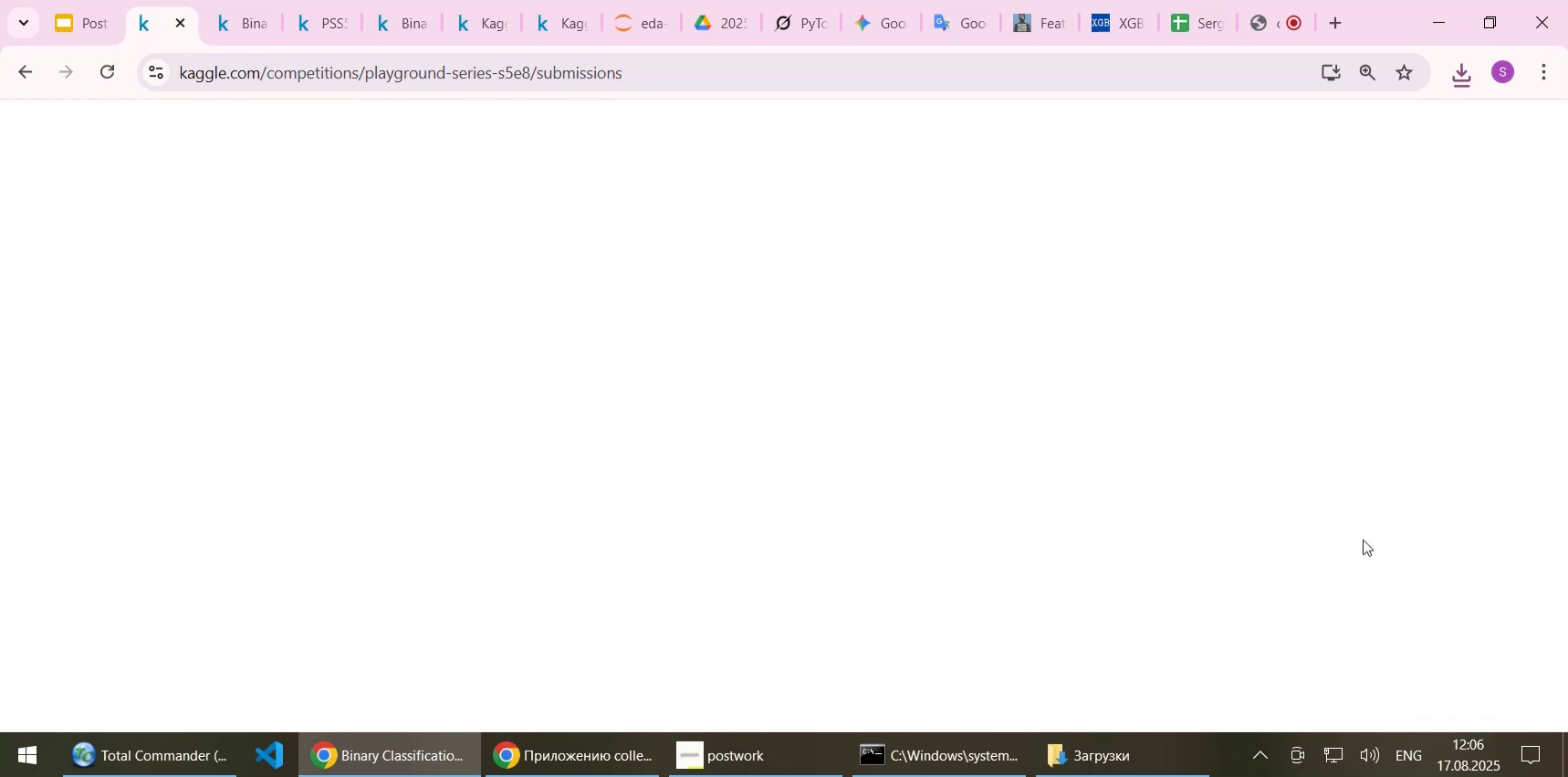 
wait(6.86)
 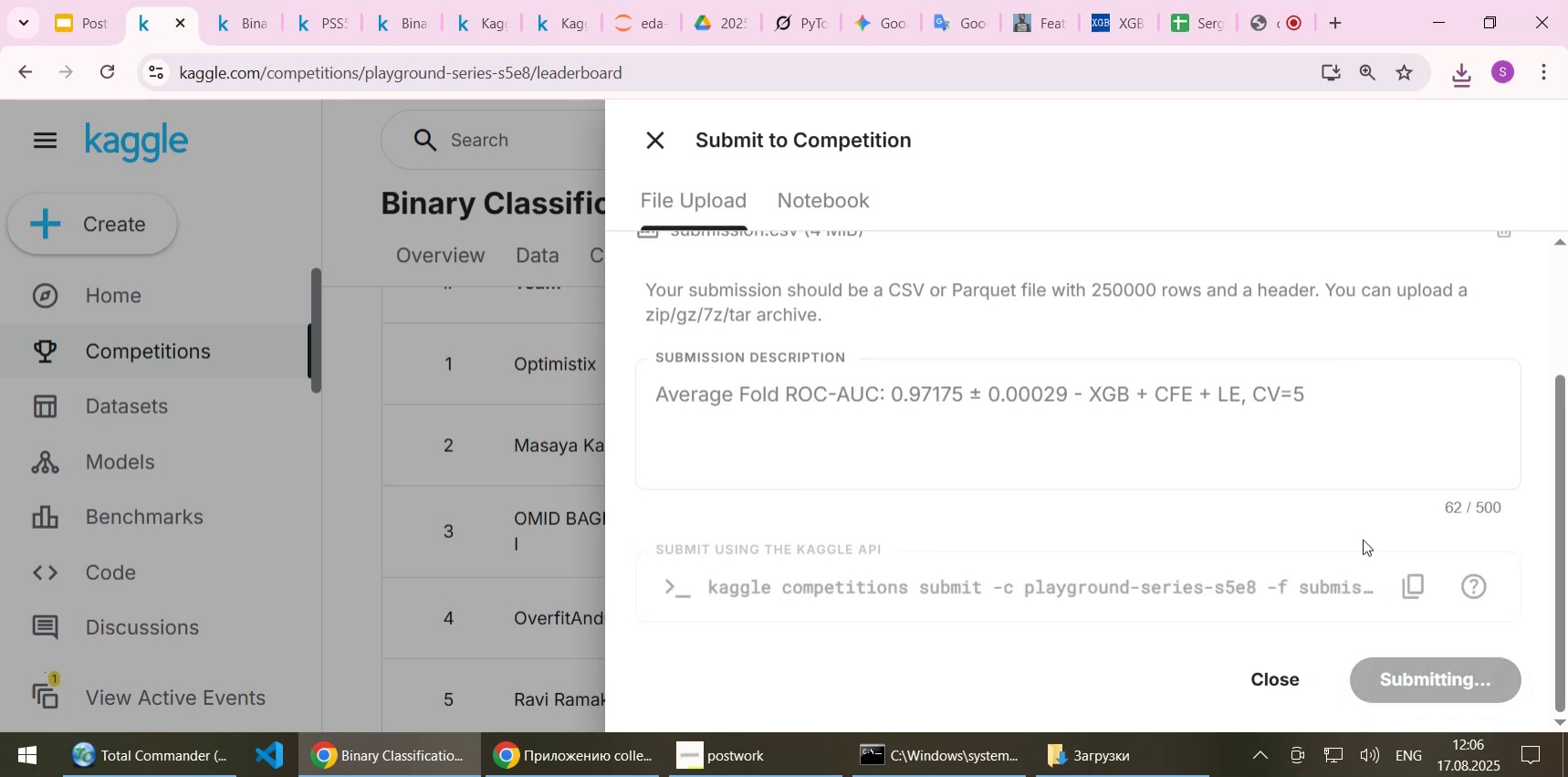 
scroll: coordinate [1025, 459], scroll_direction: down, amount: 3.0
 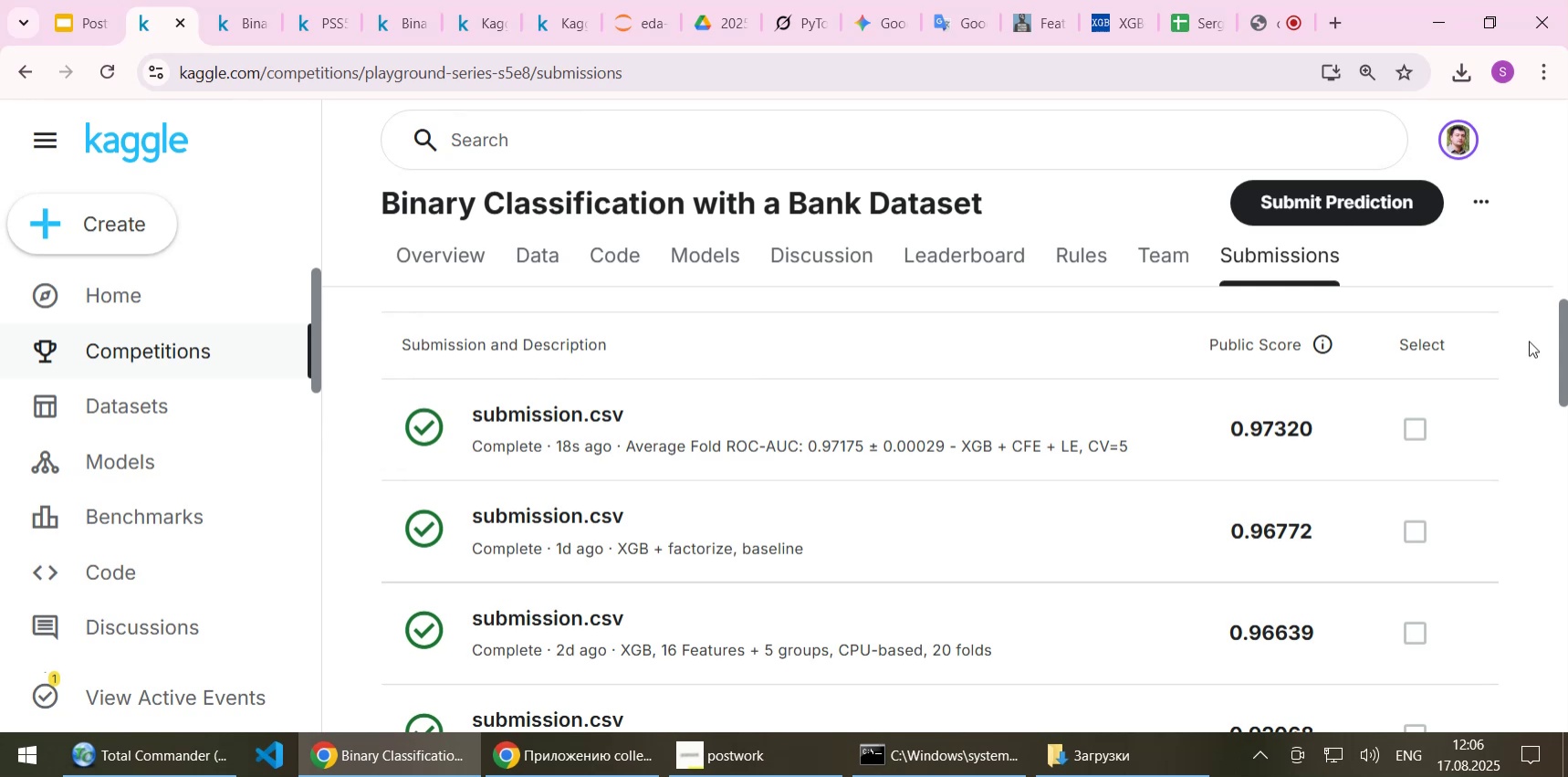 
wait(27.1)
 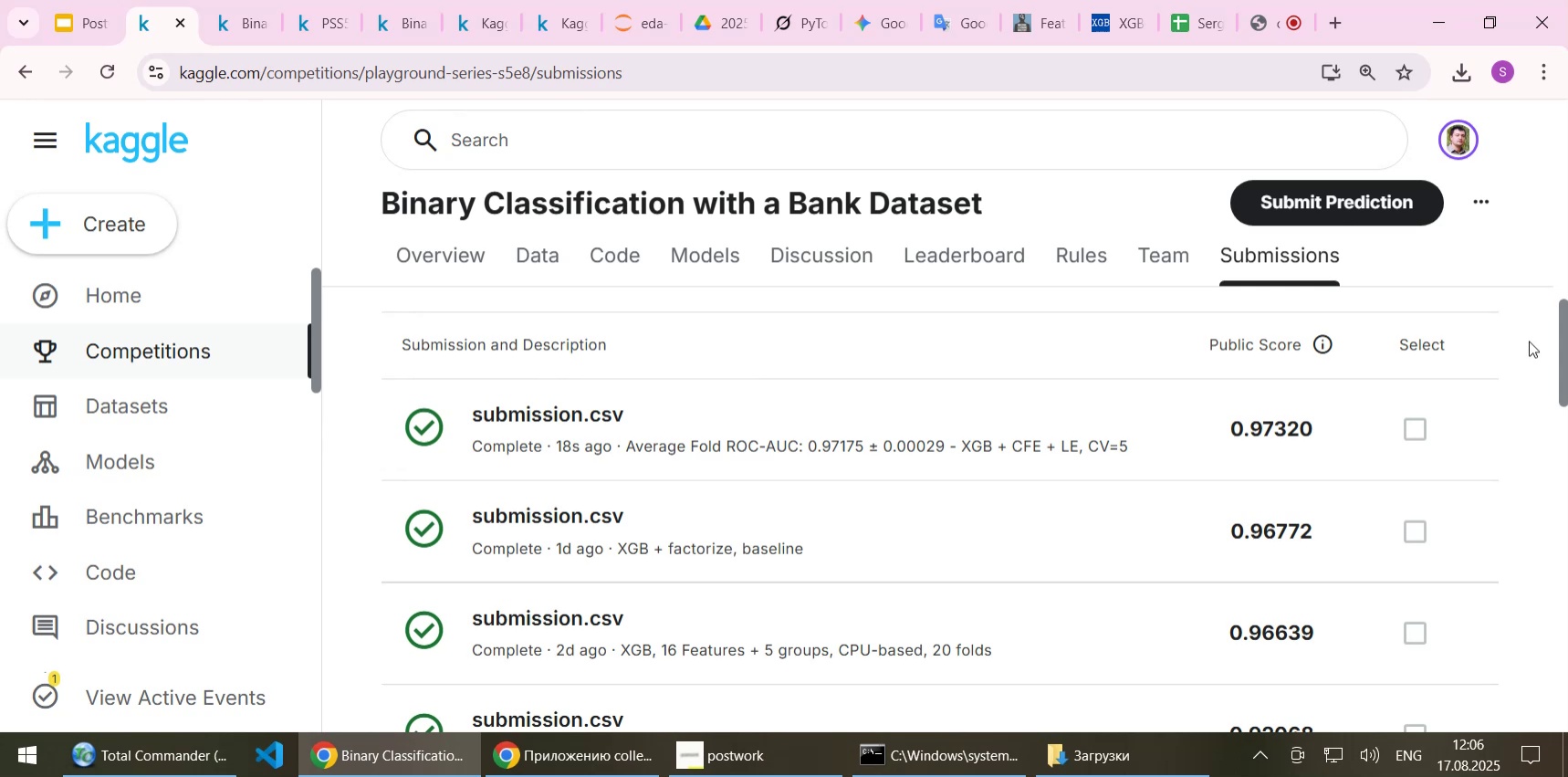 
key(Control+C)
 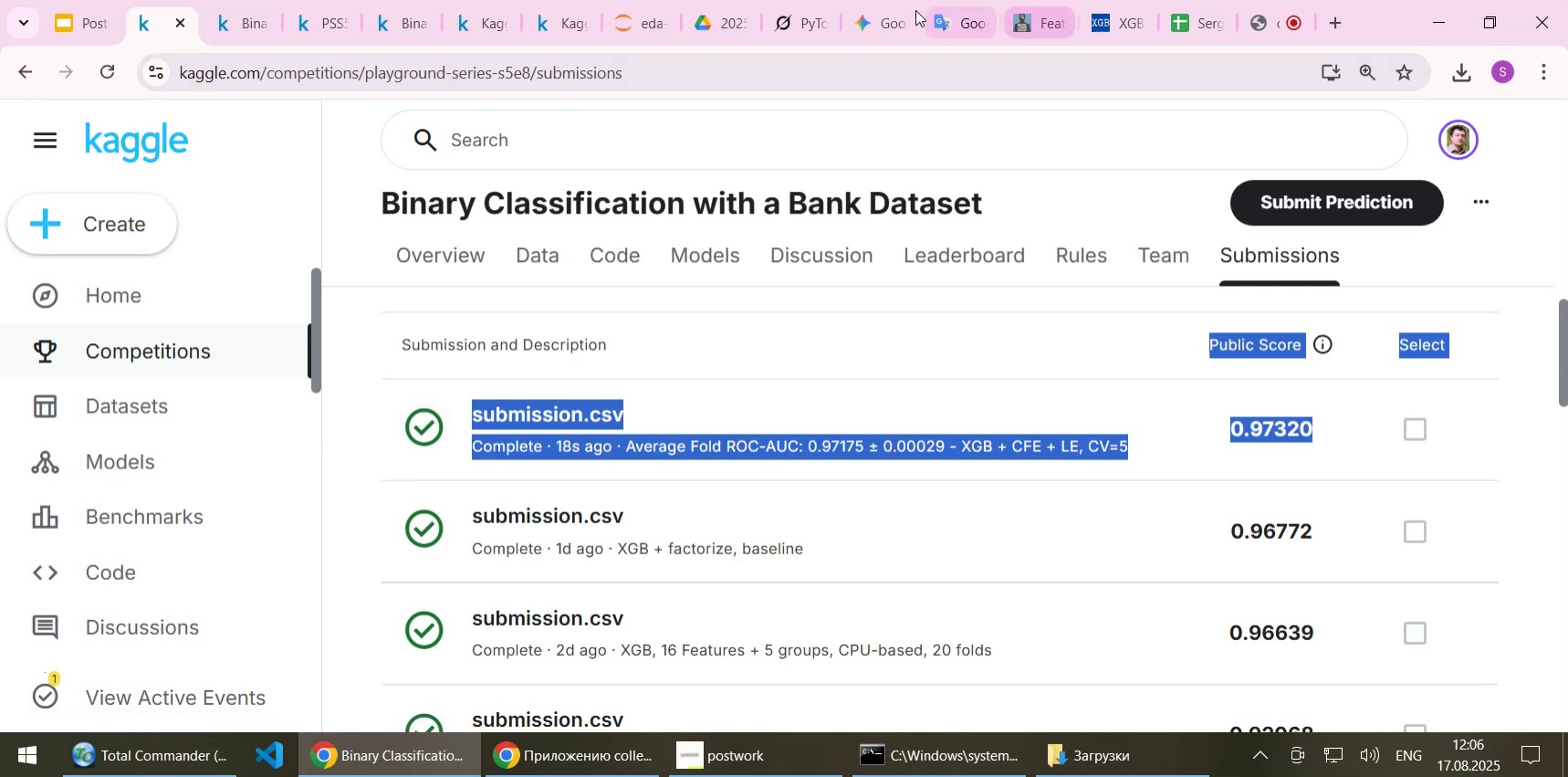 
left_click([957, 19])
 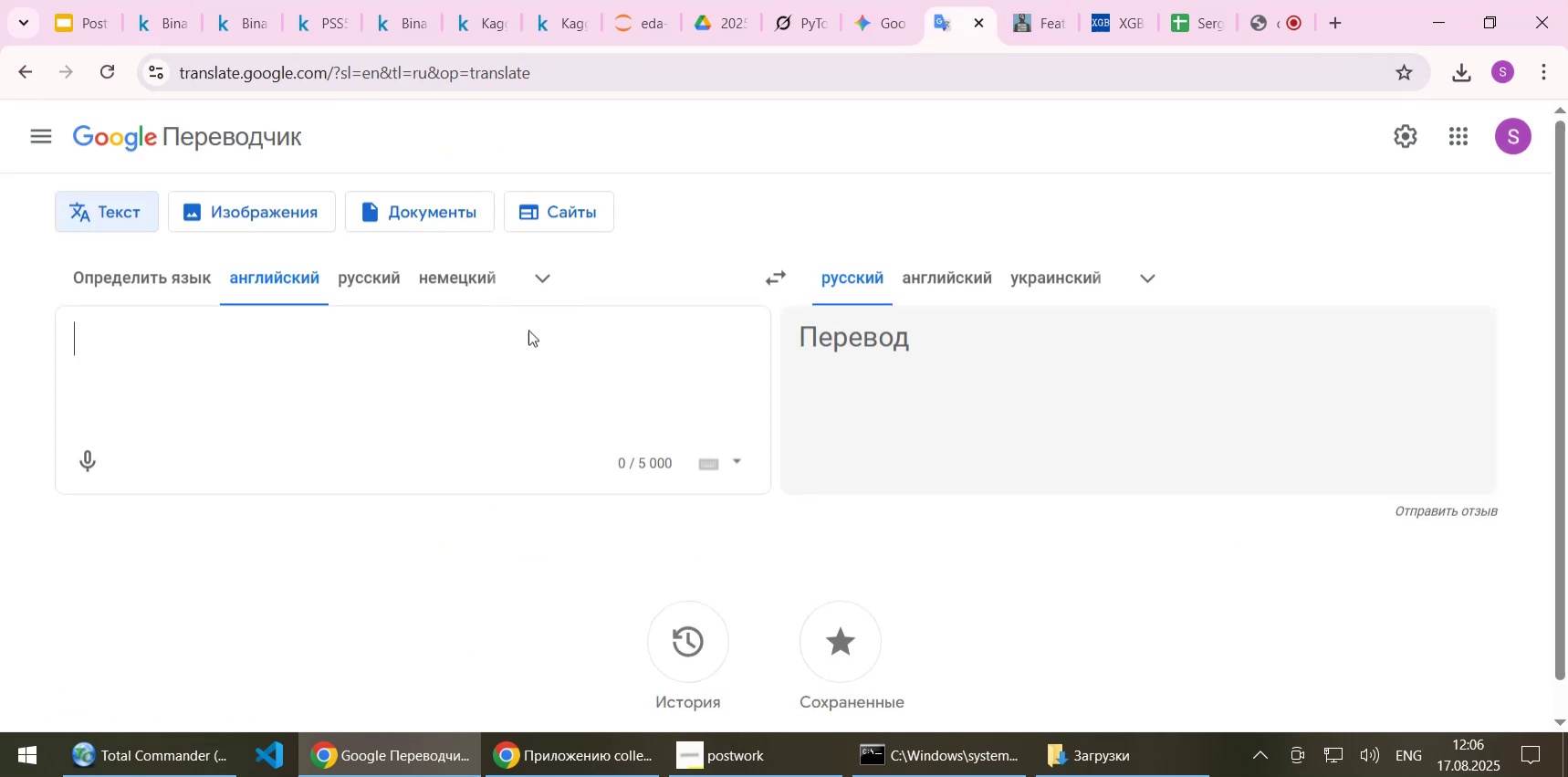 
key(Control+ControlLeft)
 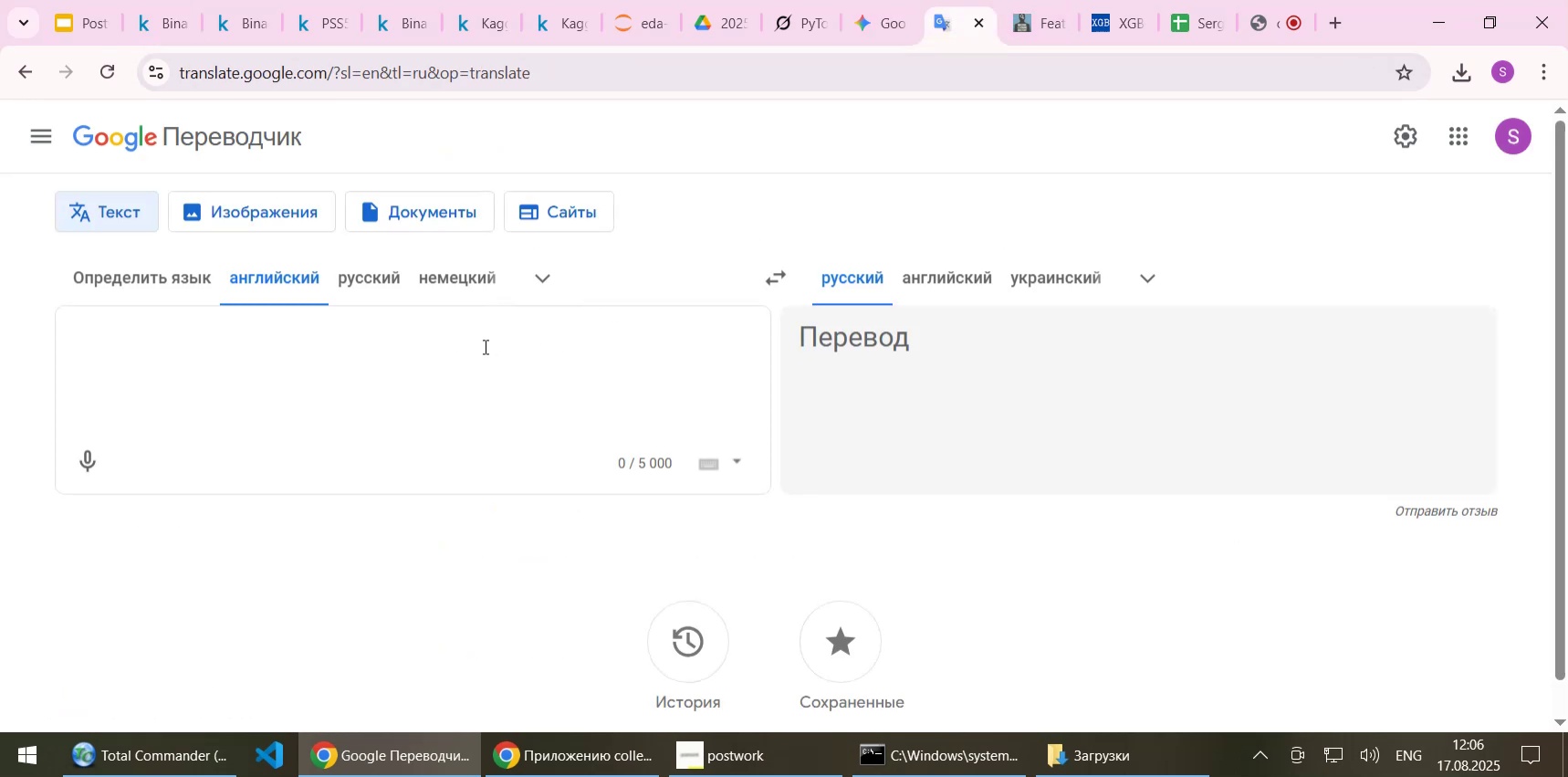 
key(Control+V)
 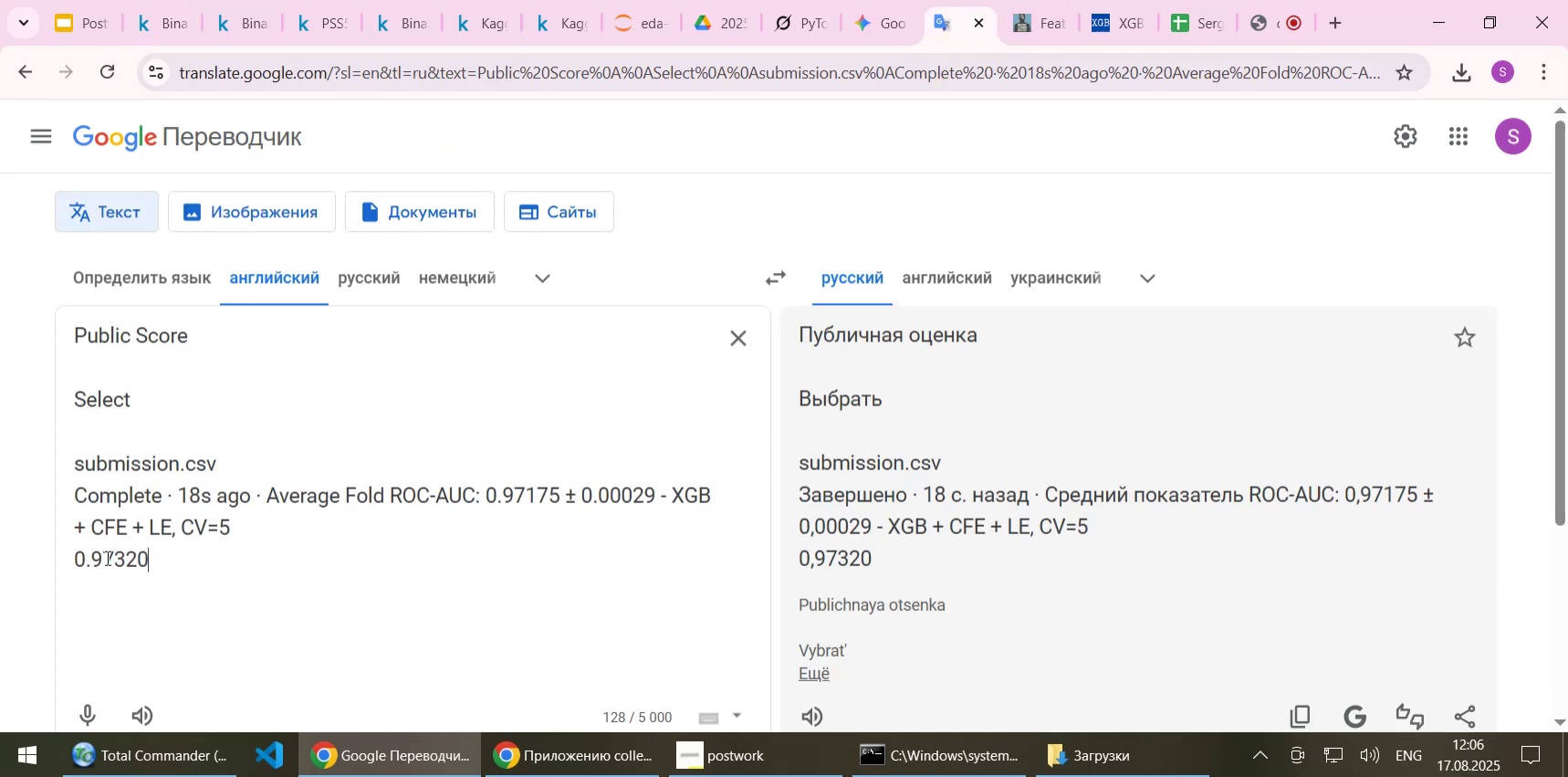 
key(Control+C)
 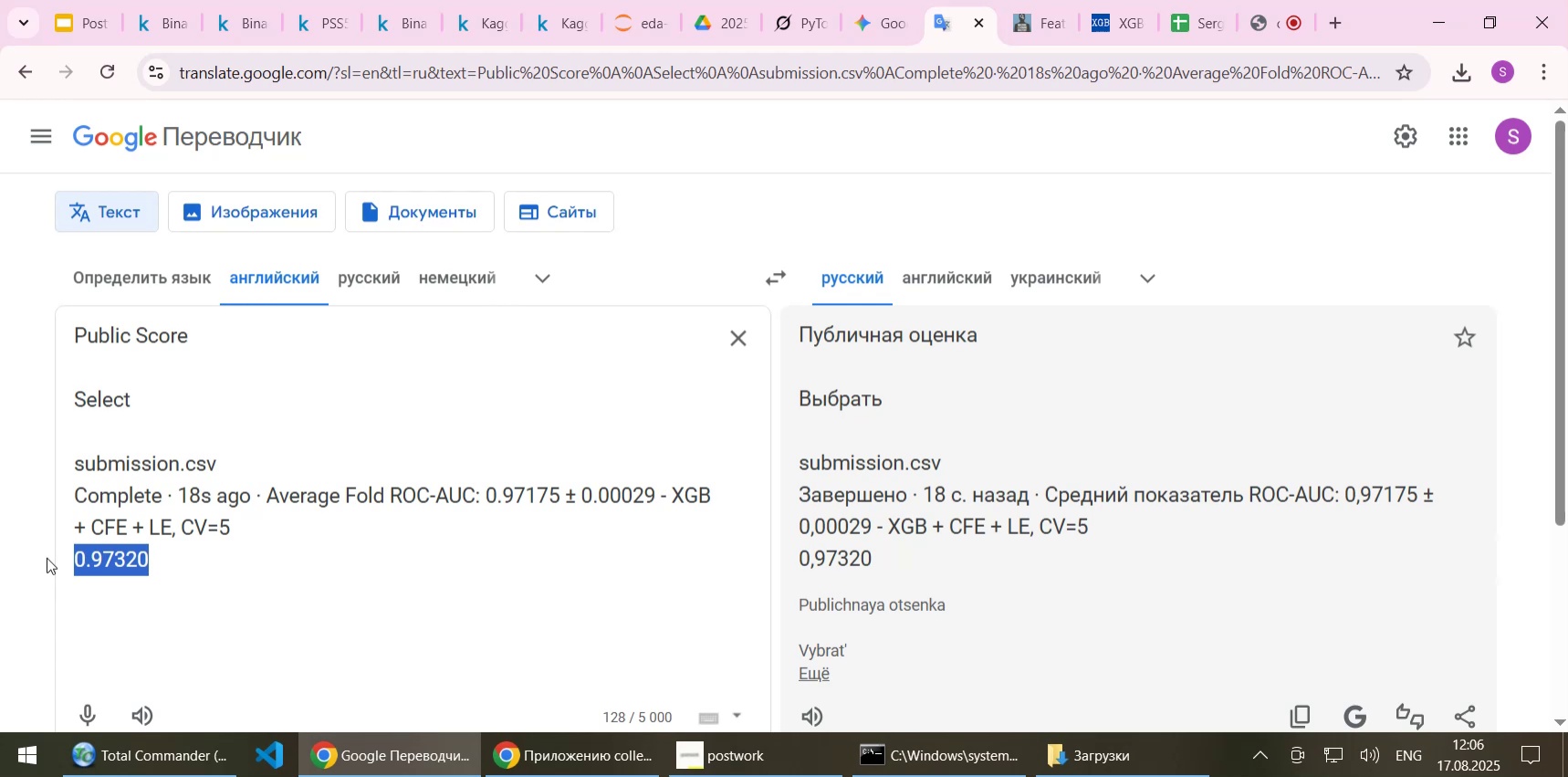 
key(Control+ControlLeft)
 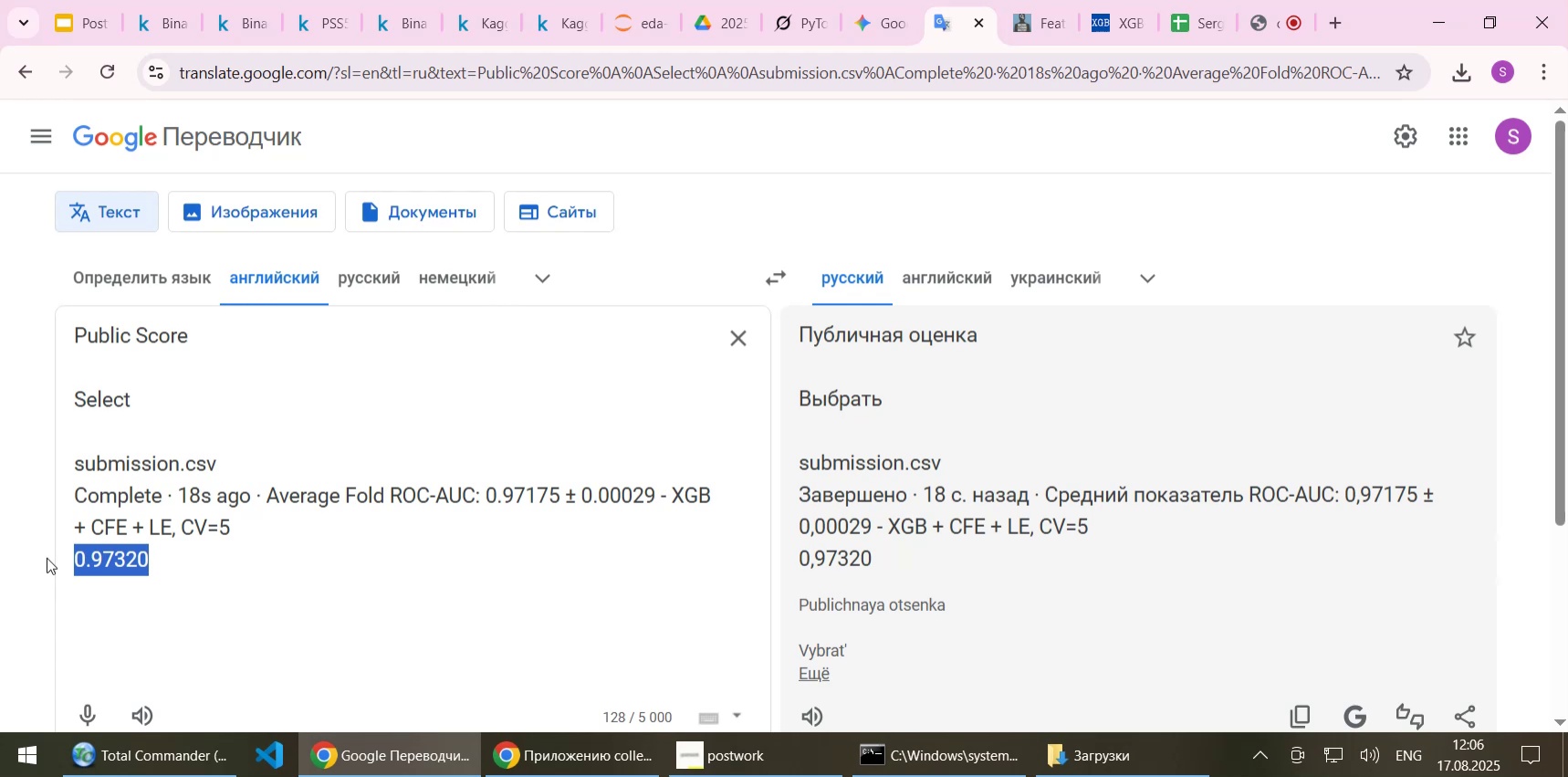 
key(Control+A)
 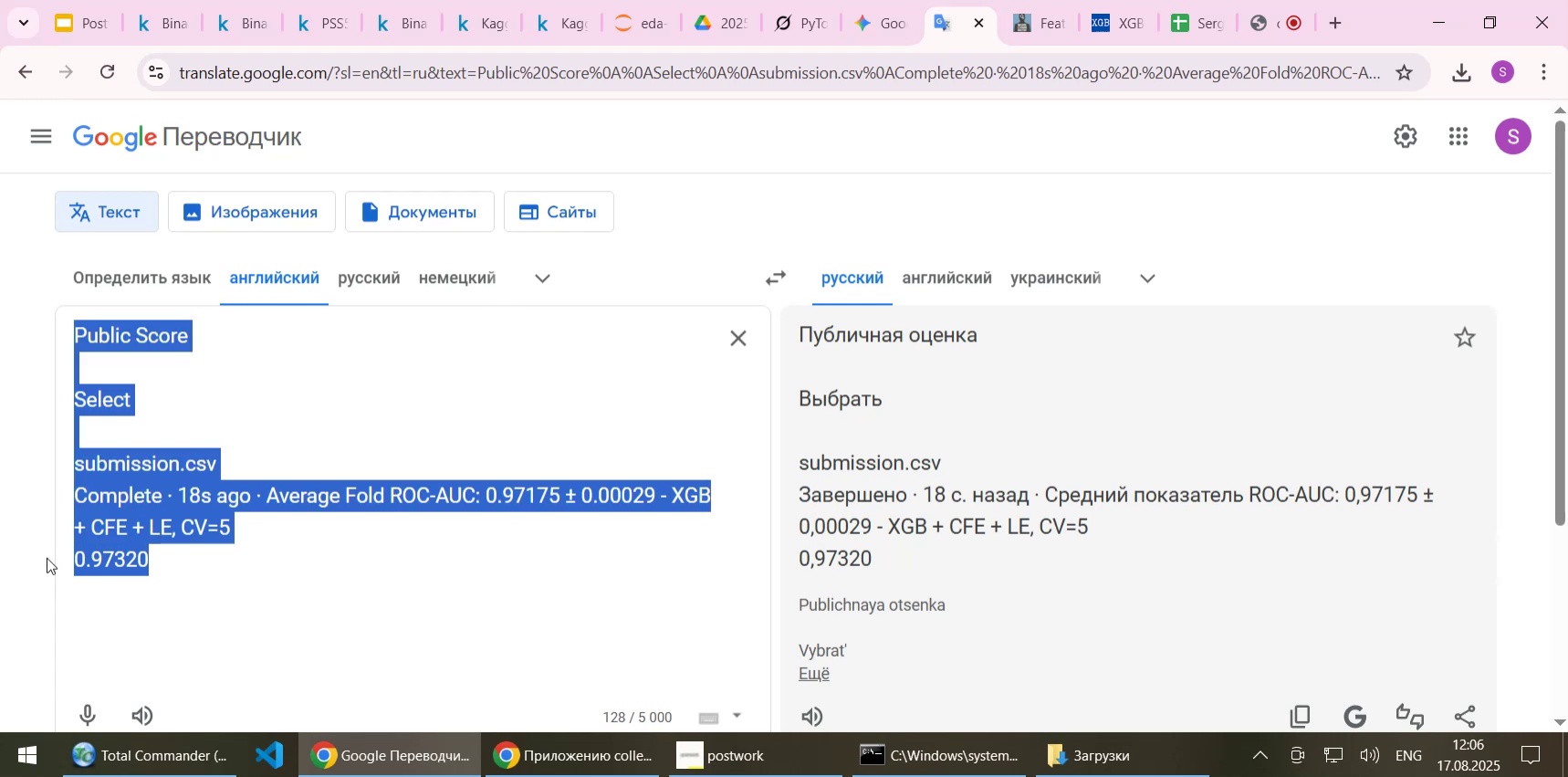 
key(Delete)
 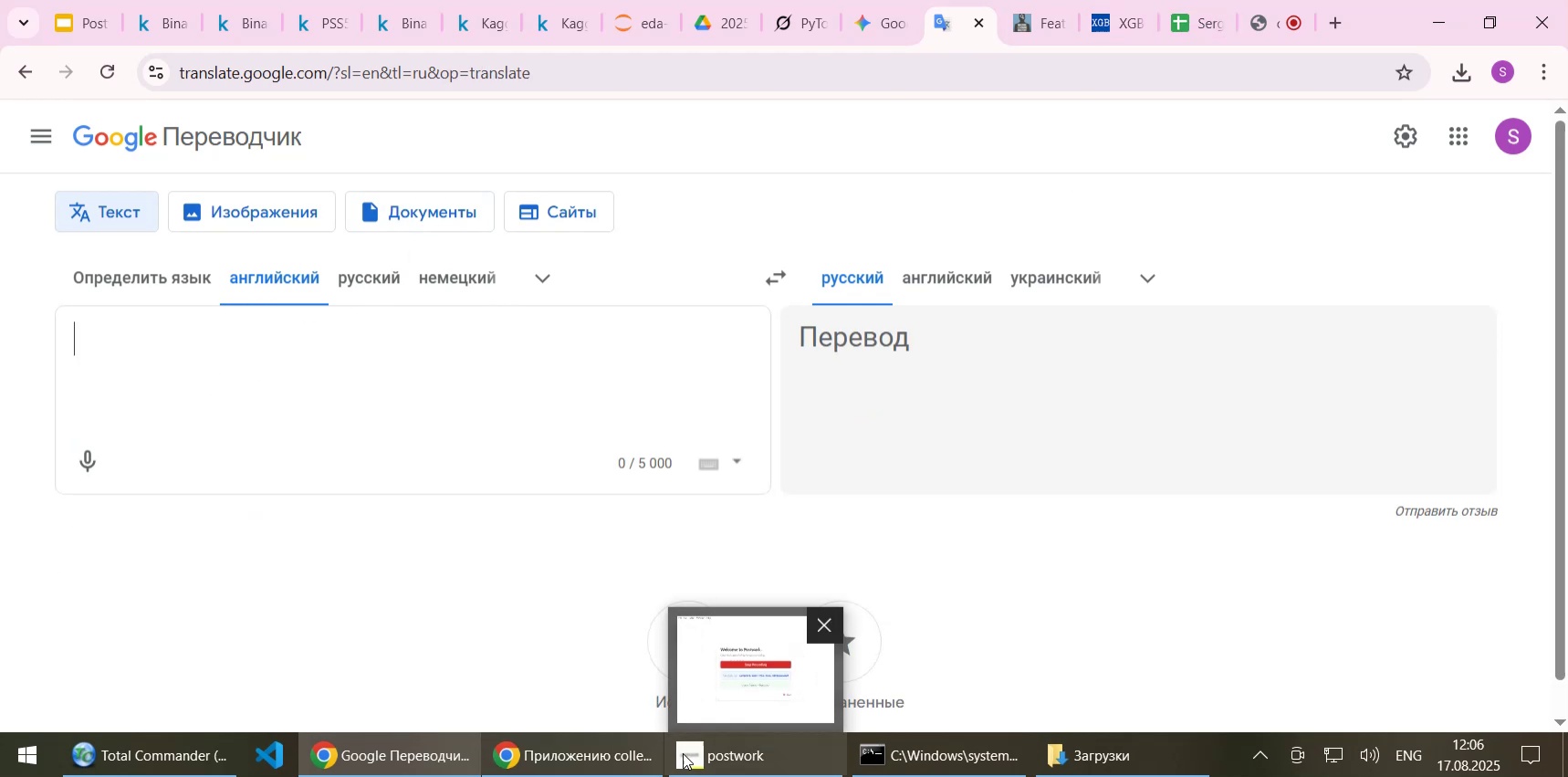 
left_click([999, 633])
 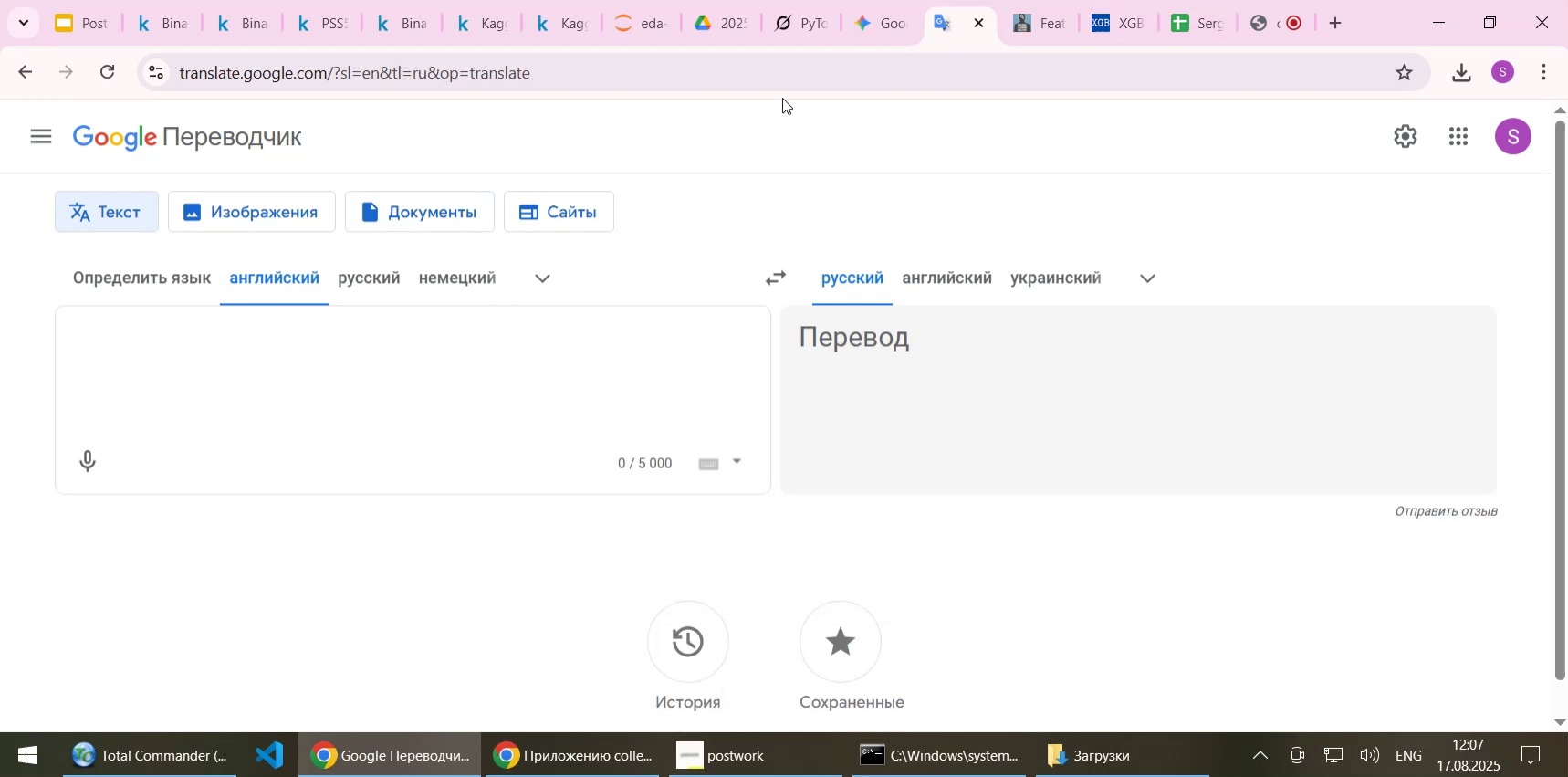 
left_click([573, 22])
 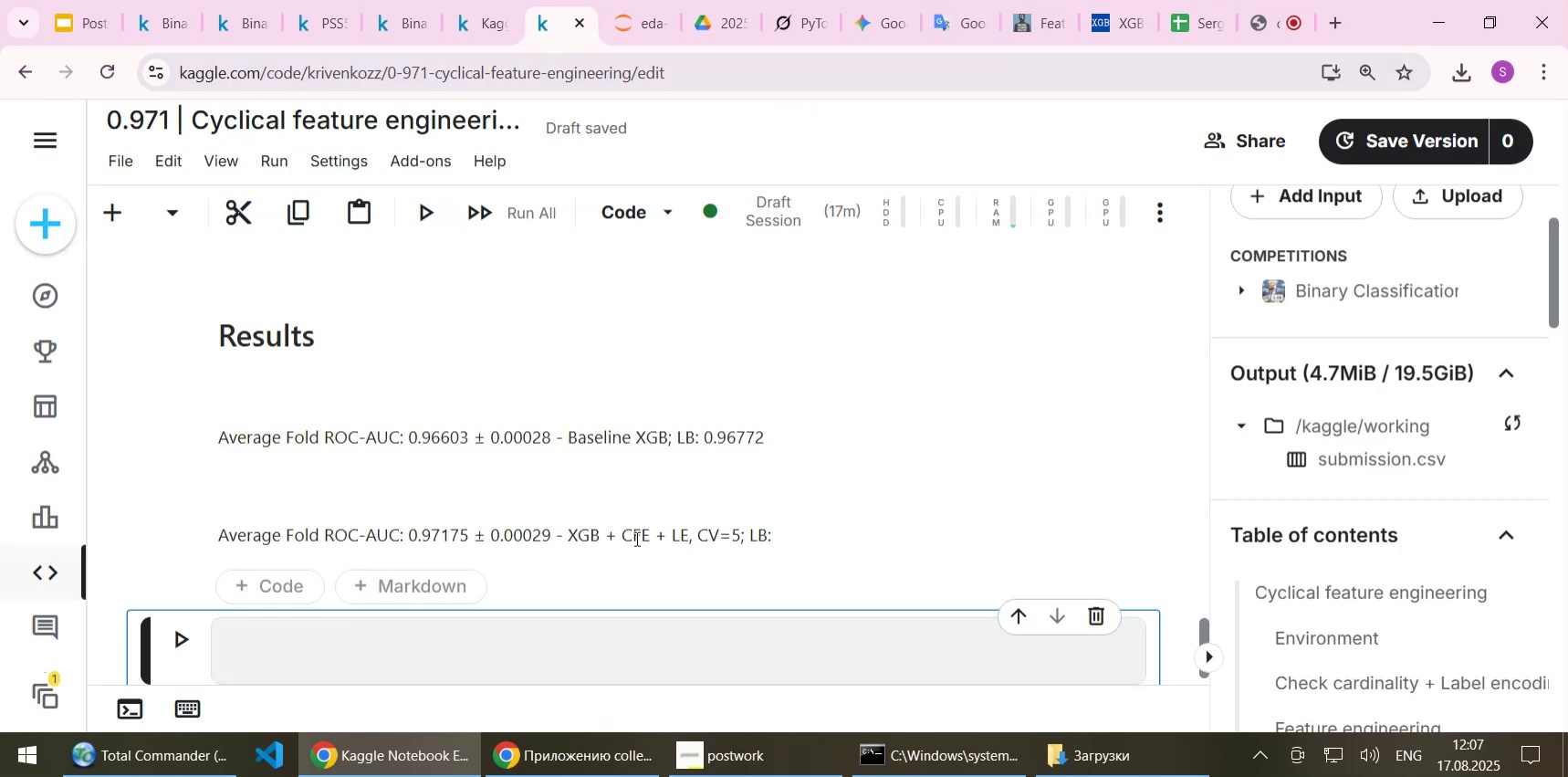 
double_click([752, 537])
 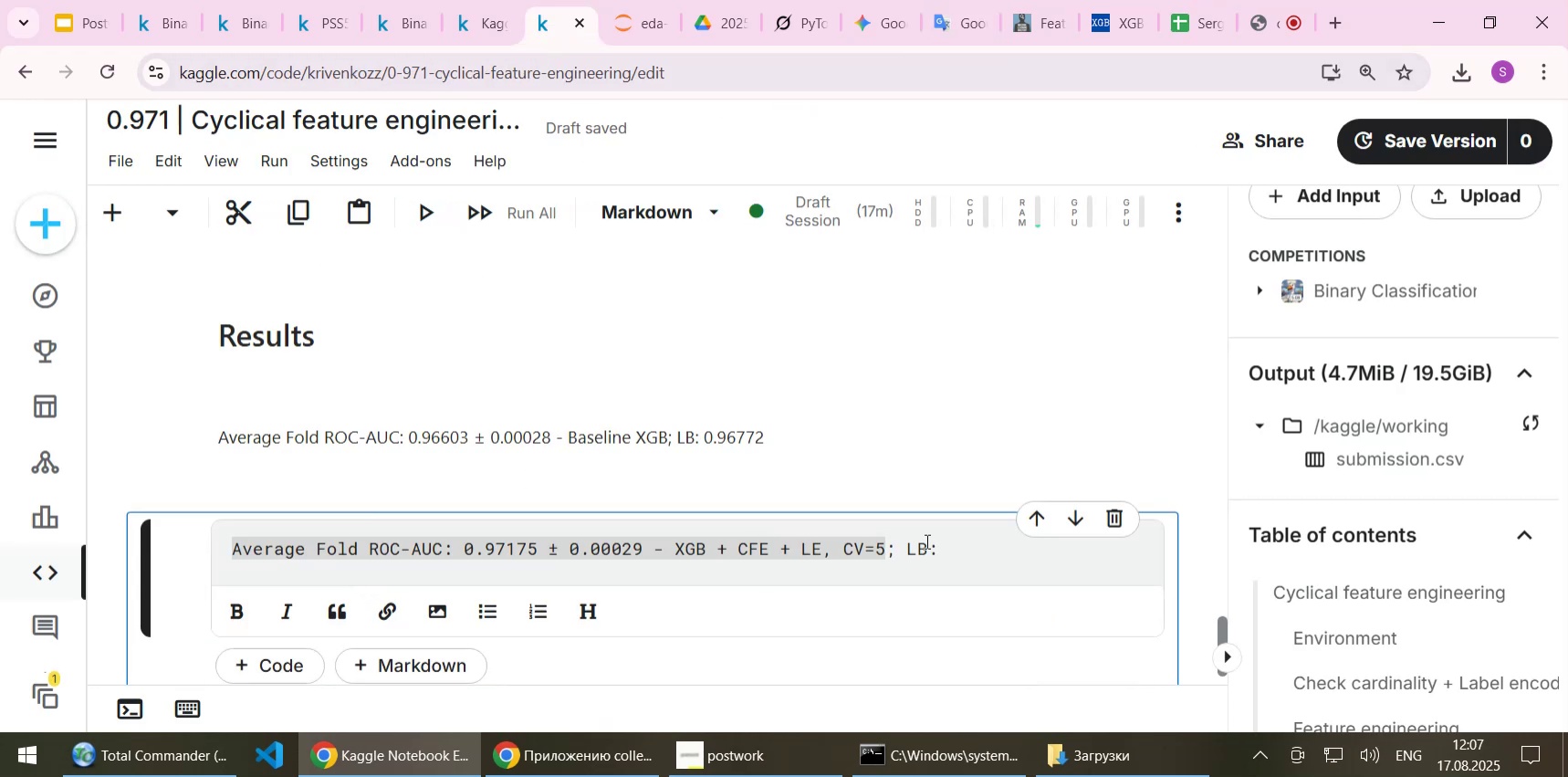 
left_click([983, 562])
 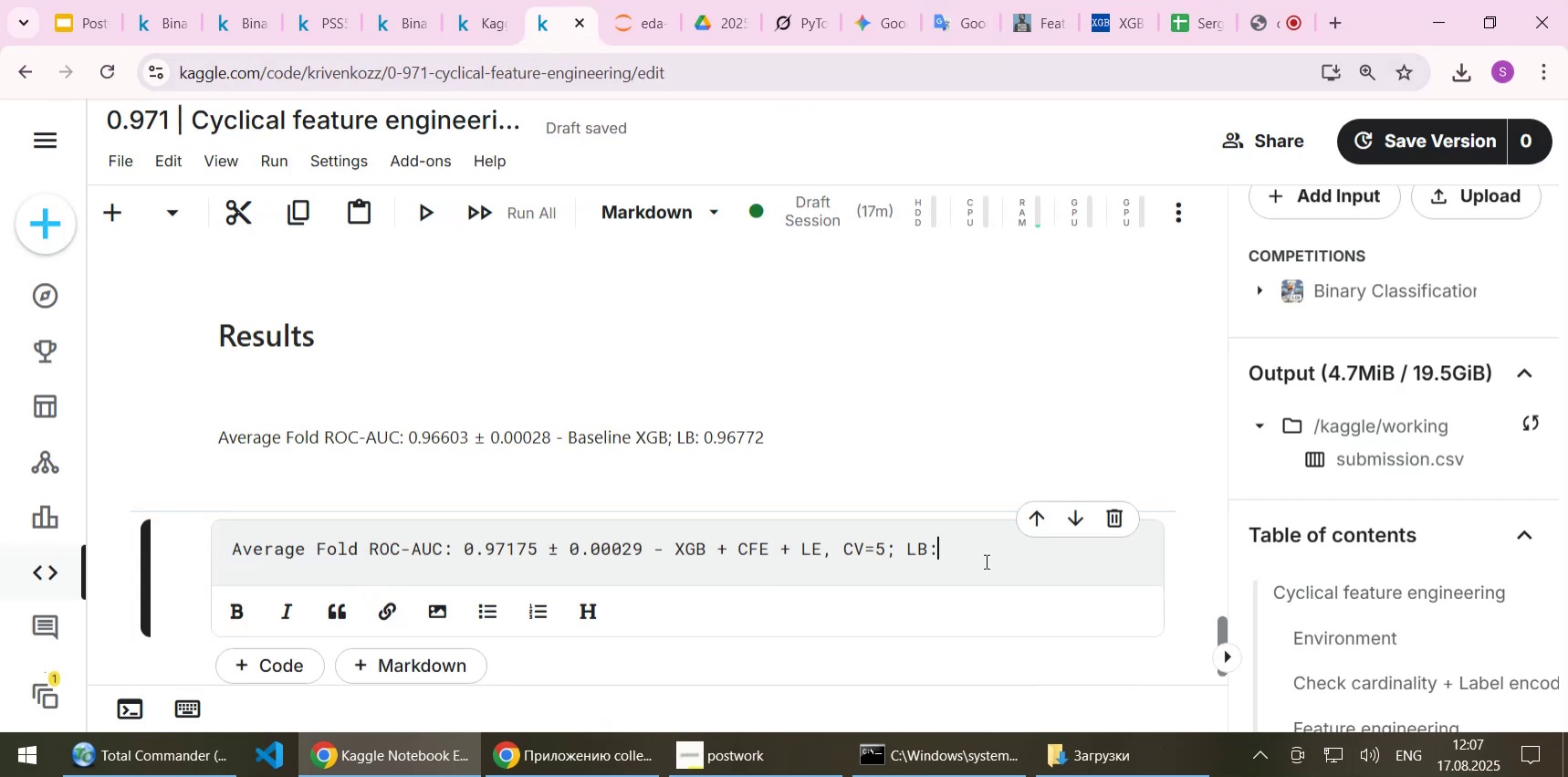 
key(Space)
 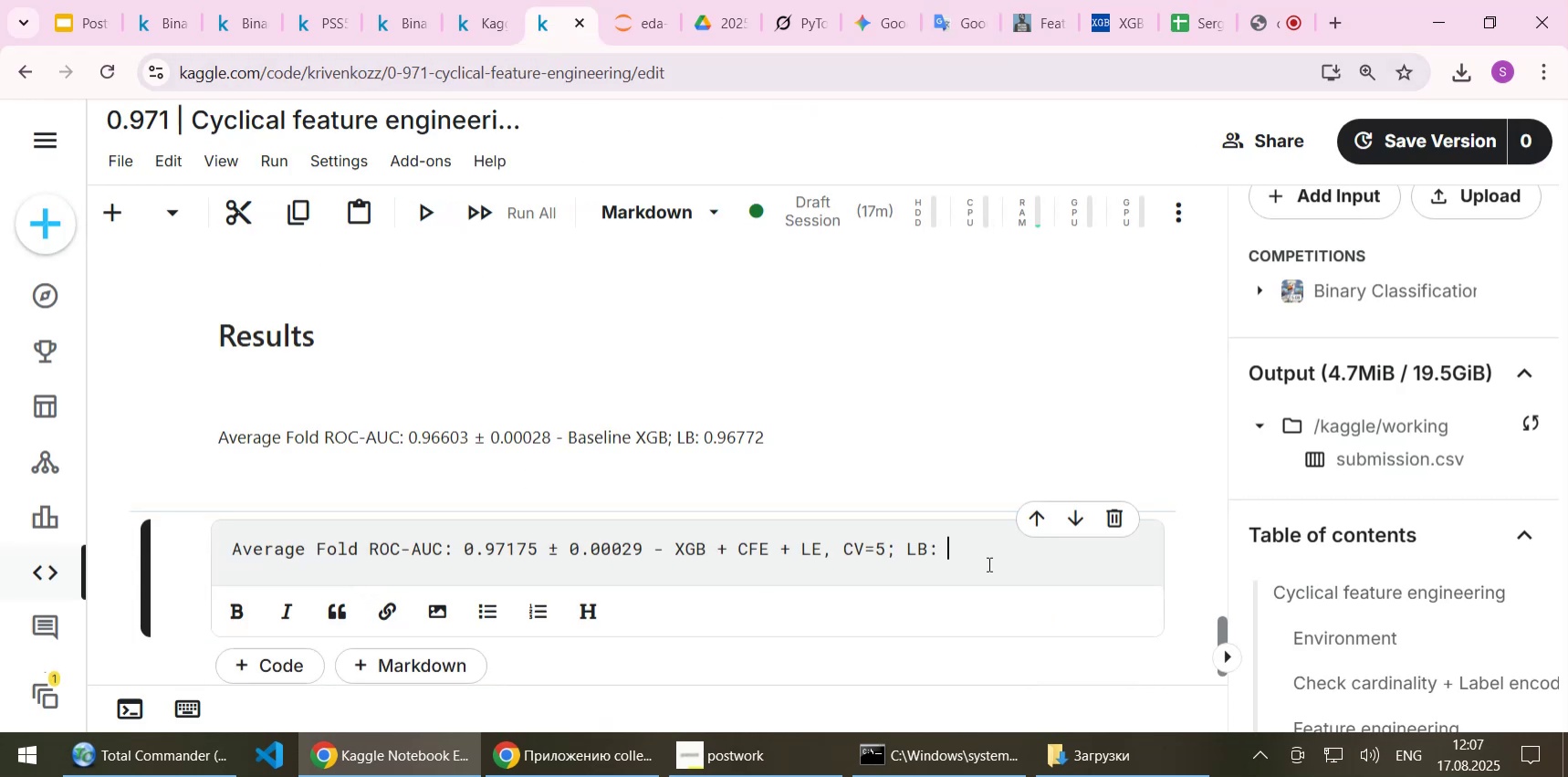 
key(Control+ControlLeft)
 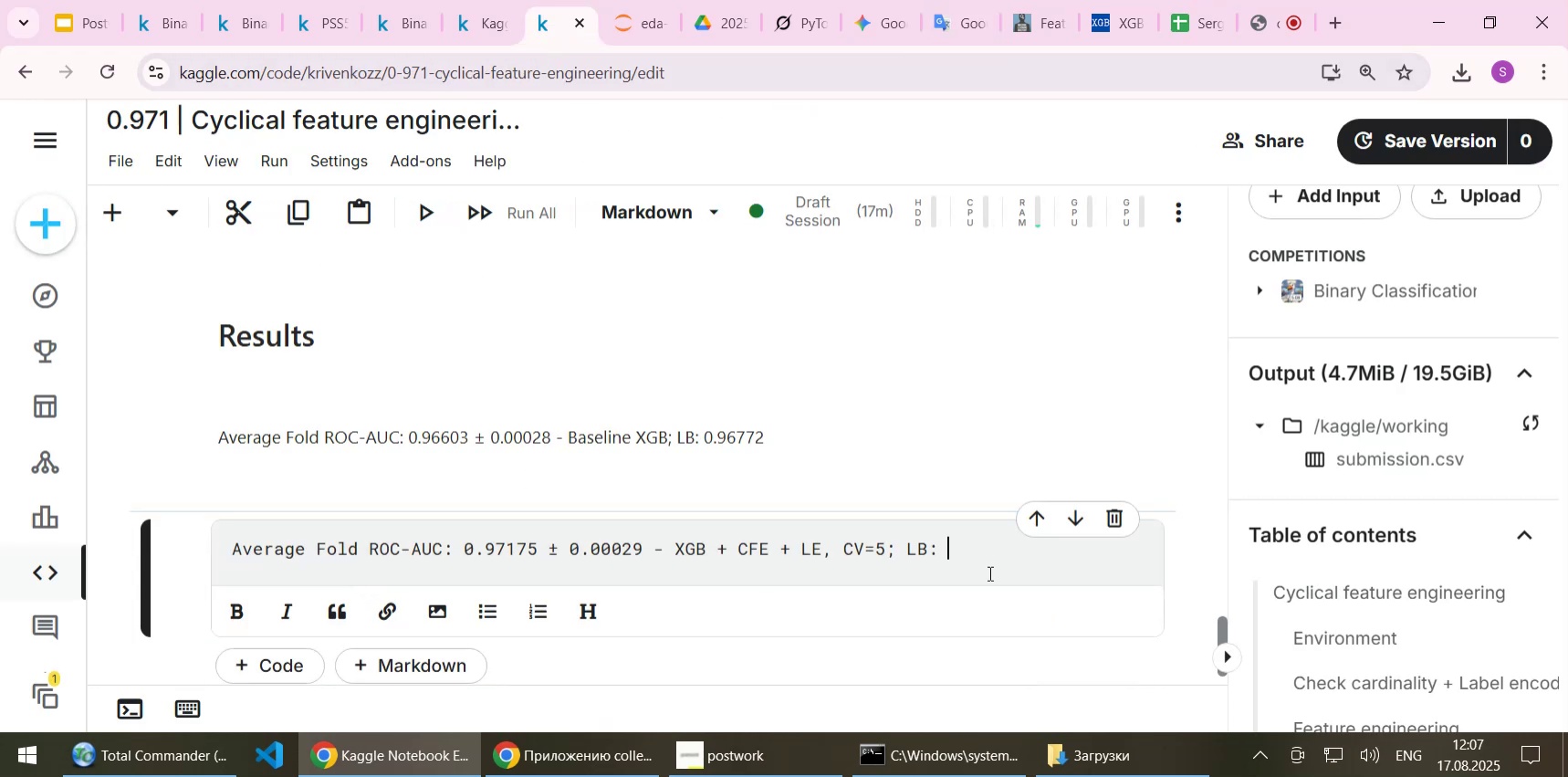 
key(Control+V)
 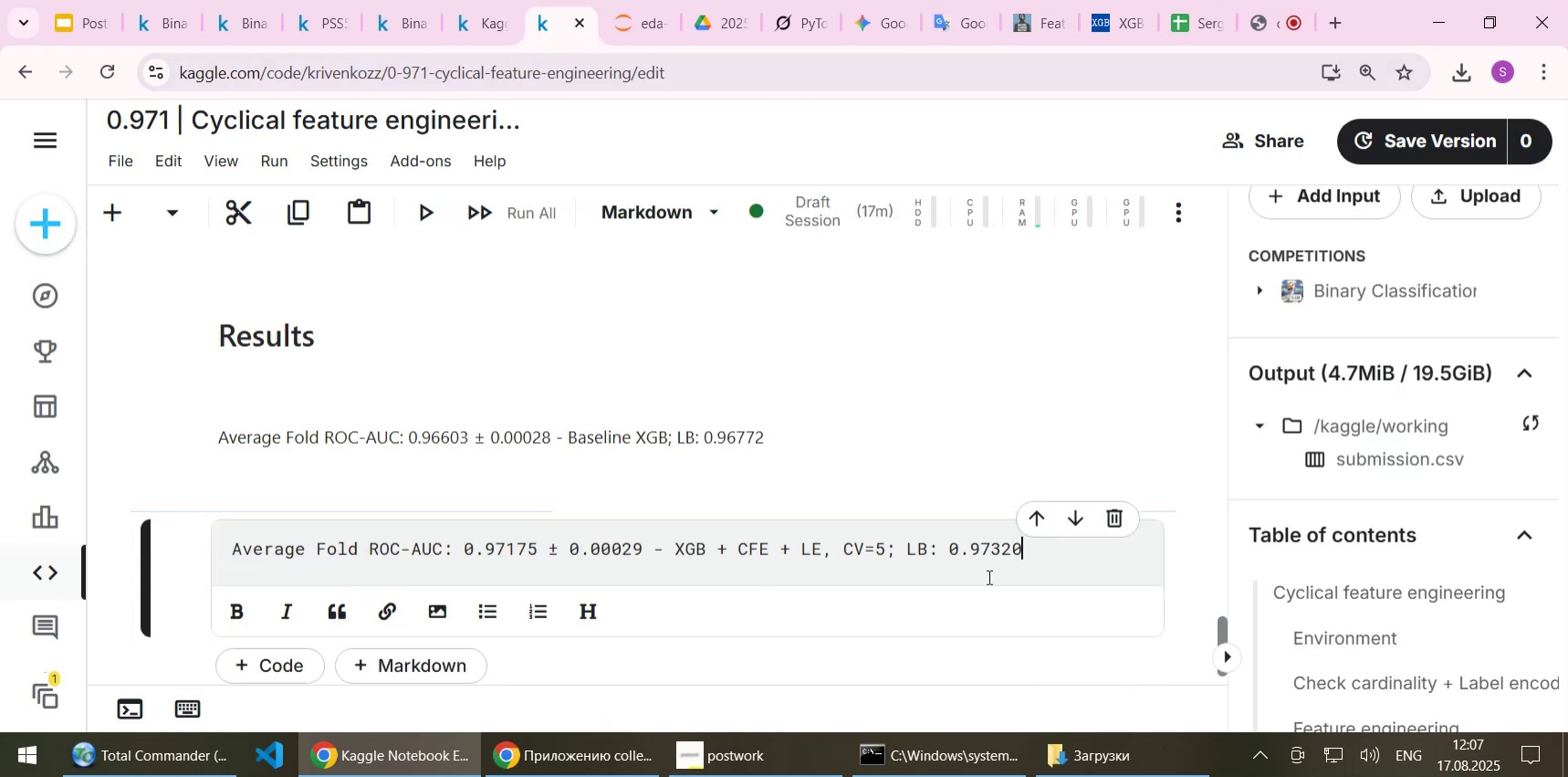 
key(Shift+Enter)
 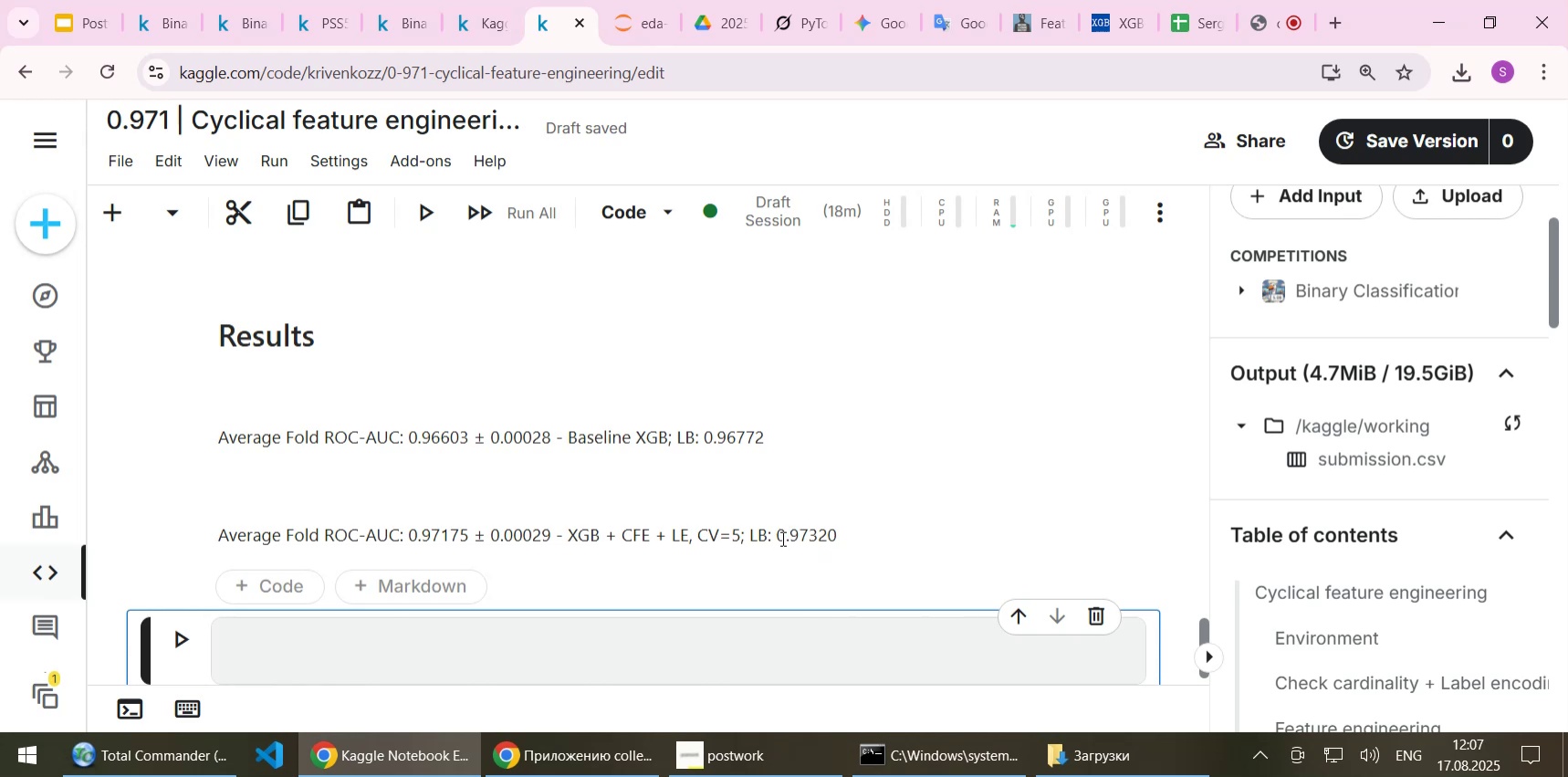 
wait(6.19)
 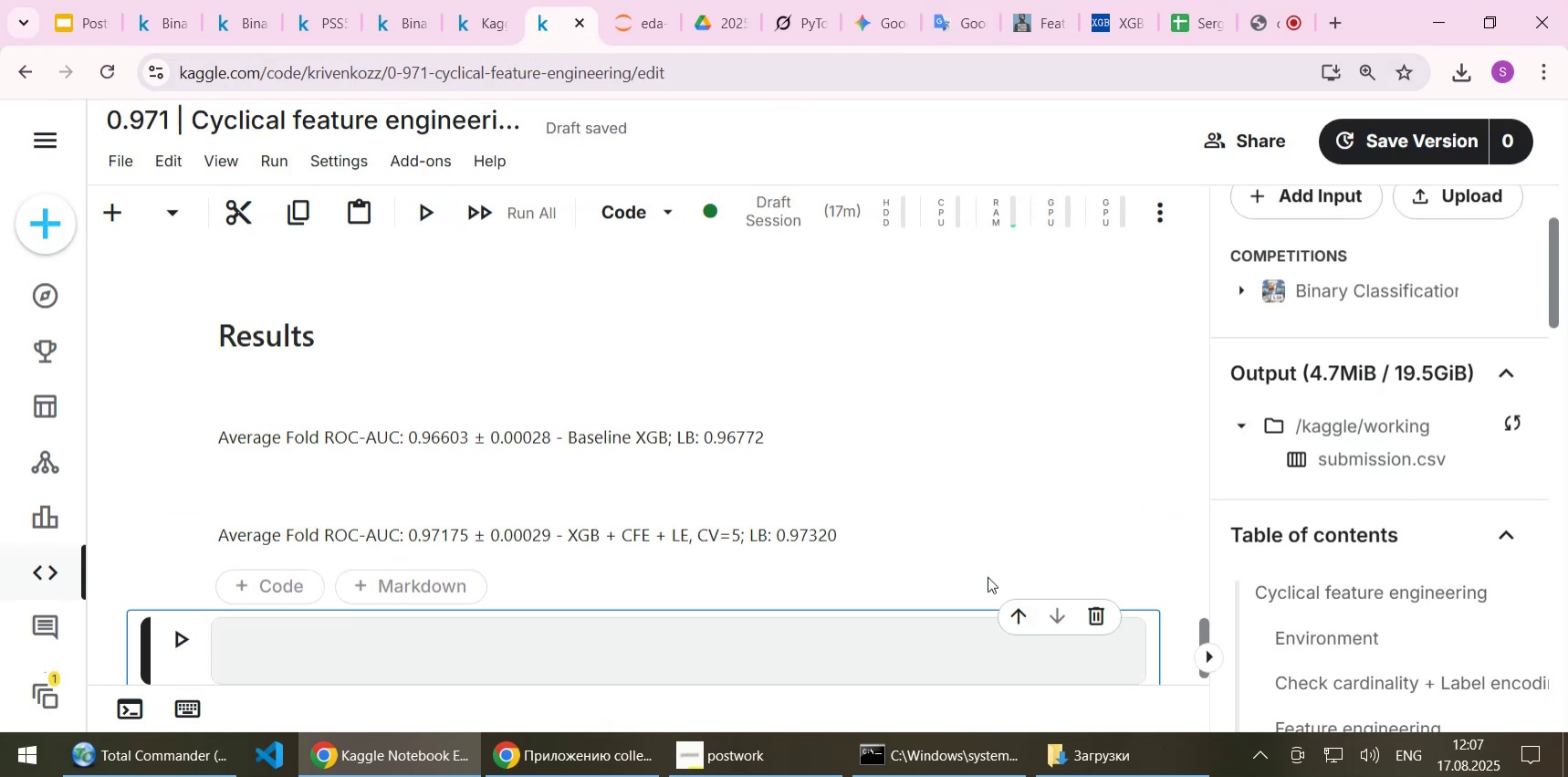 
left_click([853, 536])
 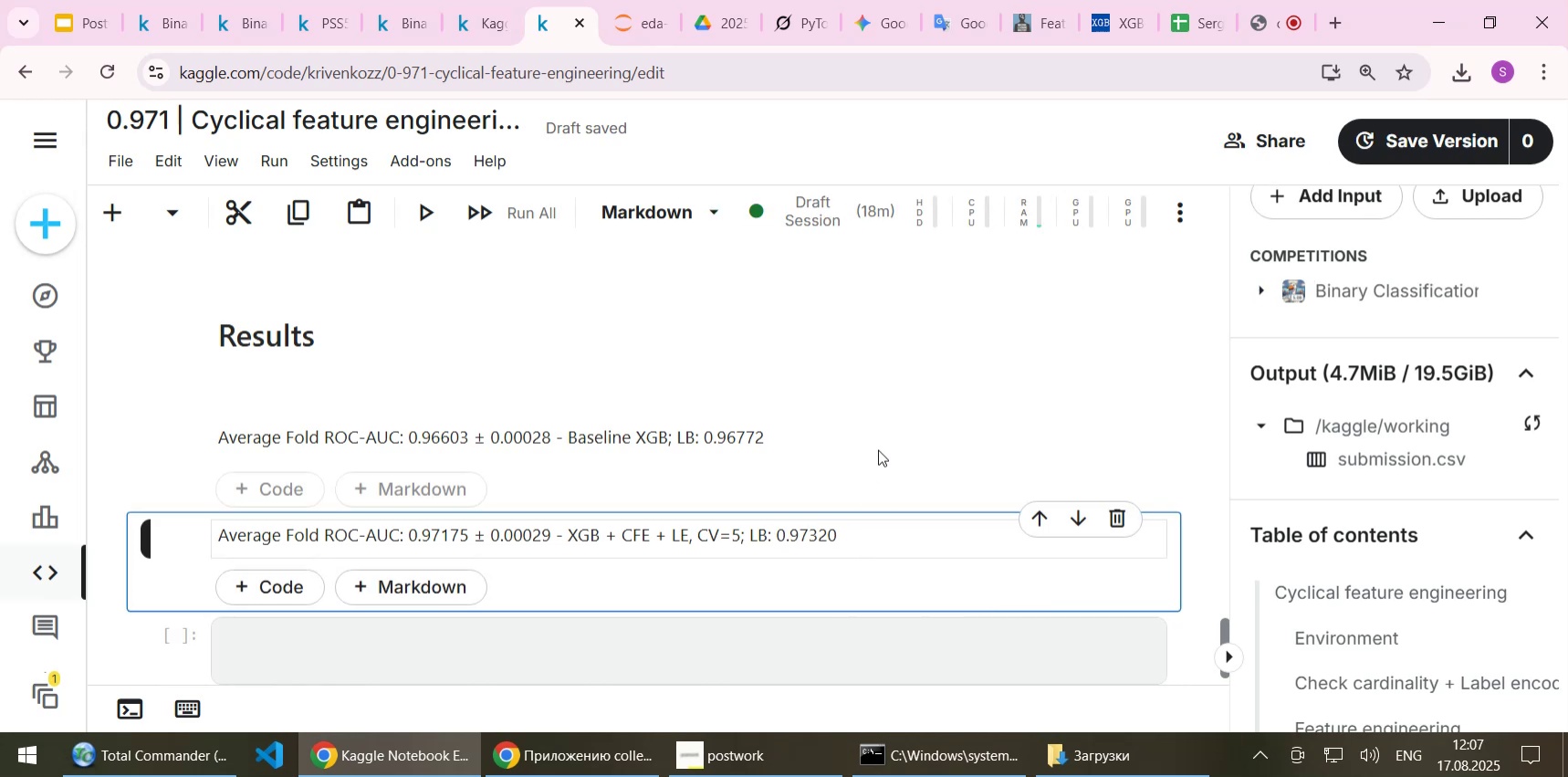 
wait(8.05)
 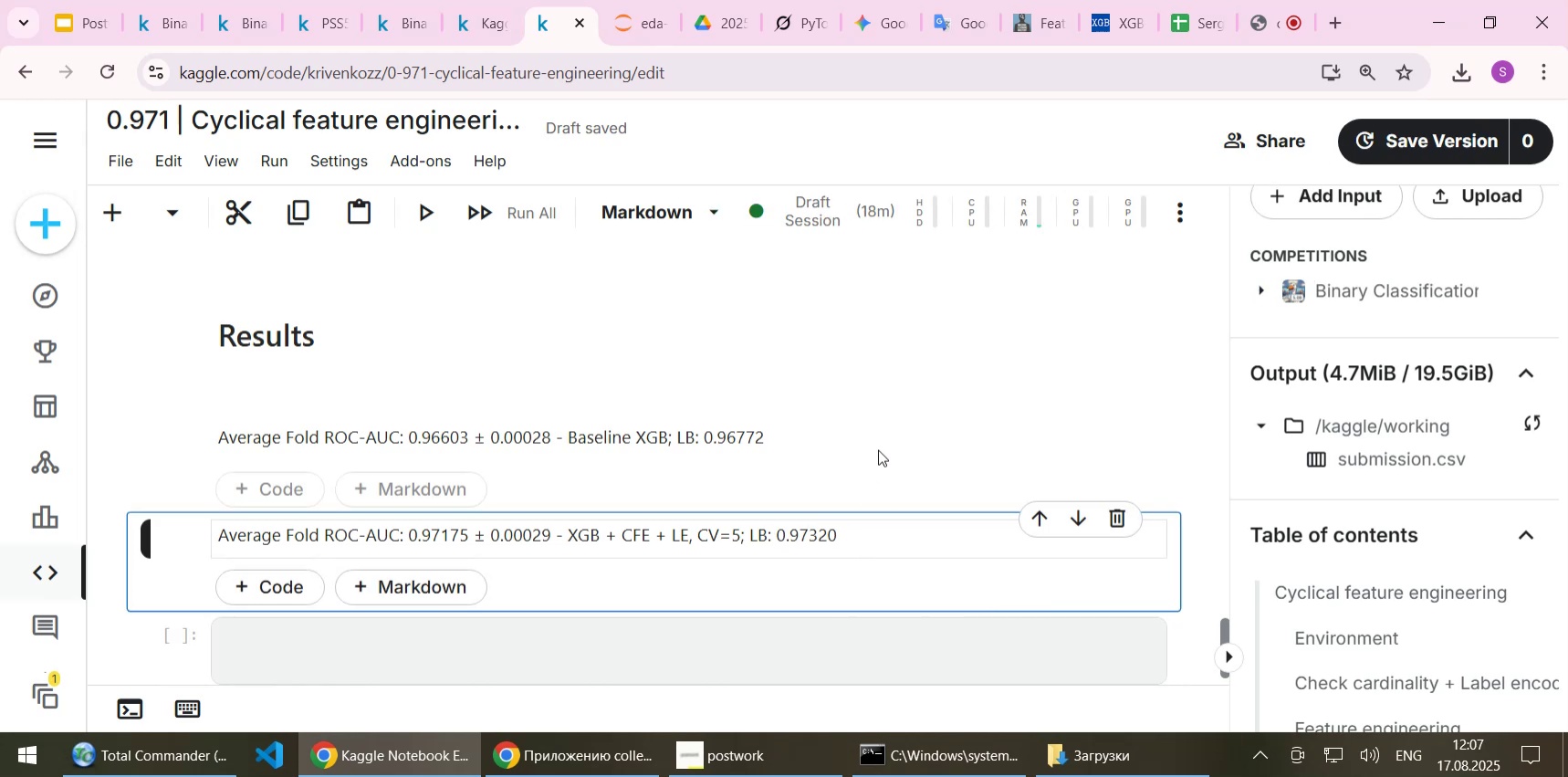 
scroll: coordinate [878, 449], scroll_direction: up, amount: 12.0
 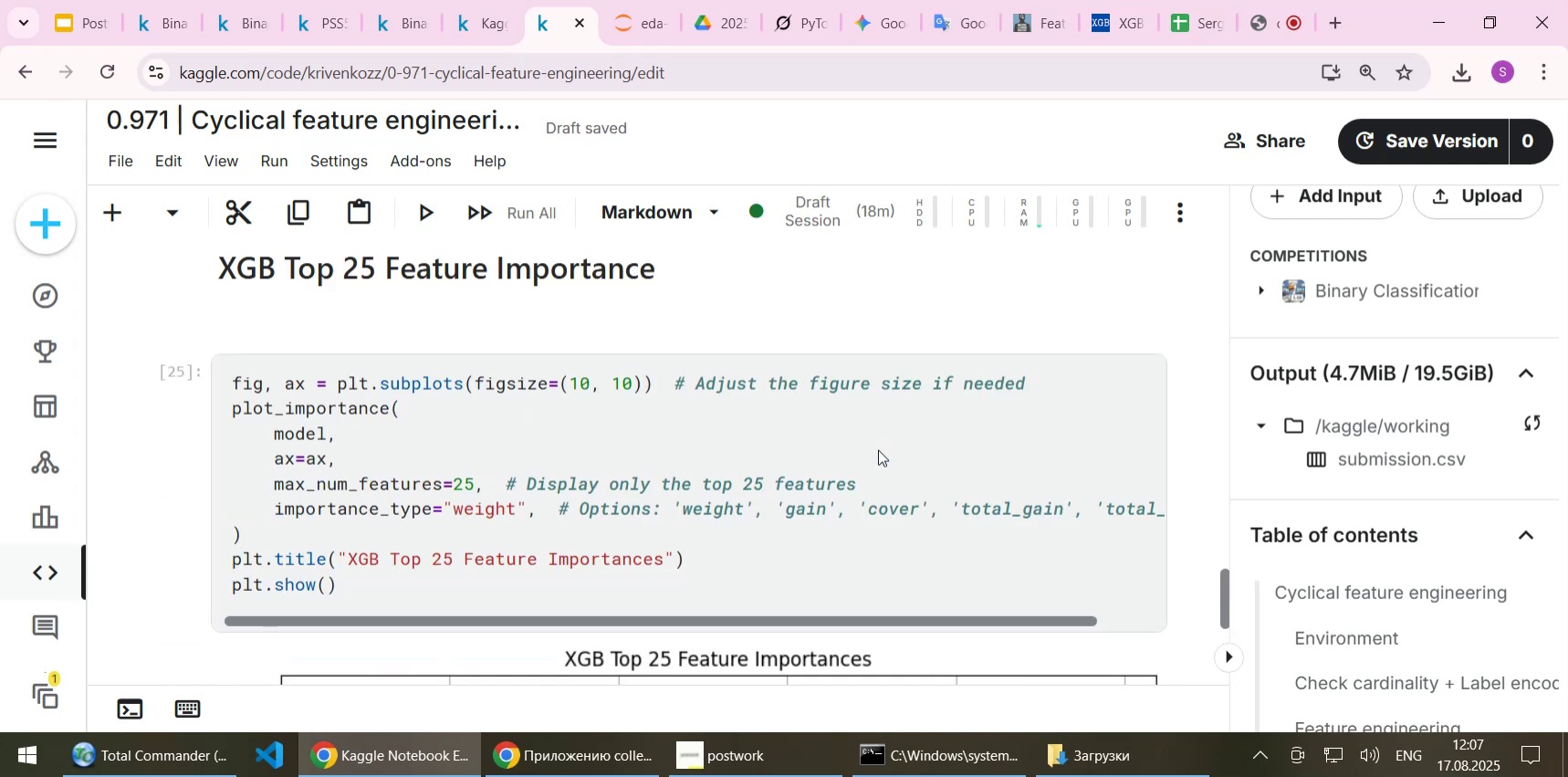 
scroll: coordinate [878, 449], scroll_direction: down, amount: 4.0
 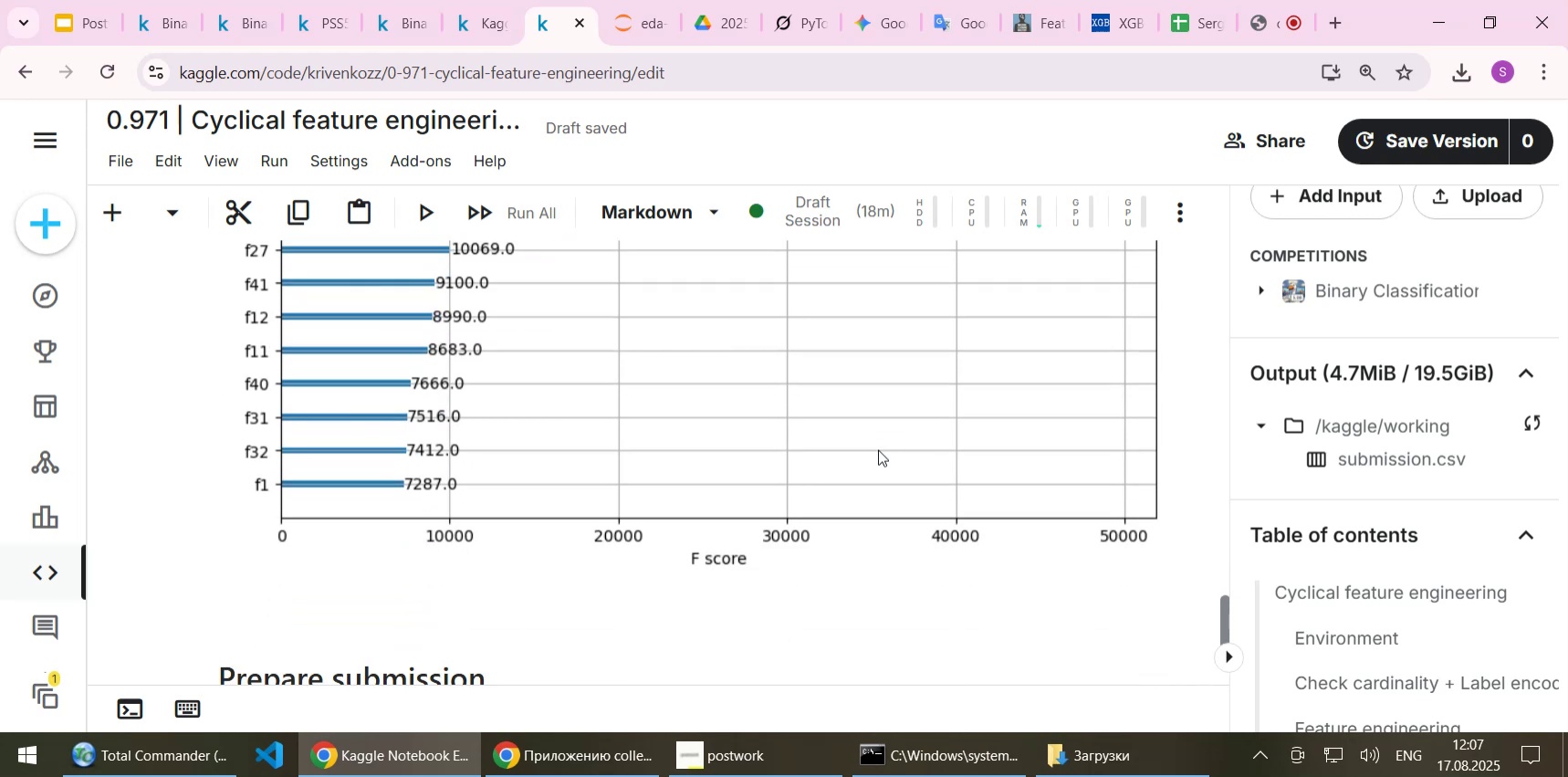 
scroll: coordinate [878, 449], scroll_direction: up, amount: 9.0
 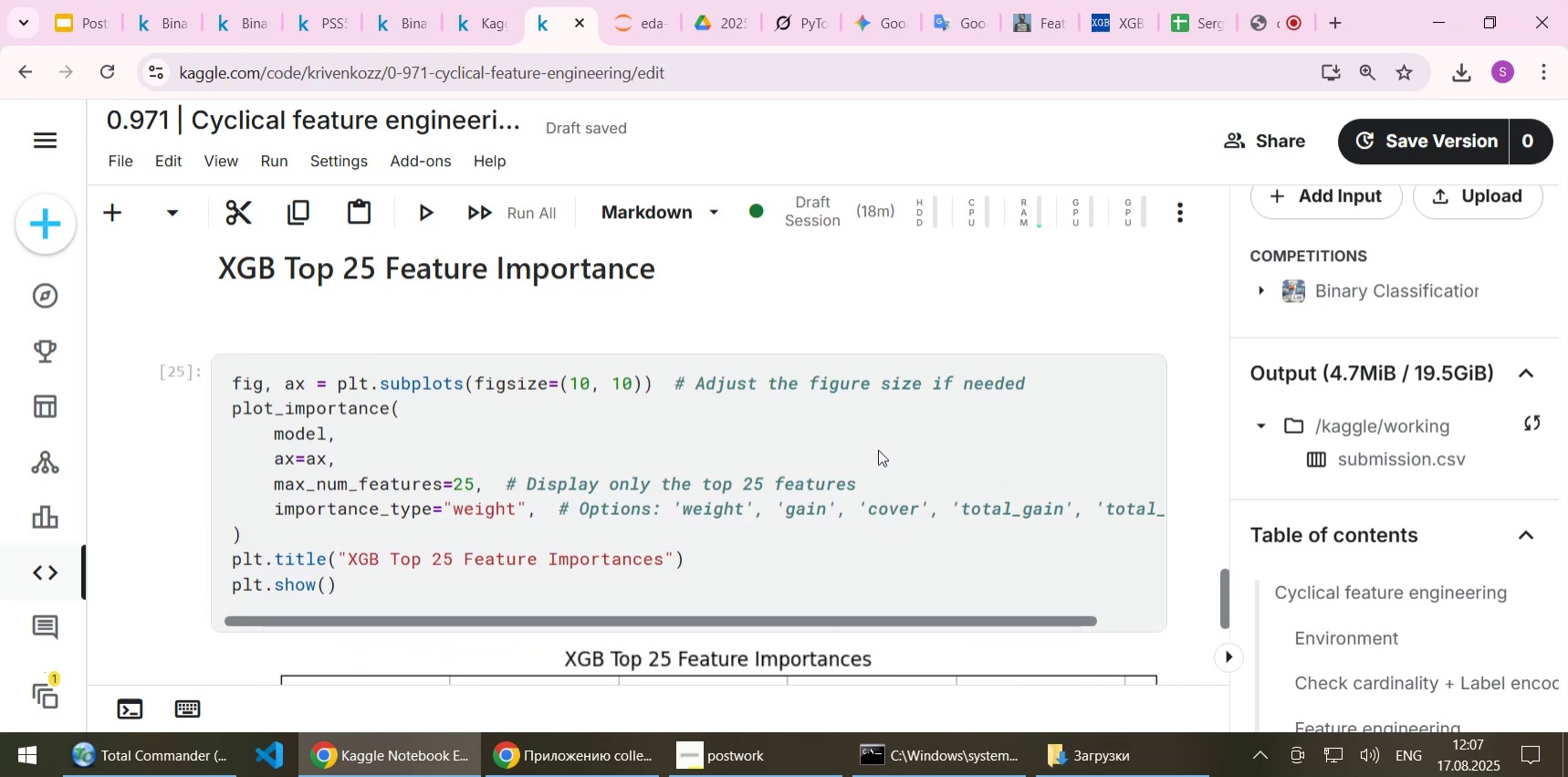 
left_click([878, 449])
 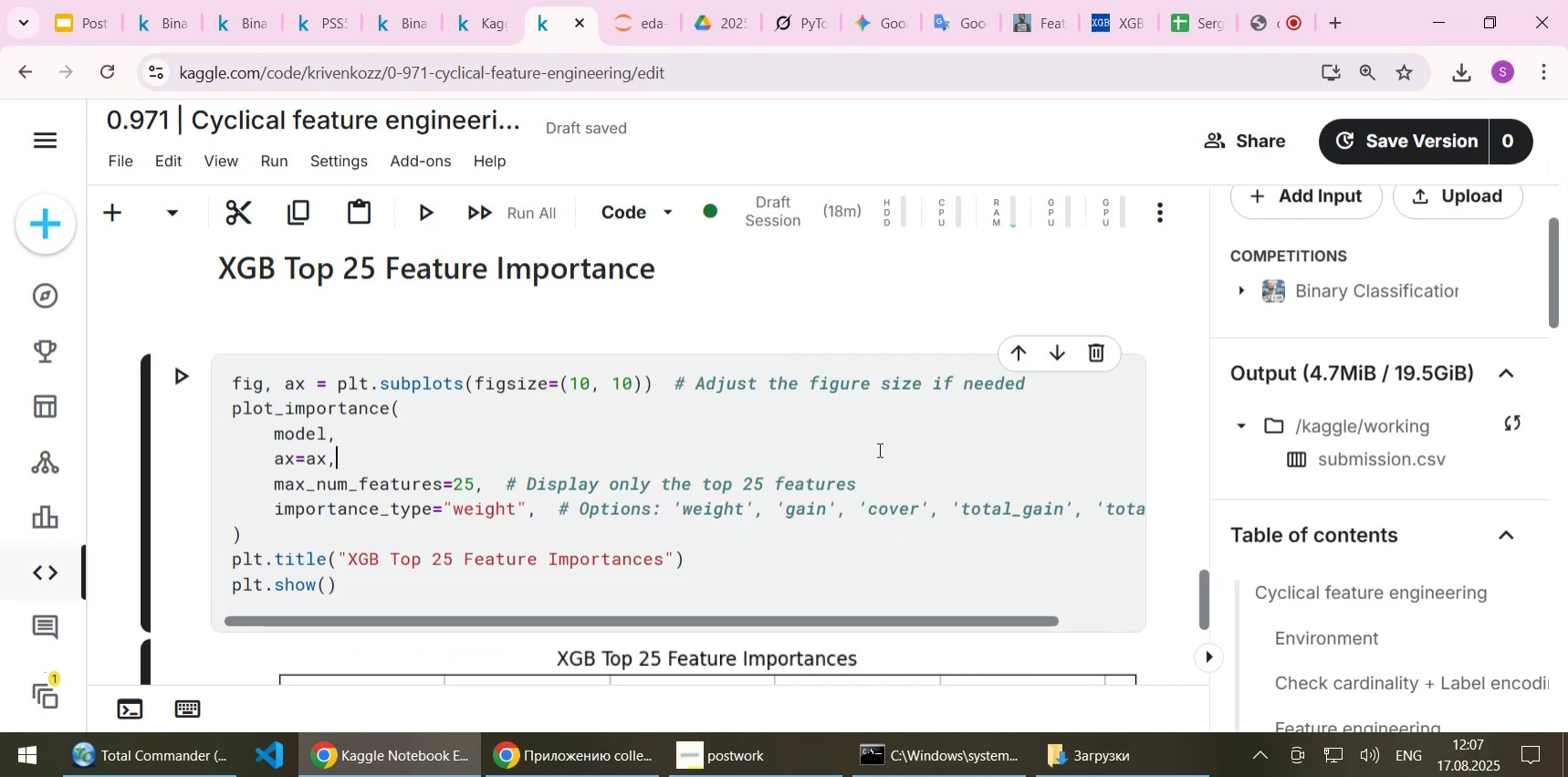 
scroll: coordinate [878, 449], scroll_direction: up, amount: 2.0
 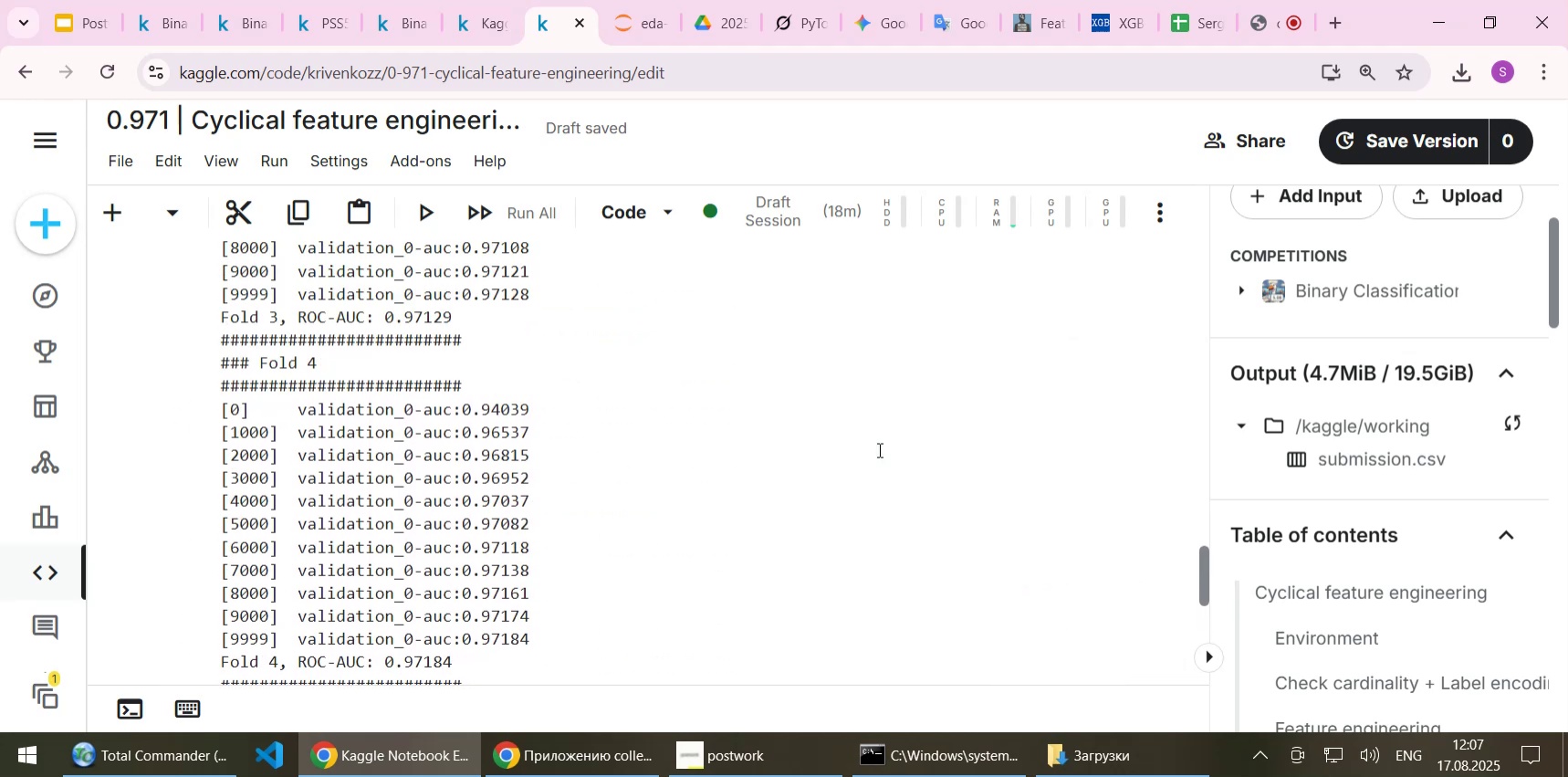 
scroll: coordinate [878, 449], scroll_direction: down, amount: 7.0
 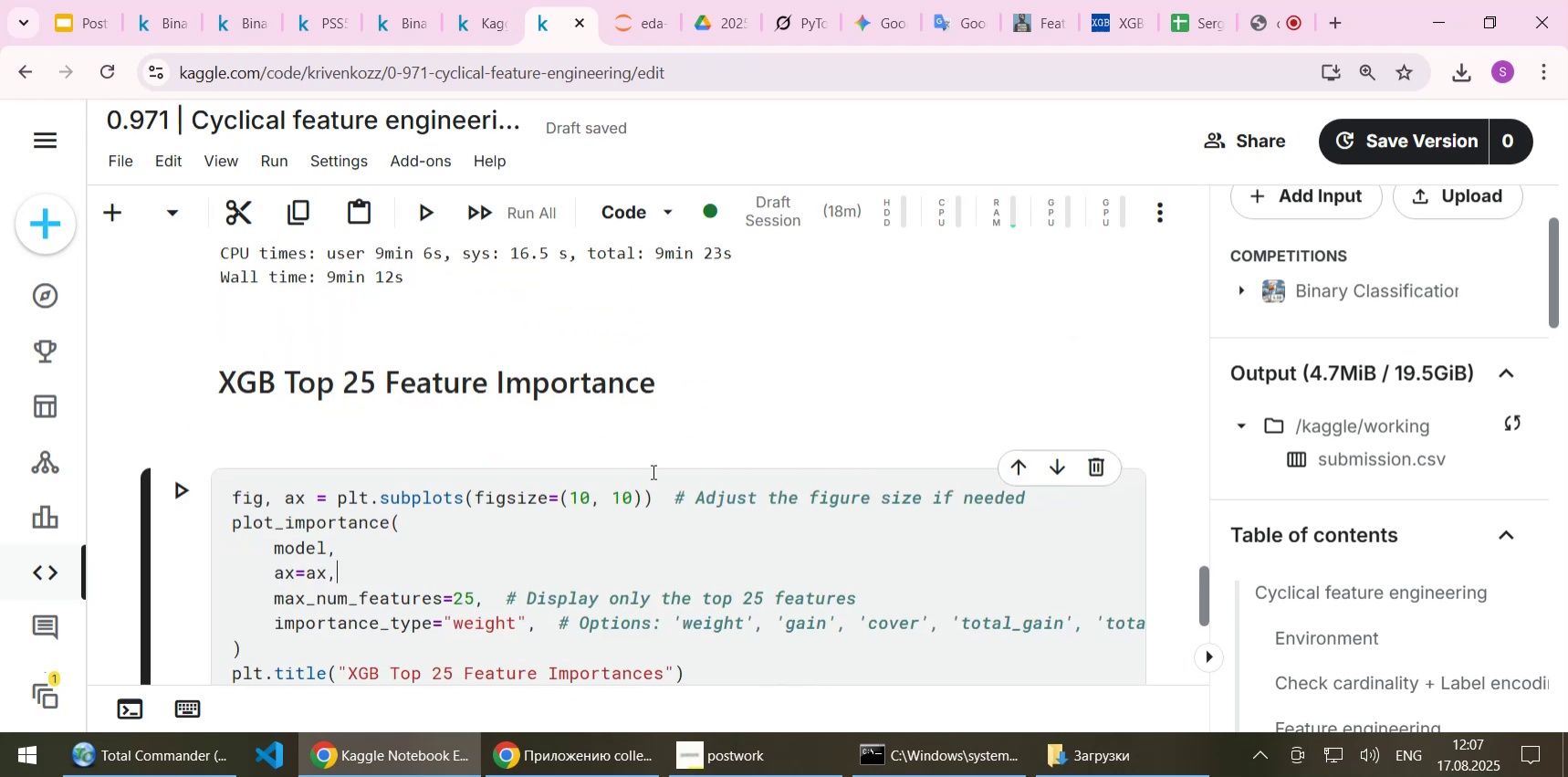 
scroll: coordinate [551, 450], scroll_direction: up, amount: 1.0
 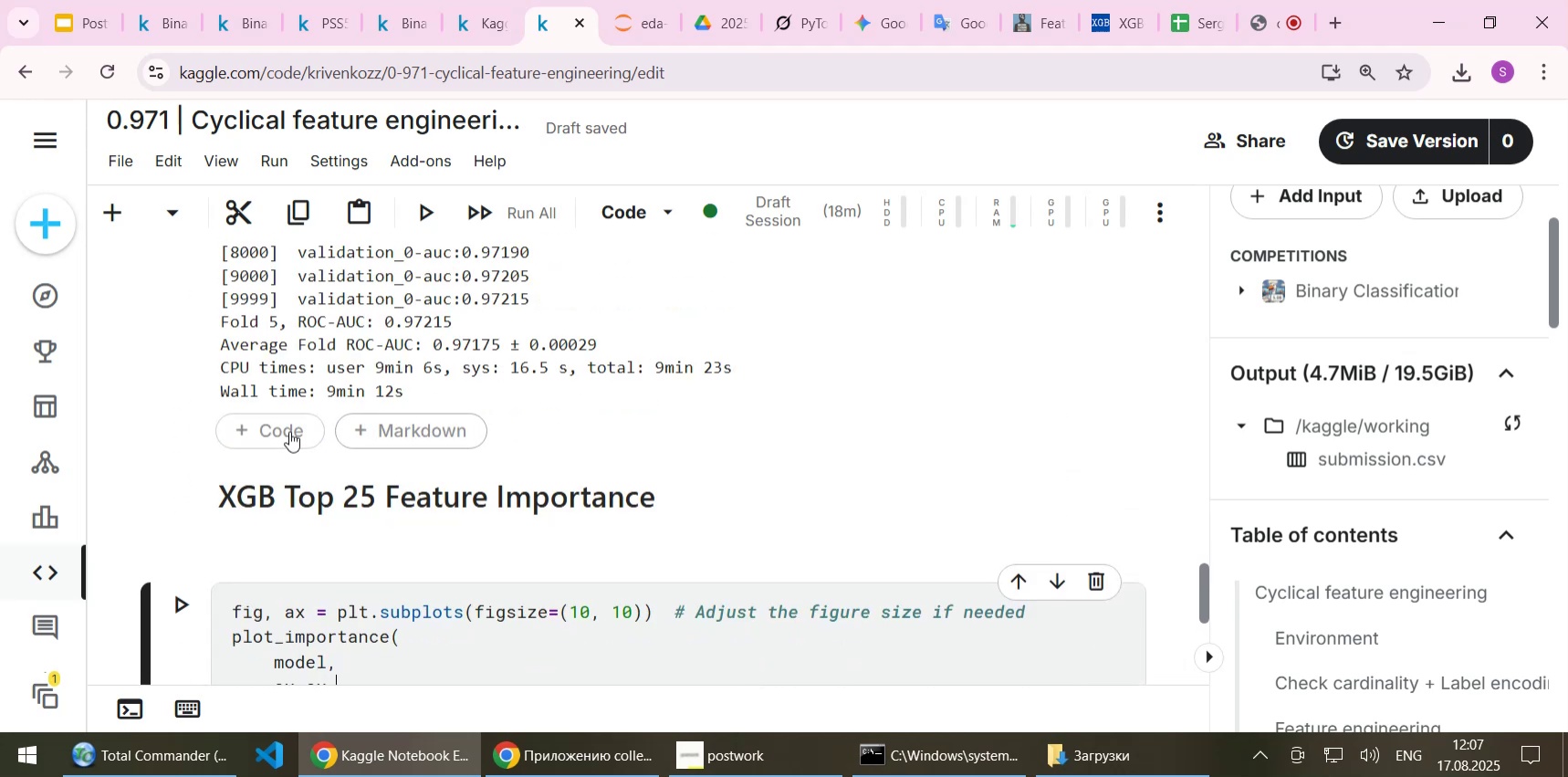 
left_click([272, 432])
 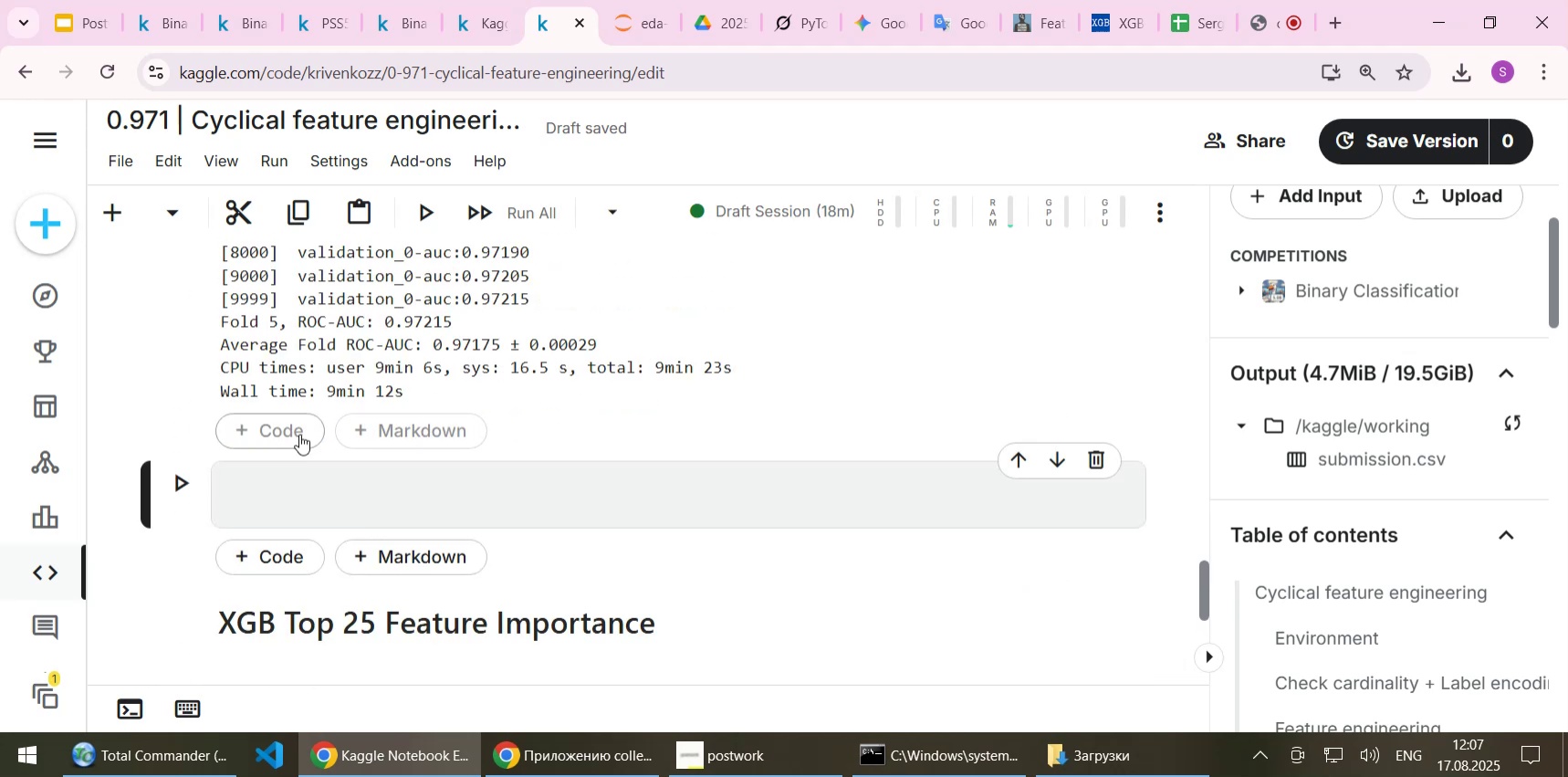 
scroll: coordinate [486, 378], scroll_direction: up, amount: 11.0
 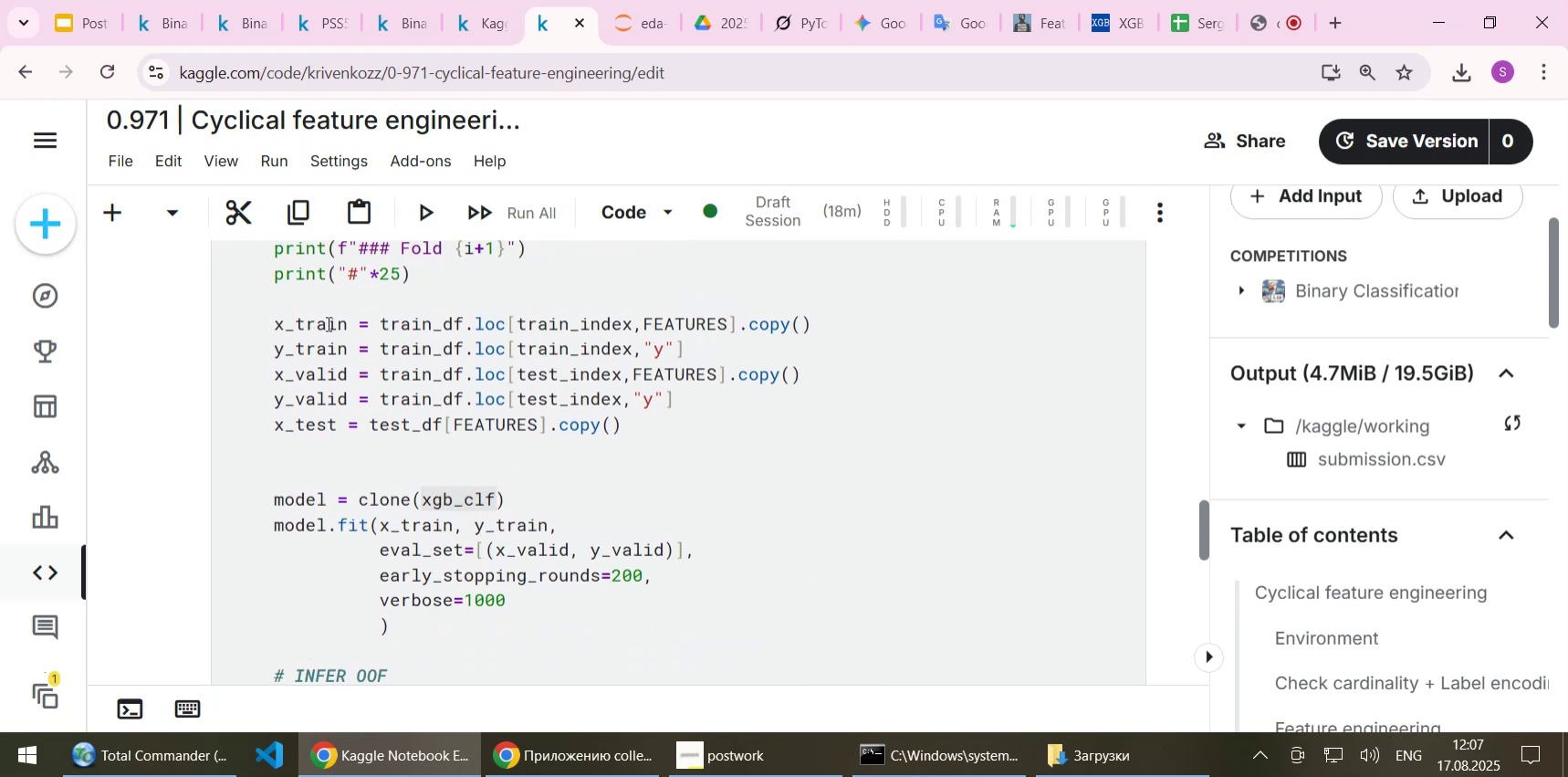 
double_click([319, 321])
 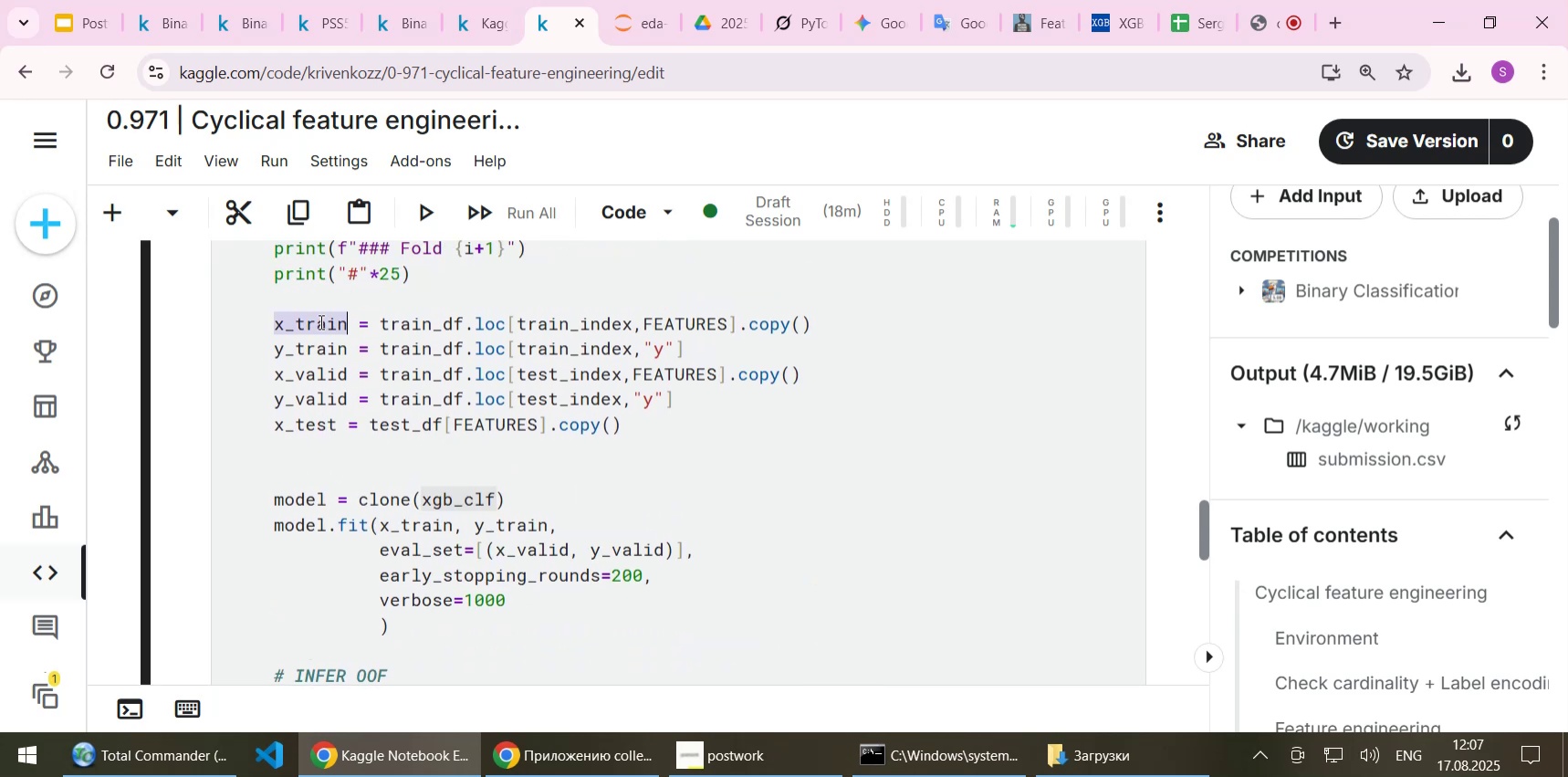 
key(Control+C)
 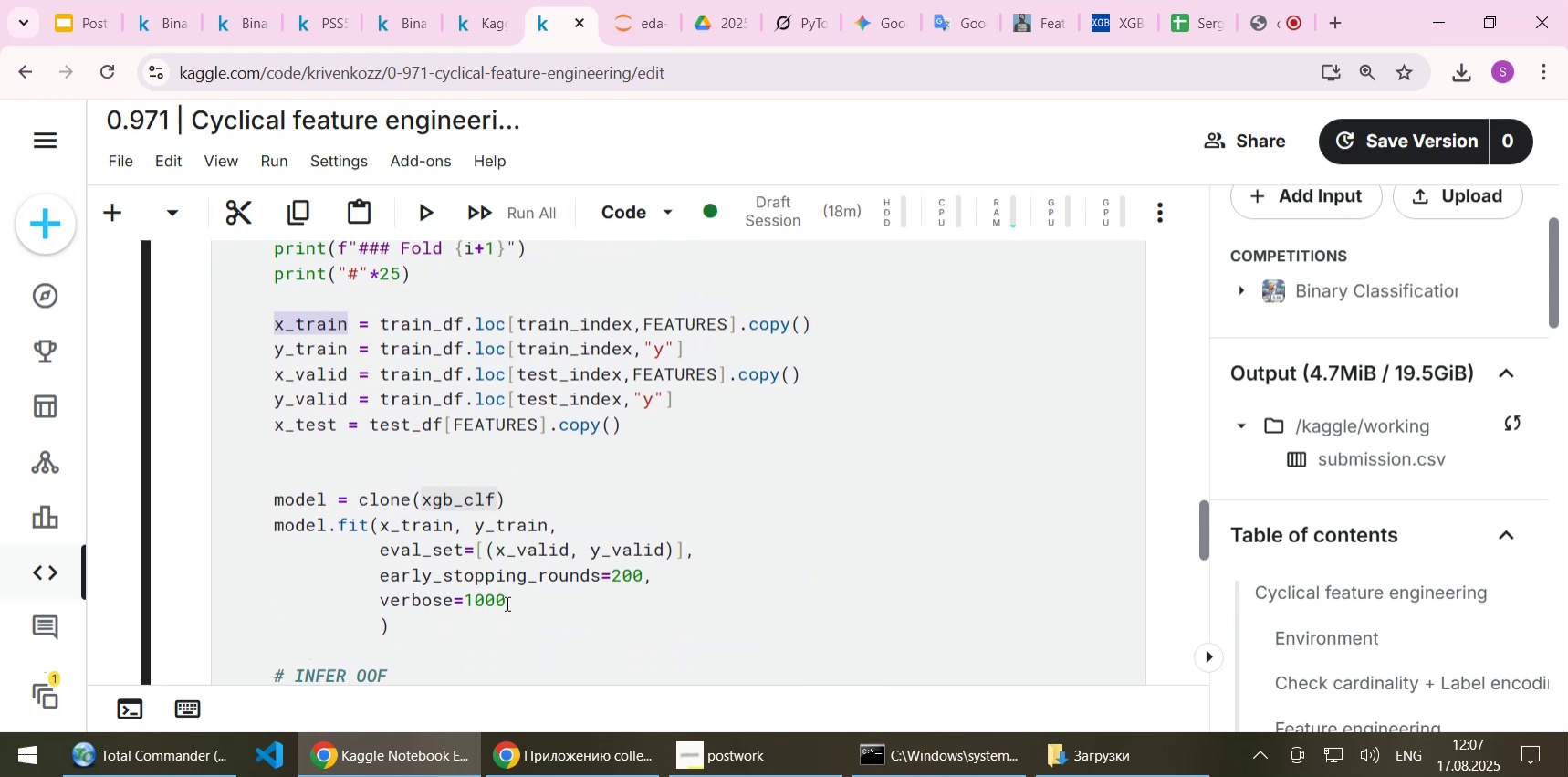 
scroll: coordinate [506, 603], scroll_direction: down, amount: 27.0
 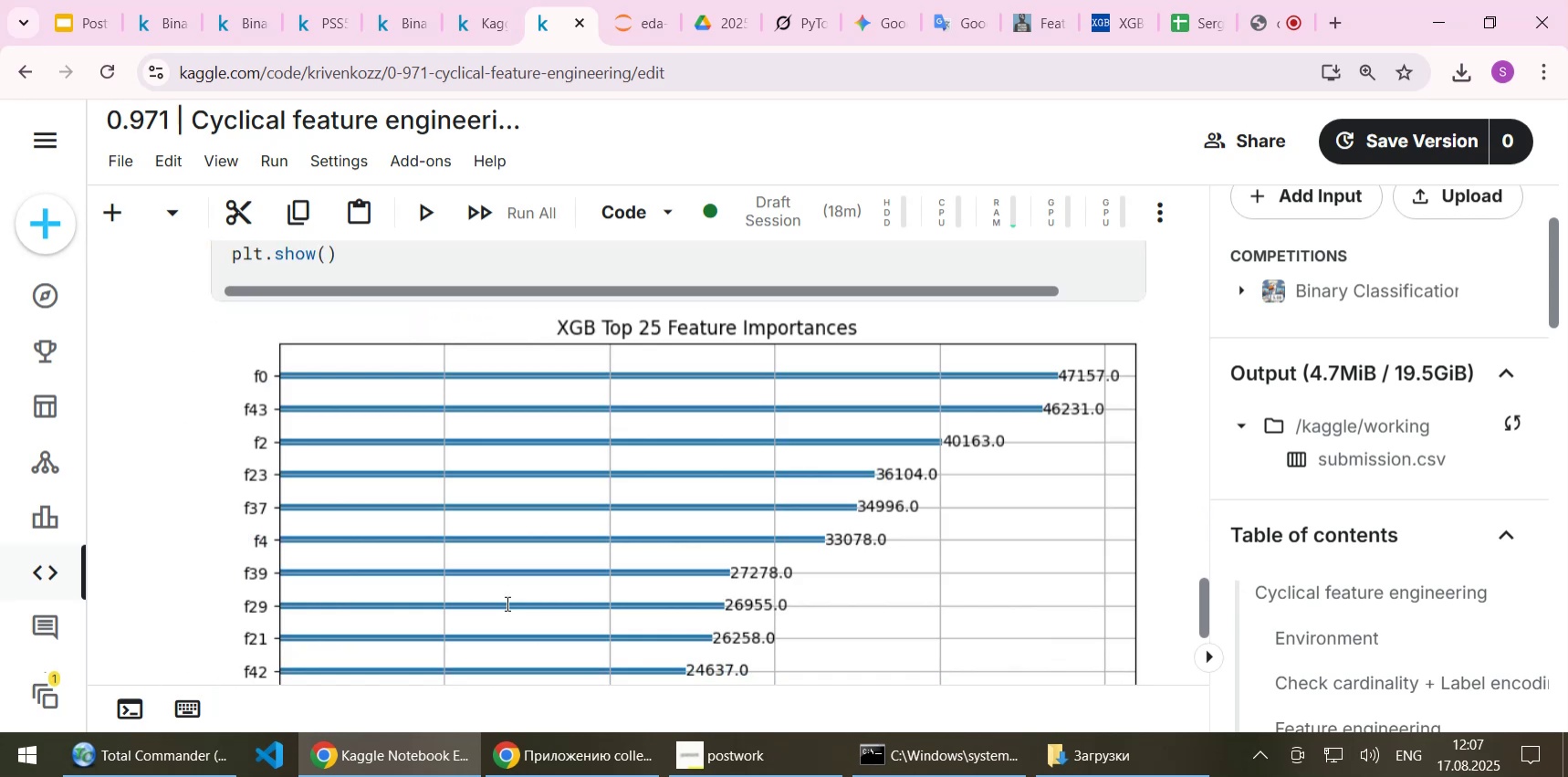 
scroll: coordinate [506, 603], scroll_direction: up, amount: 3.0
 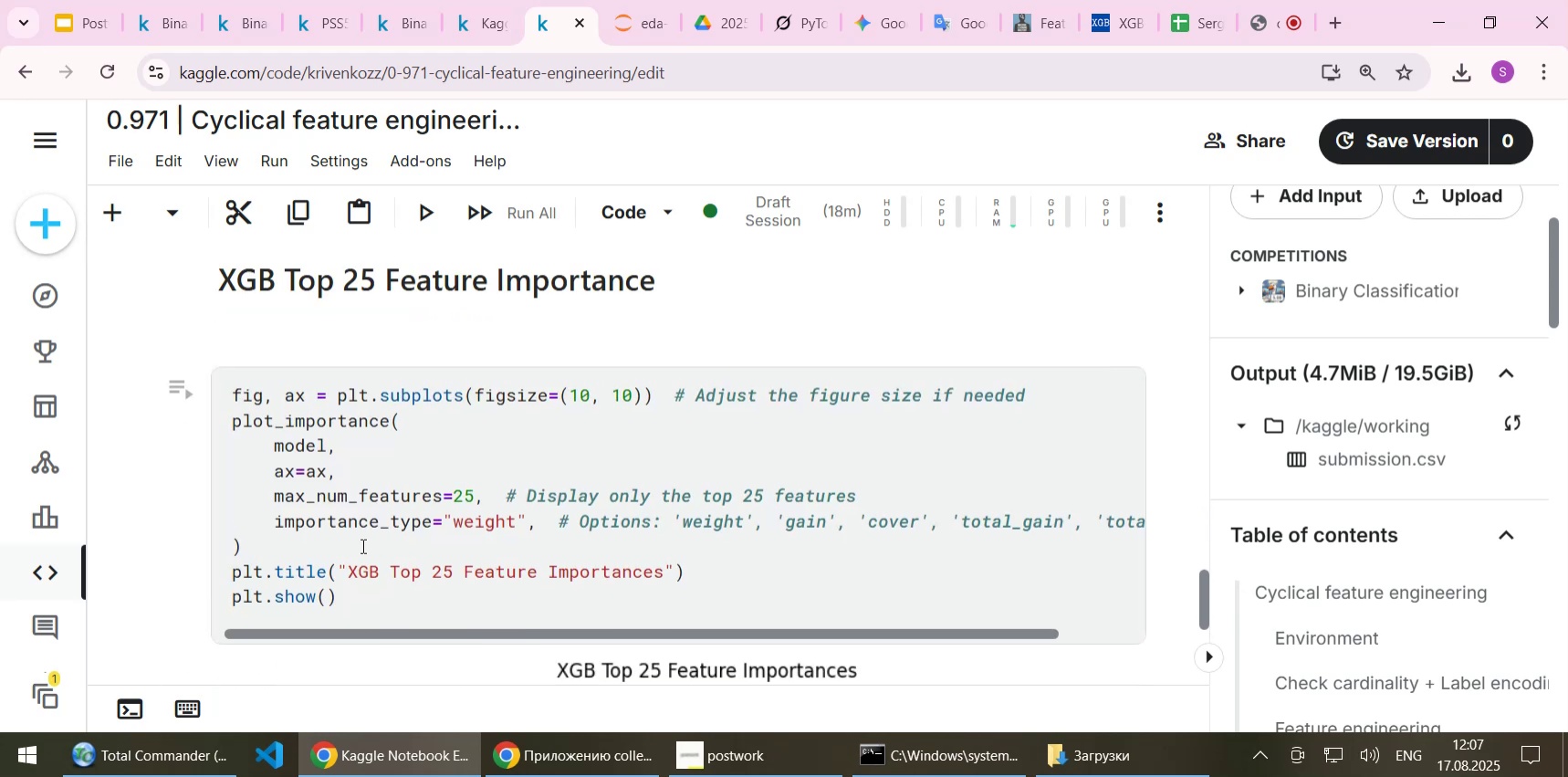 
scroll: coordinate [361, 548], scroll_direction: down, amount: 1.0
 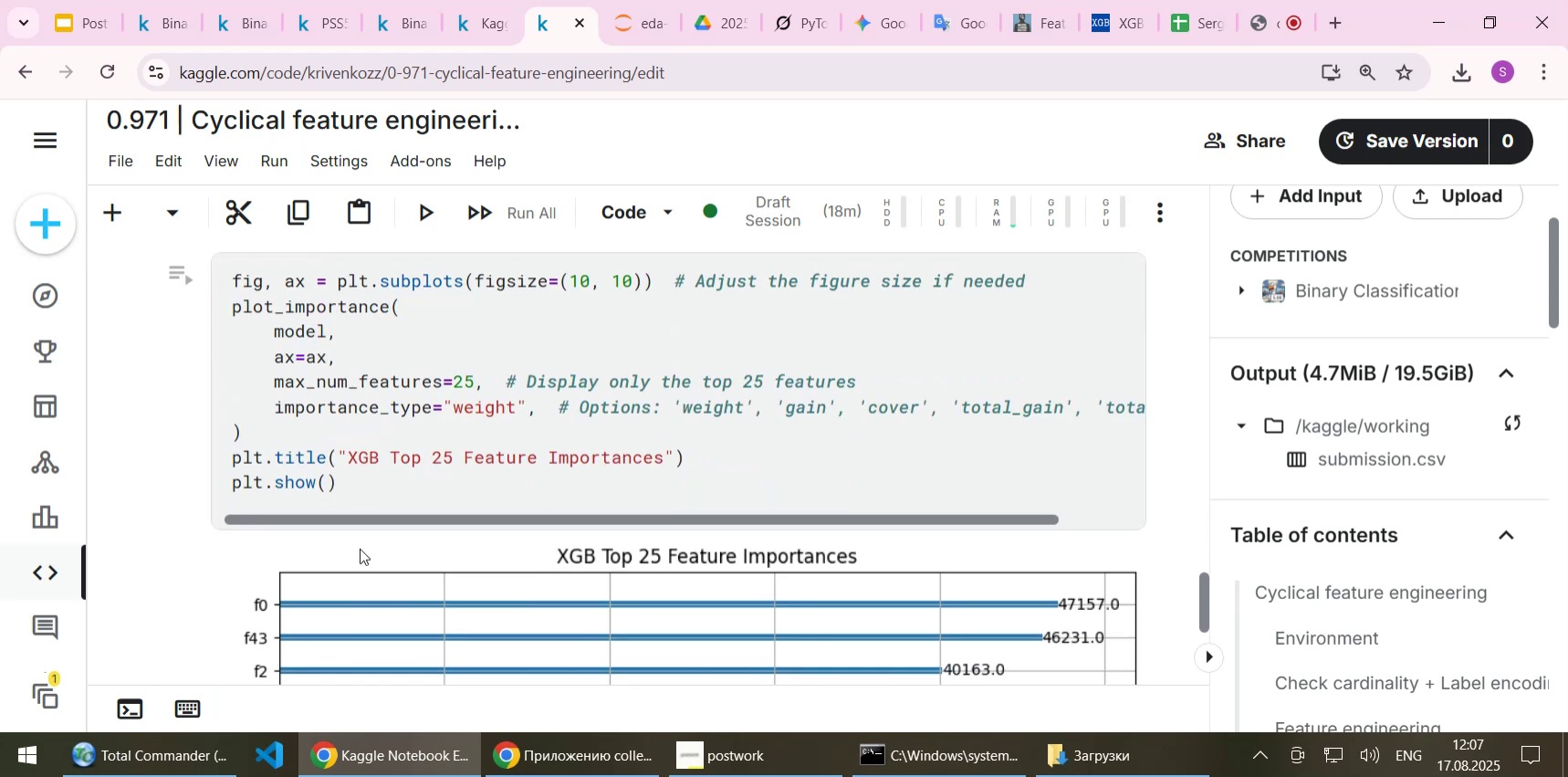 
scroll: coordinate [357, 521], scroll_direction: up, amount: 3.0
 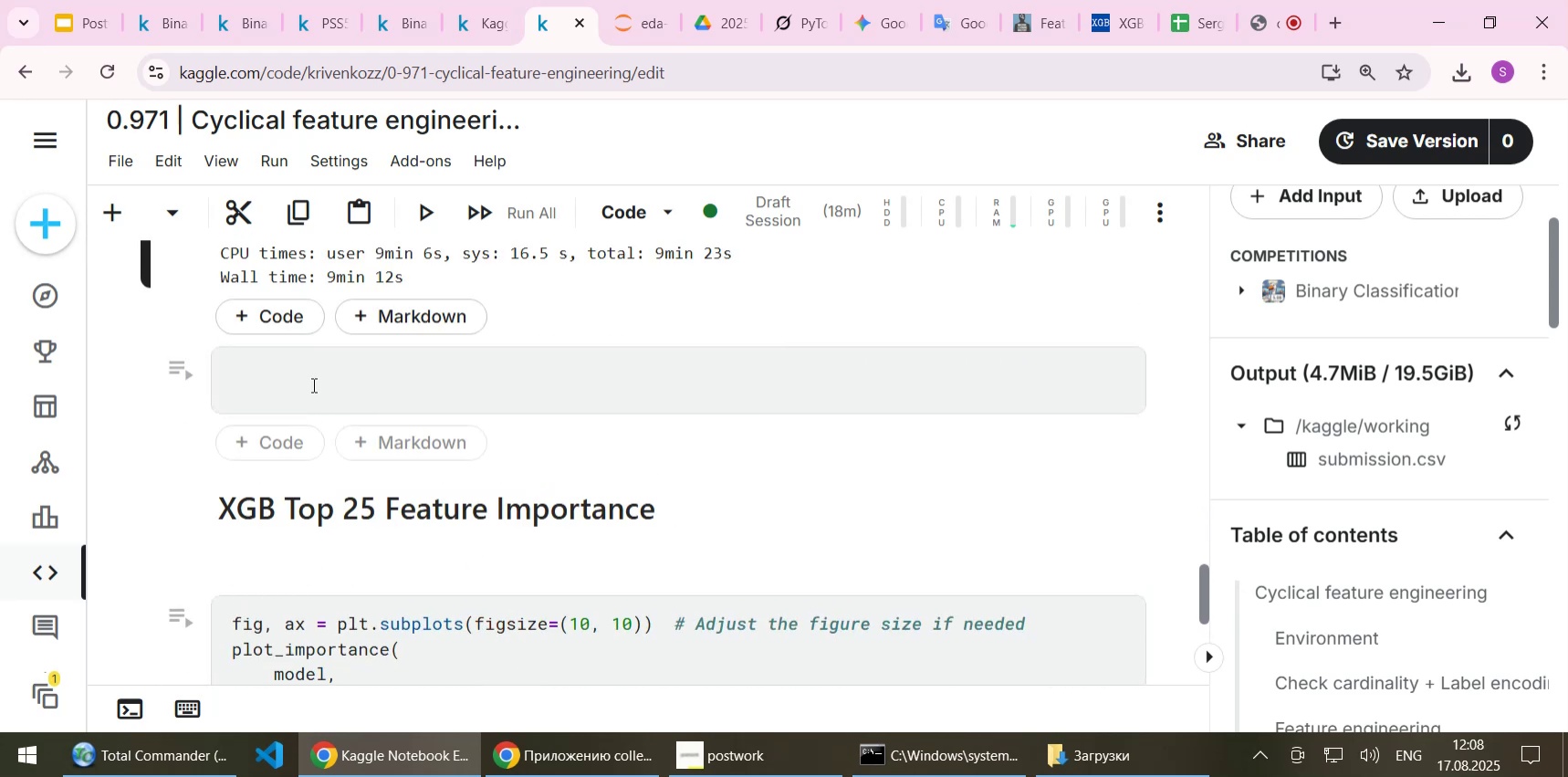 
left_click([312, 354])
 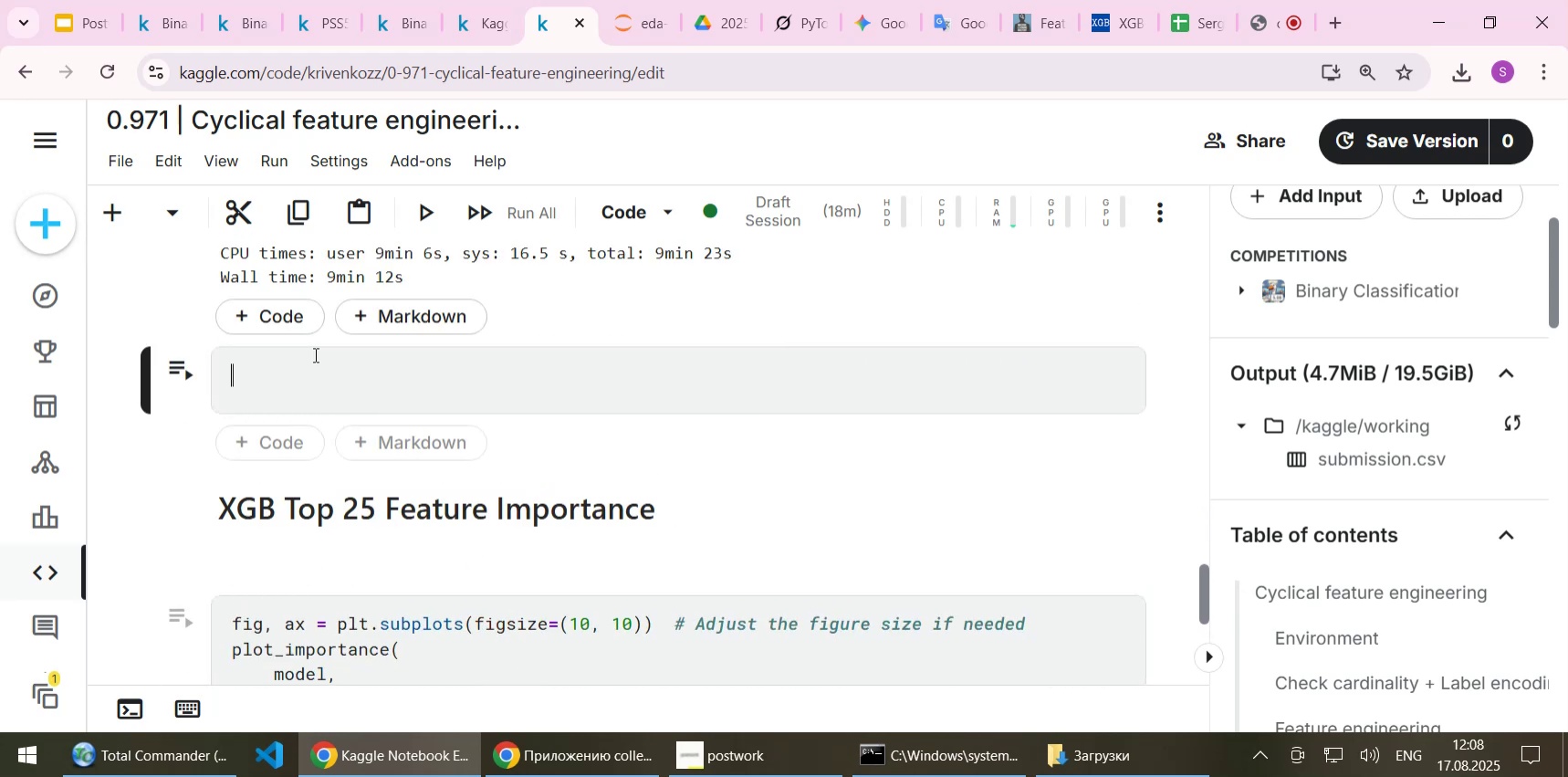 
key(Control+ControlLeft)
 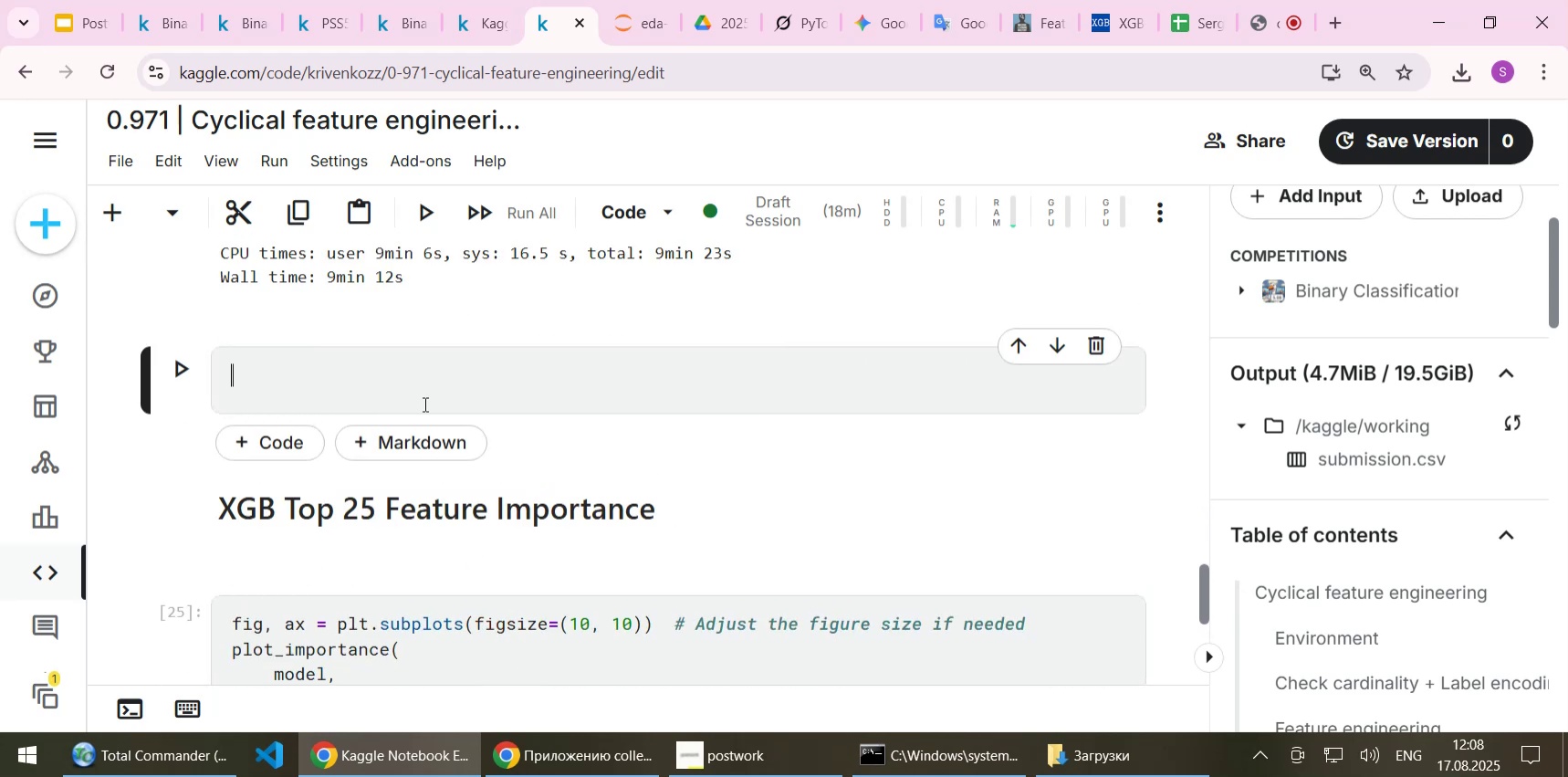 
key(Control+V)
 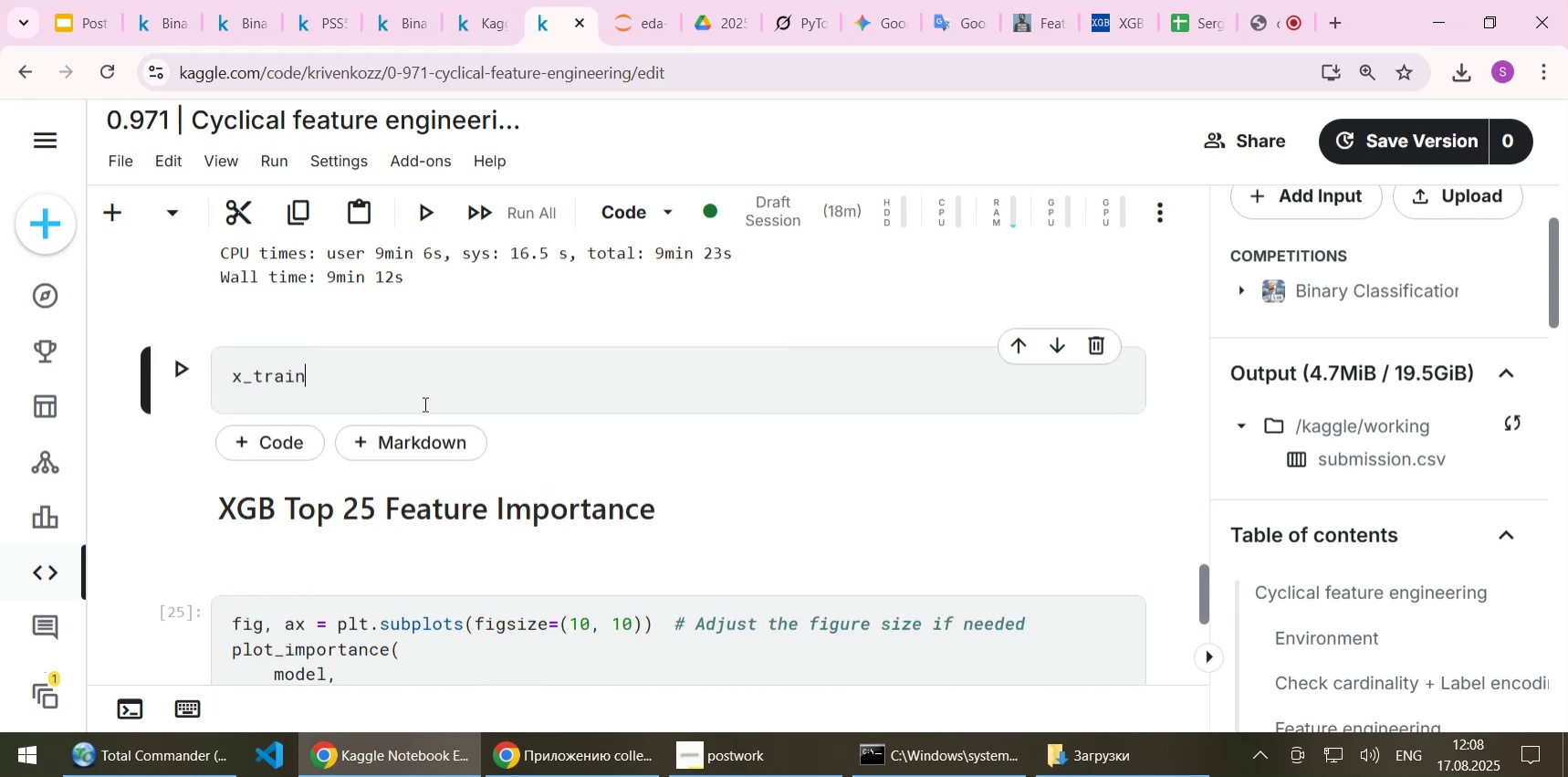 
key(Shift+Enter)
 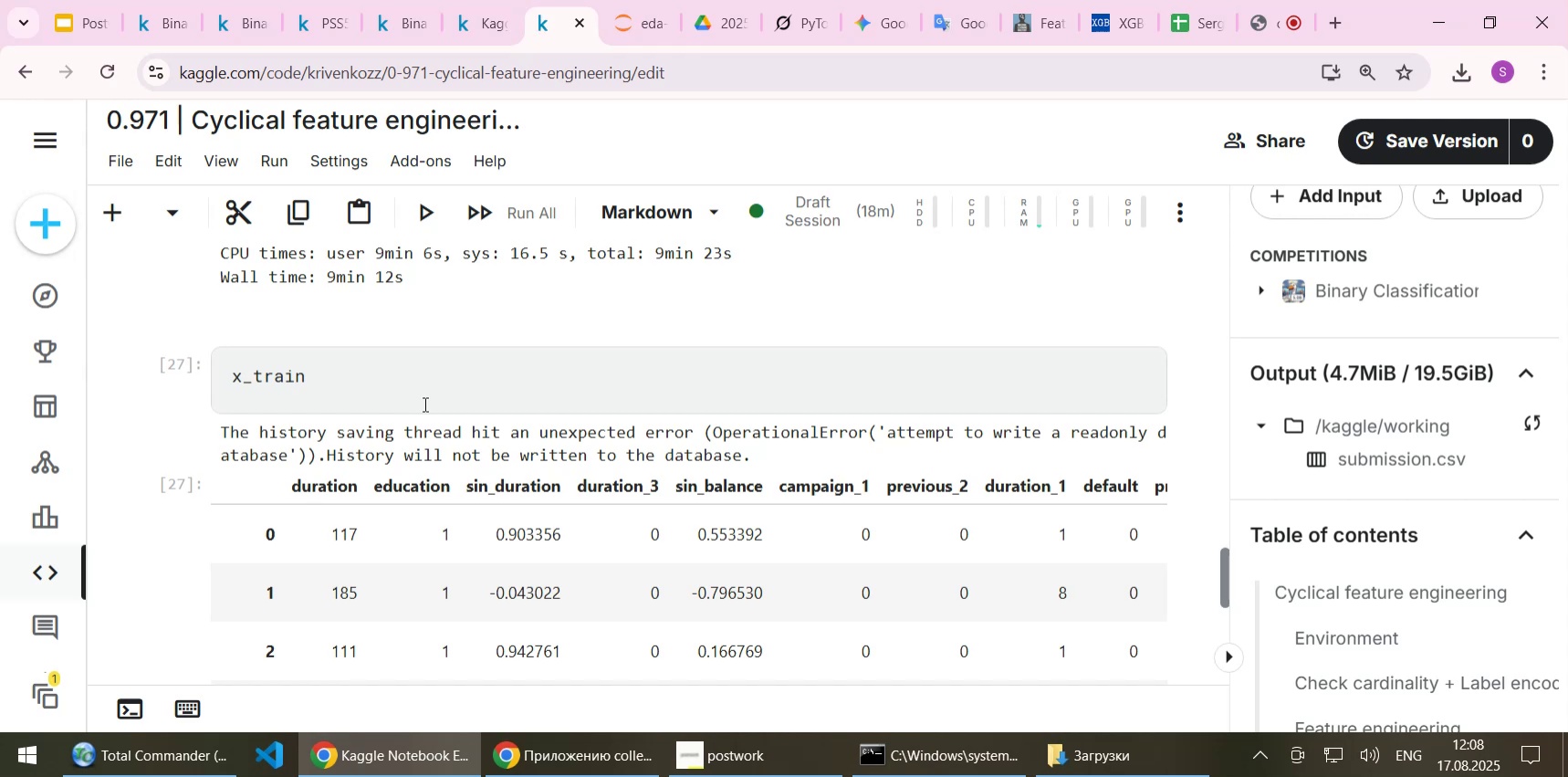 
scroll: coordinate [423, 404], scroll_direction: down, amount: 1.0
 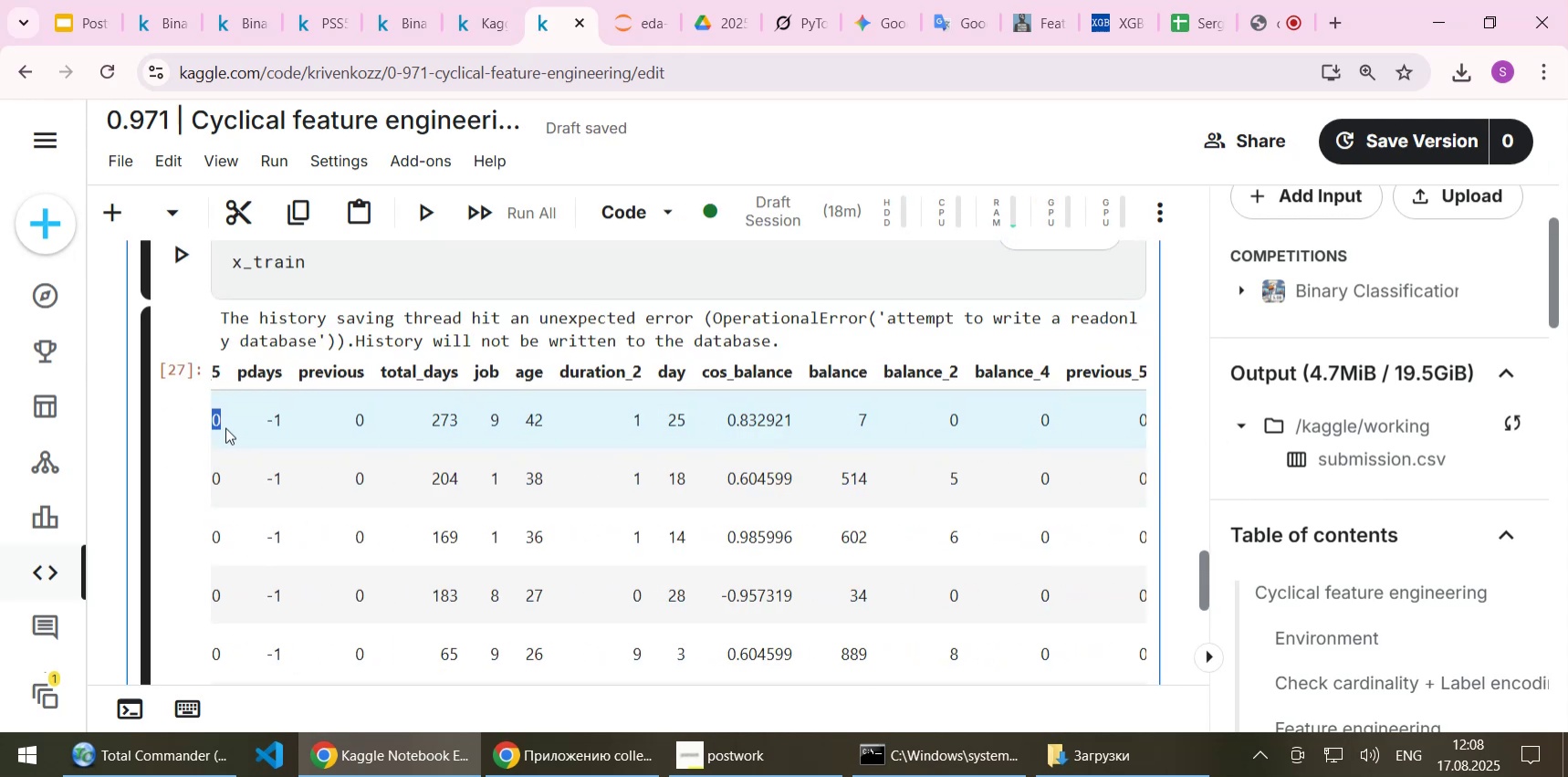 
wait(11.54)
 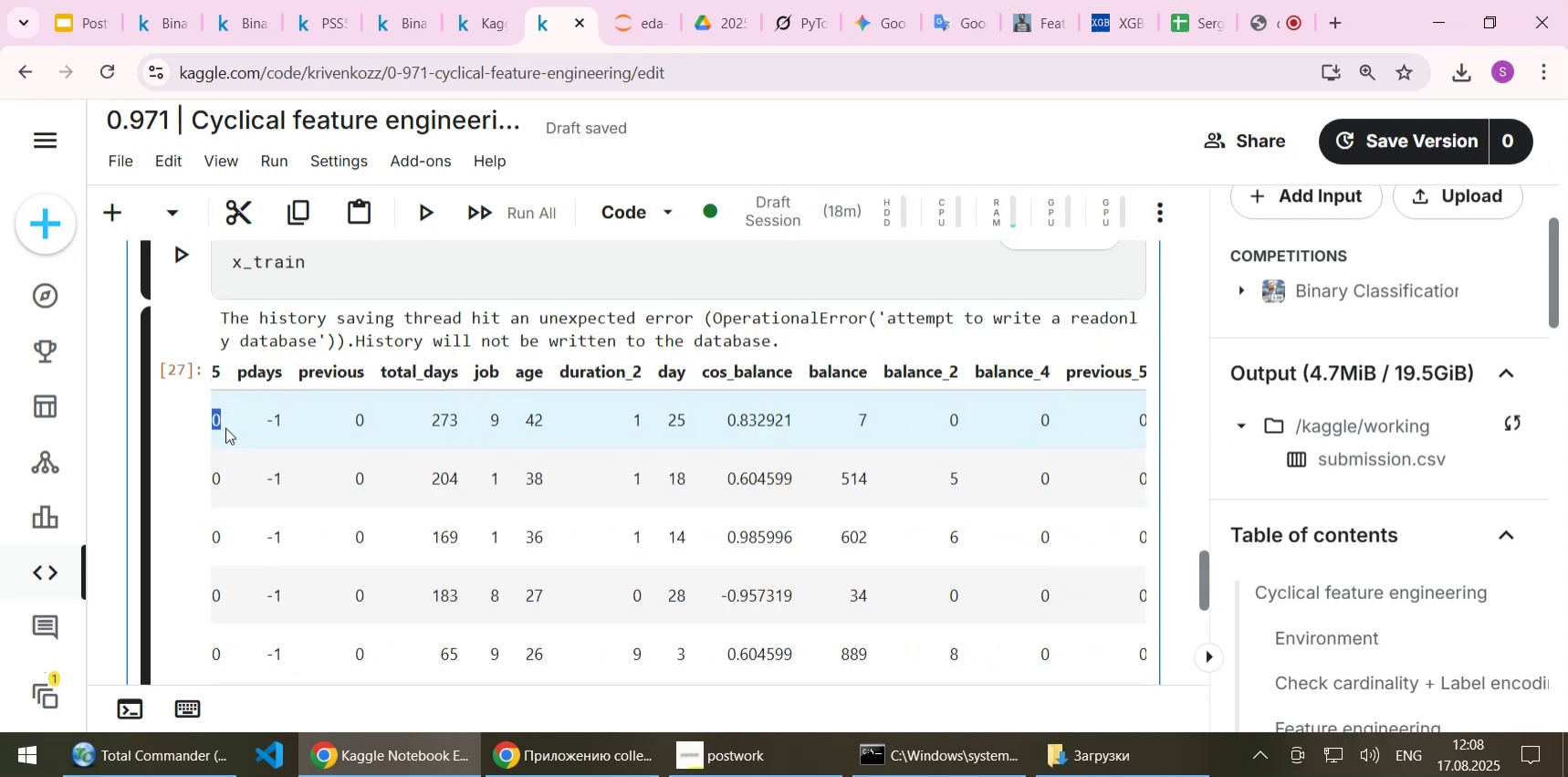 
left_click([340, 269])
 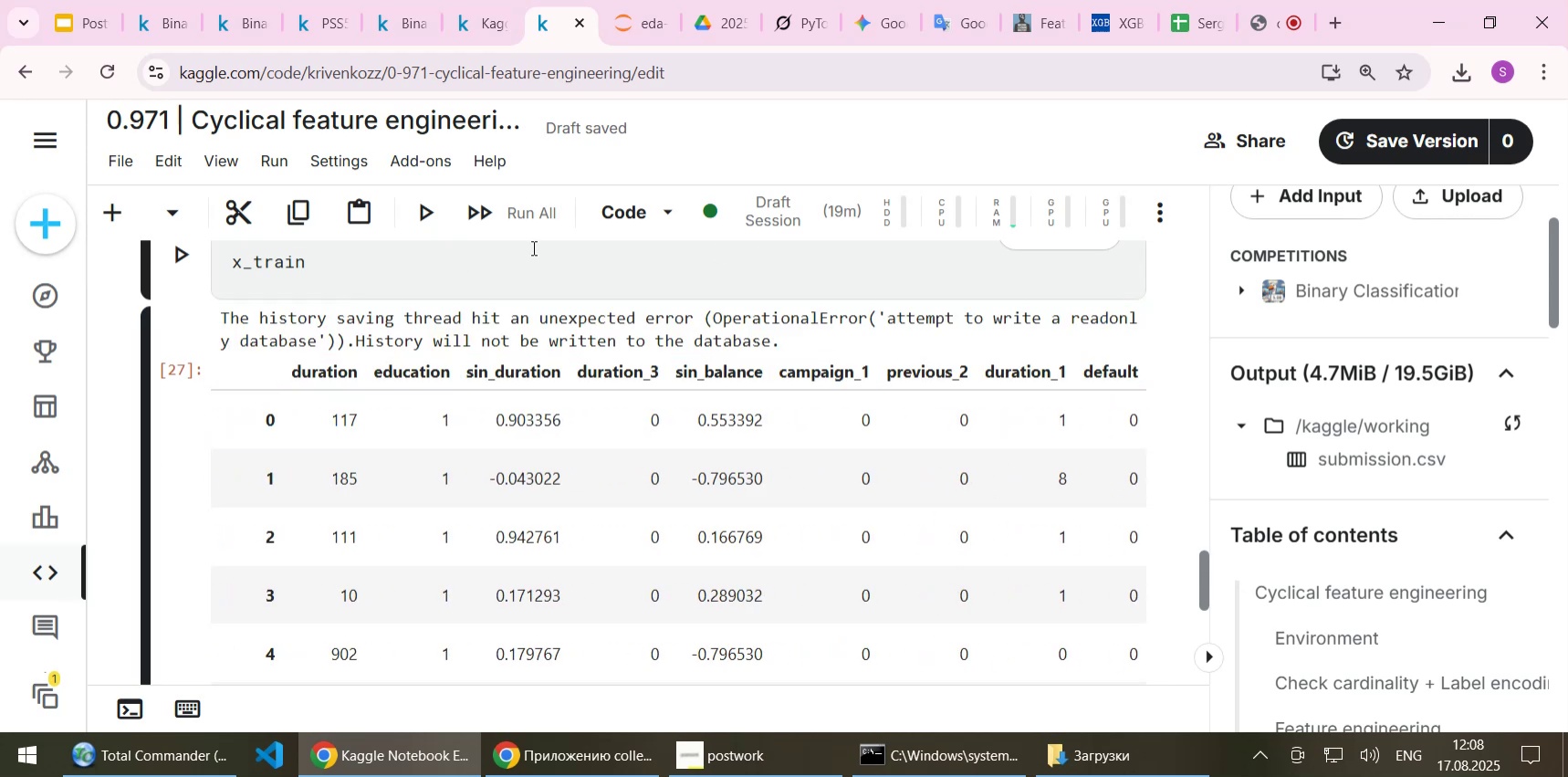 
scroll: coordinate [503, 310], scroll_direction: up, amount: 2.0
 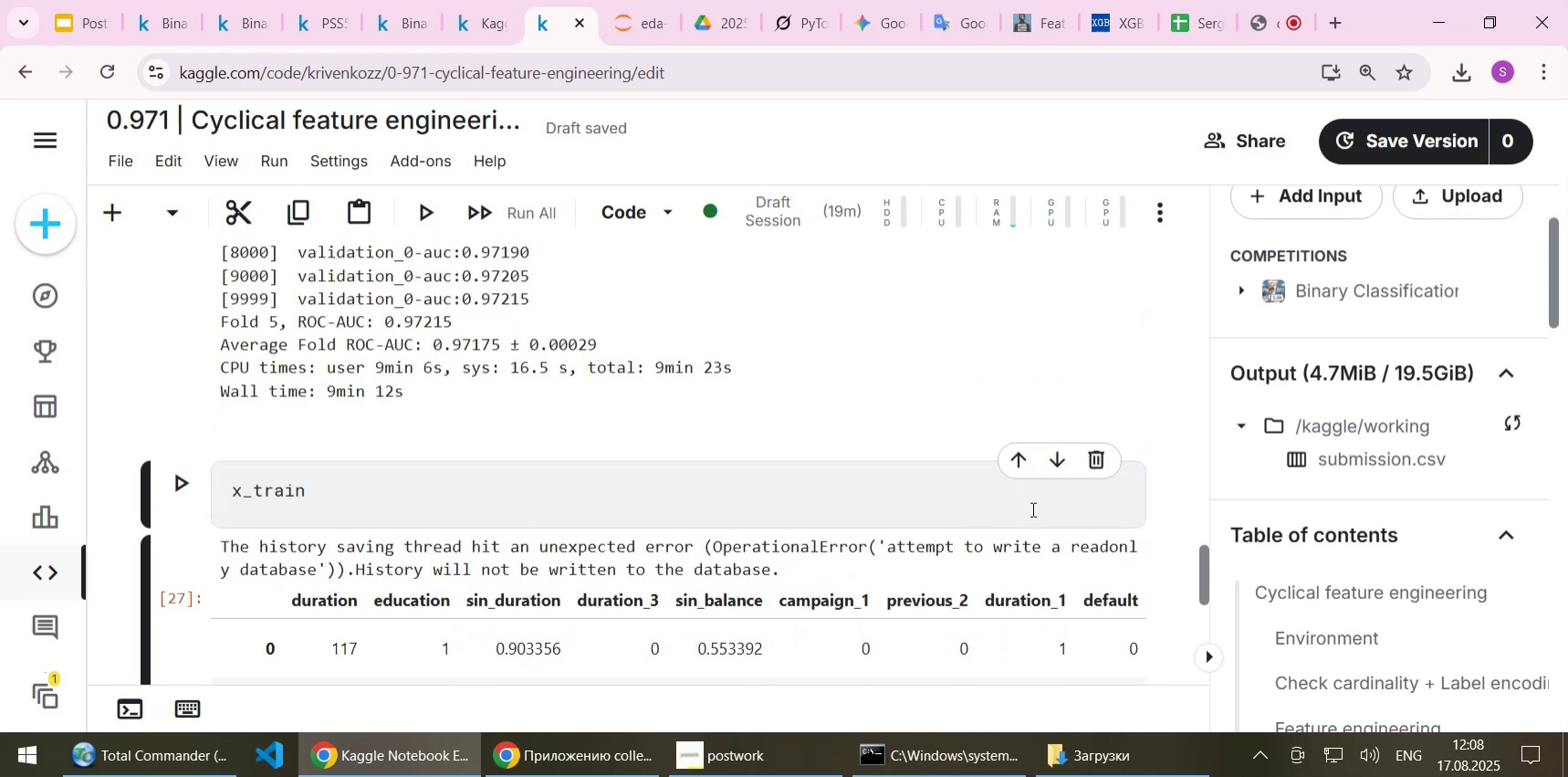 
left_click([1094, 457])
 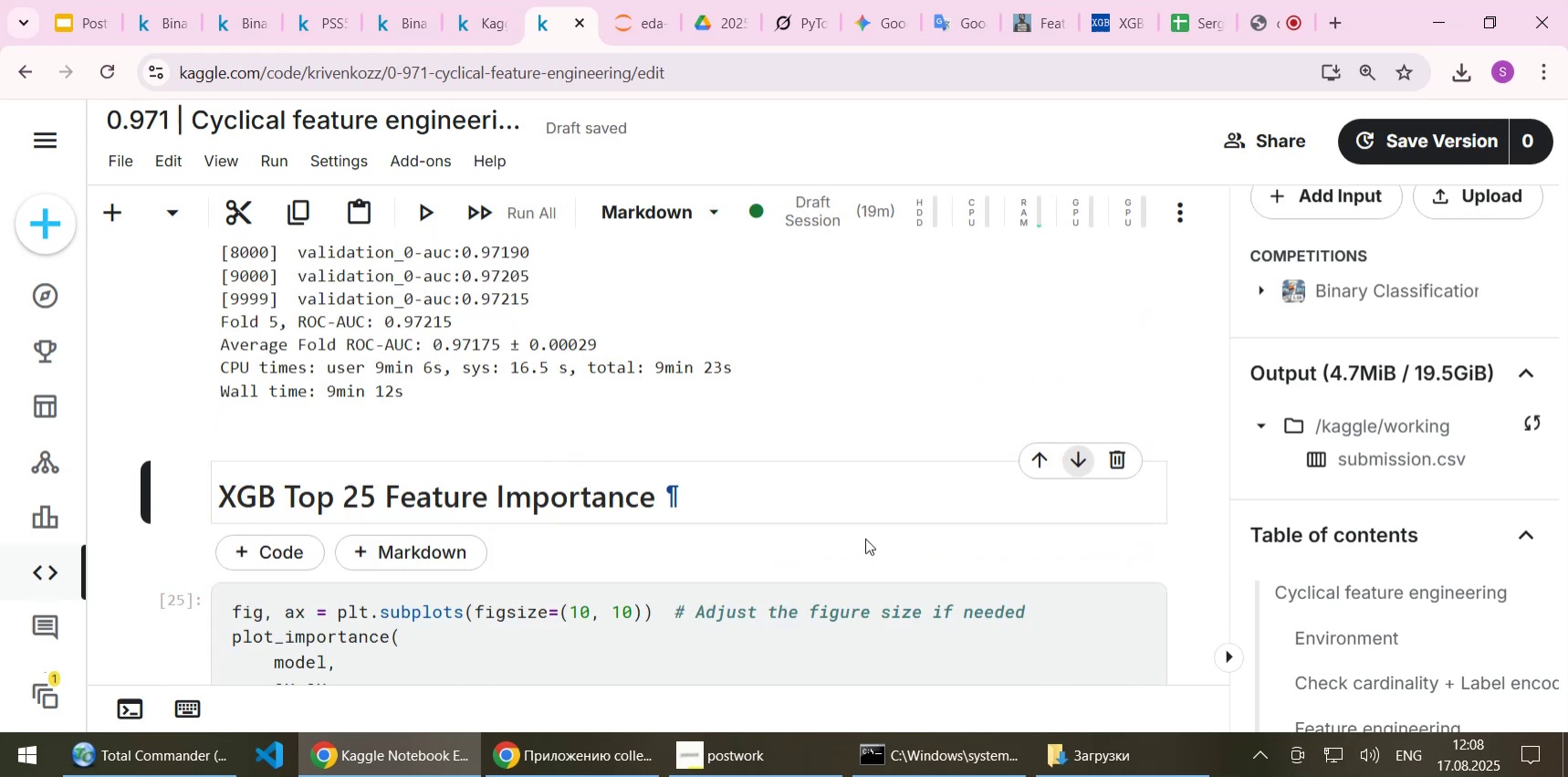 
scroll: coordinate [653, 536], scroll_direction: down, amount: 2.0
 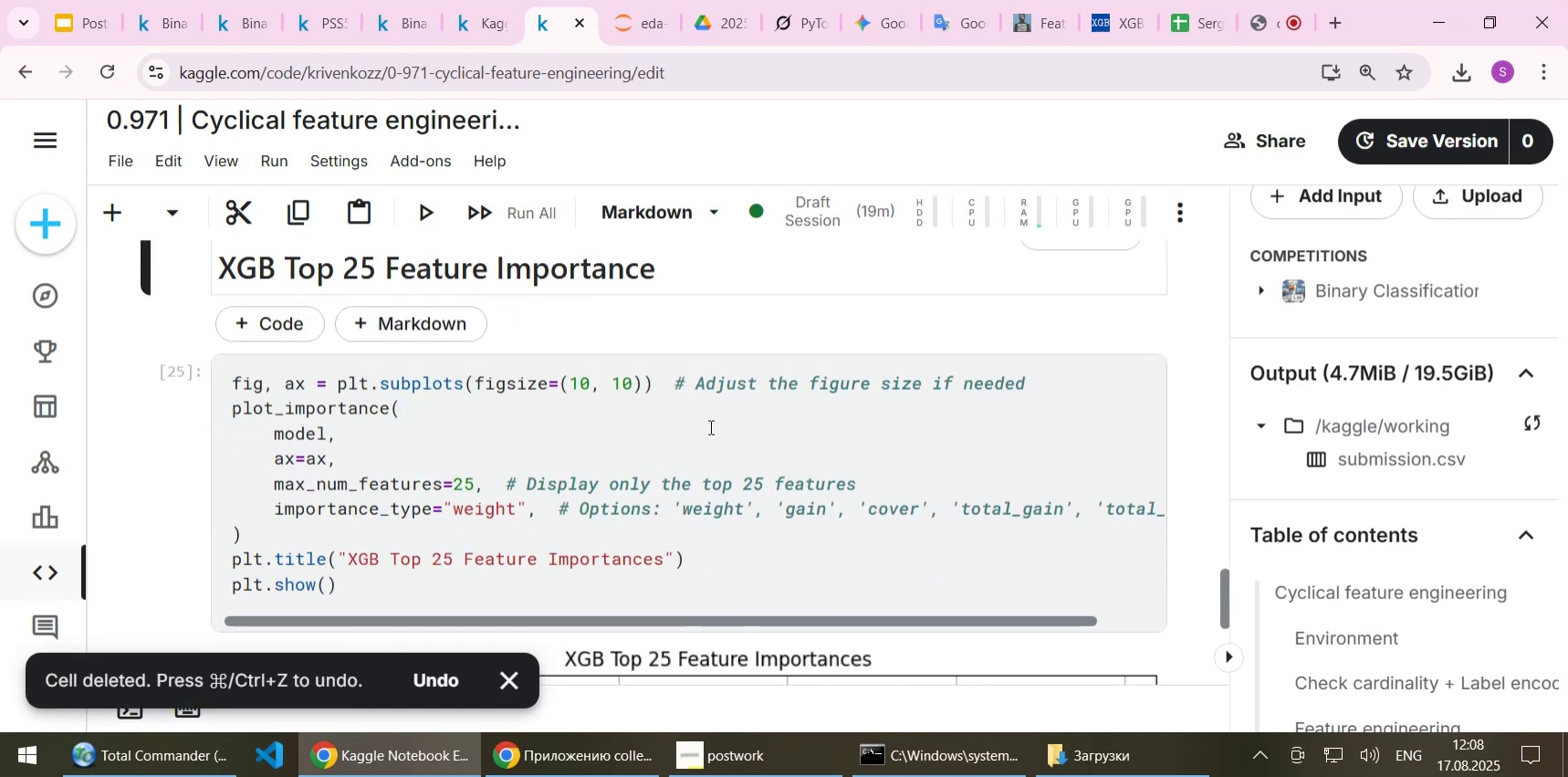 
left_click([709, 426])
 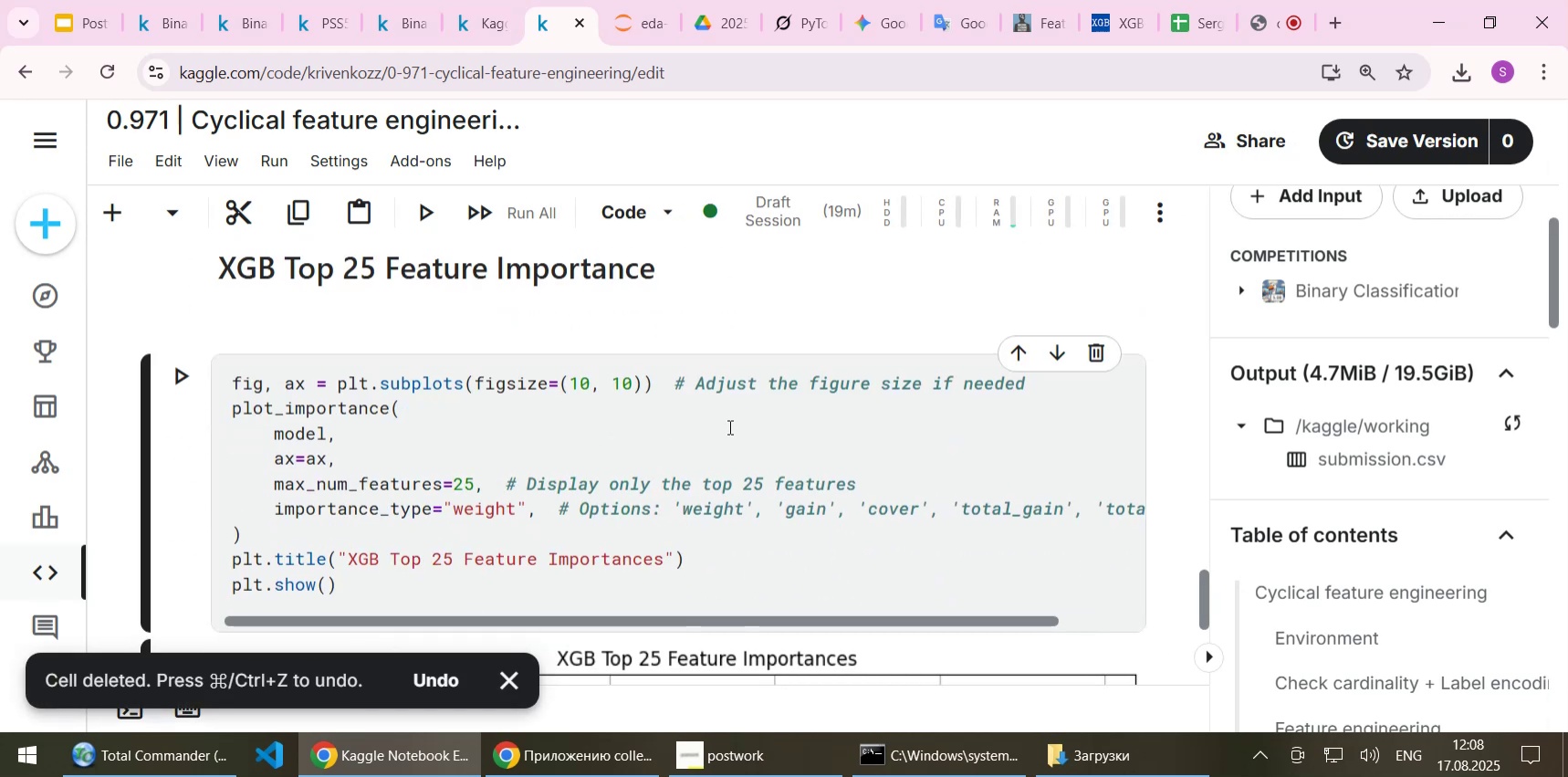 
scroll: coordinate [728, 426], scroll_direction: down, amount: 1.0
 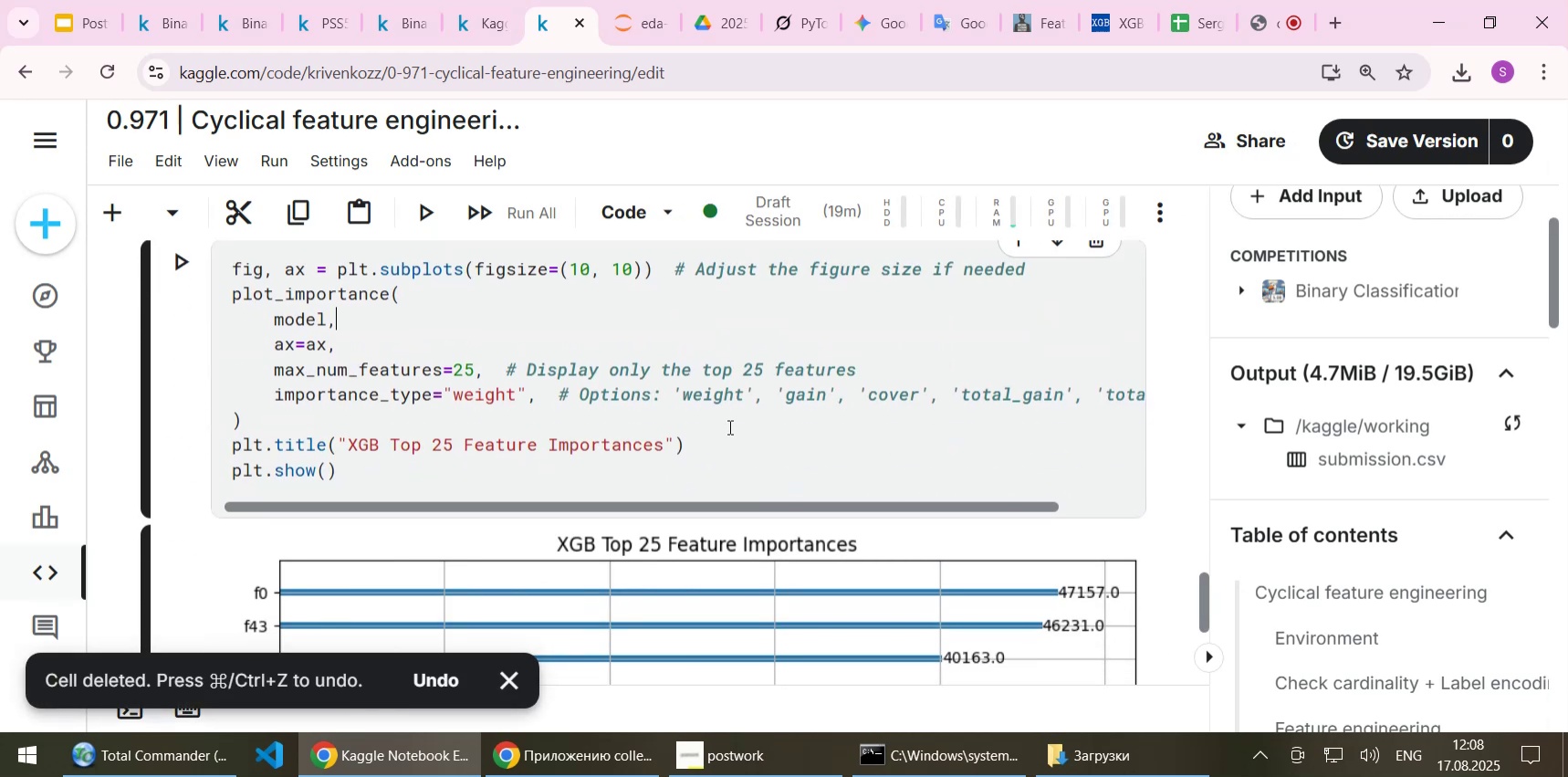 
key(Shift+Enter)
 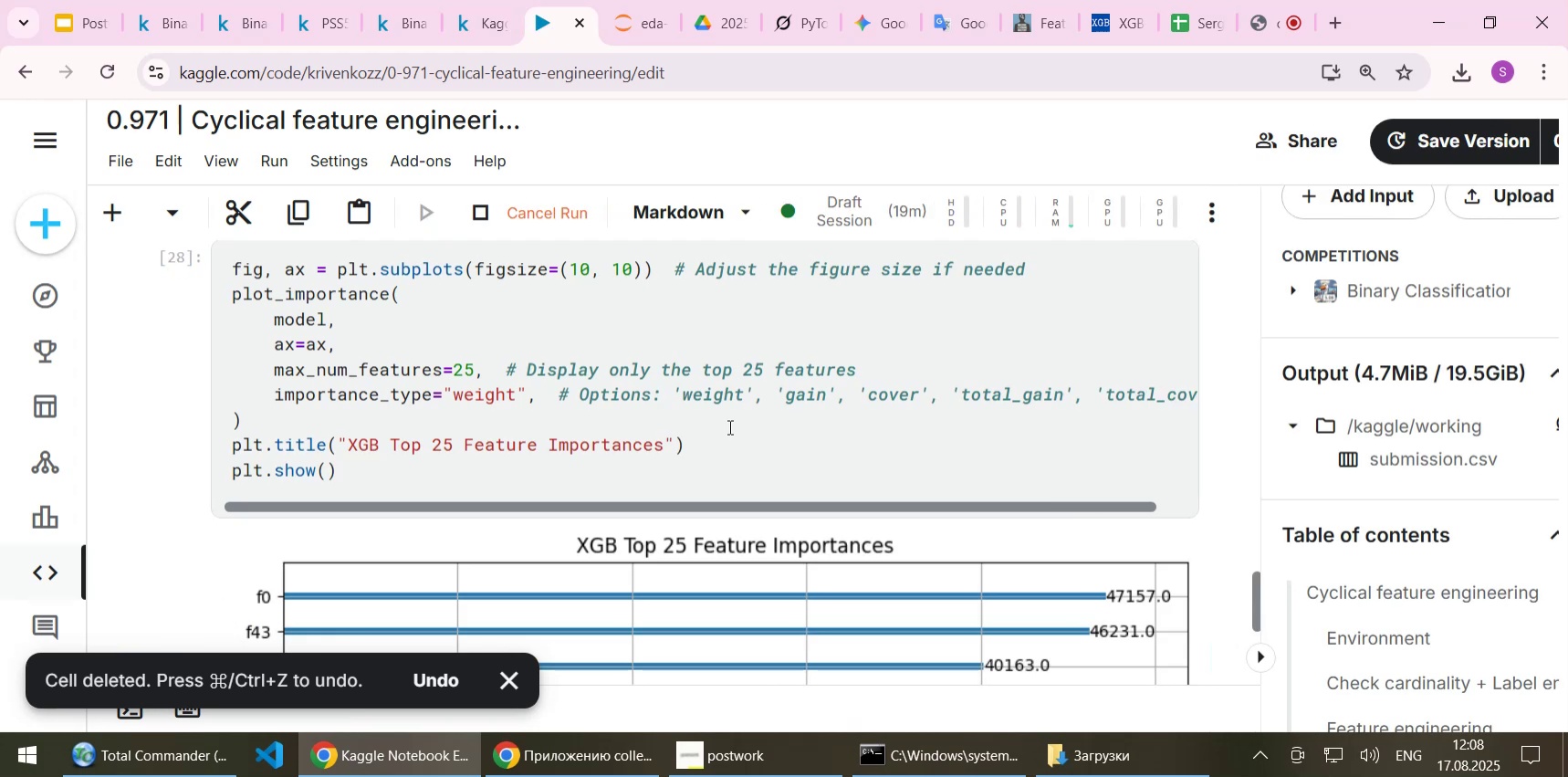 
scroll: coordinate [728, 426], scroll_direction: down, amount: 6.0
 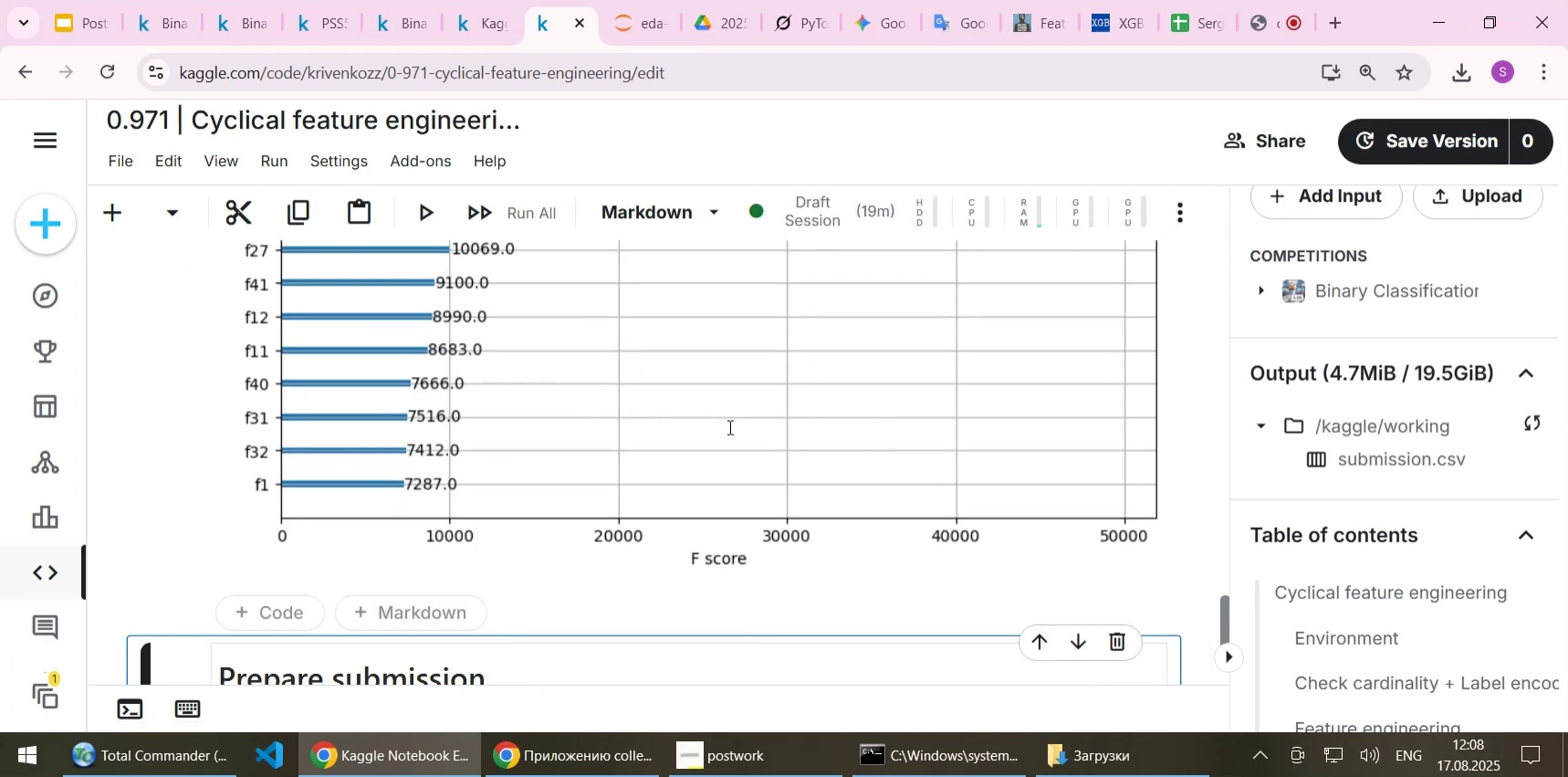 
scroll: coordinate [728, 426], scroll_direction: up, amount: 9.0
 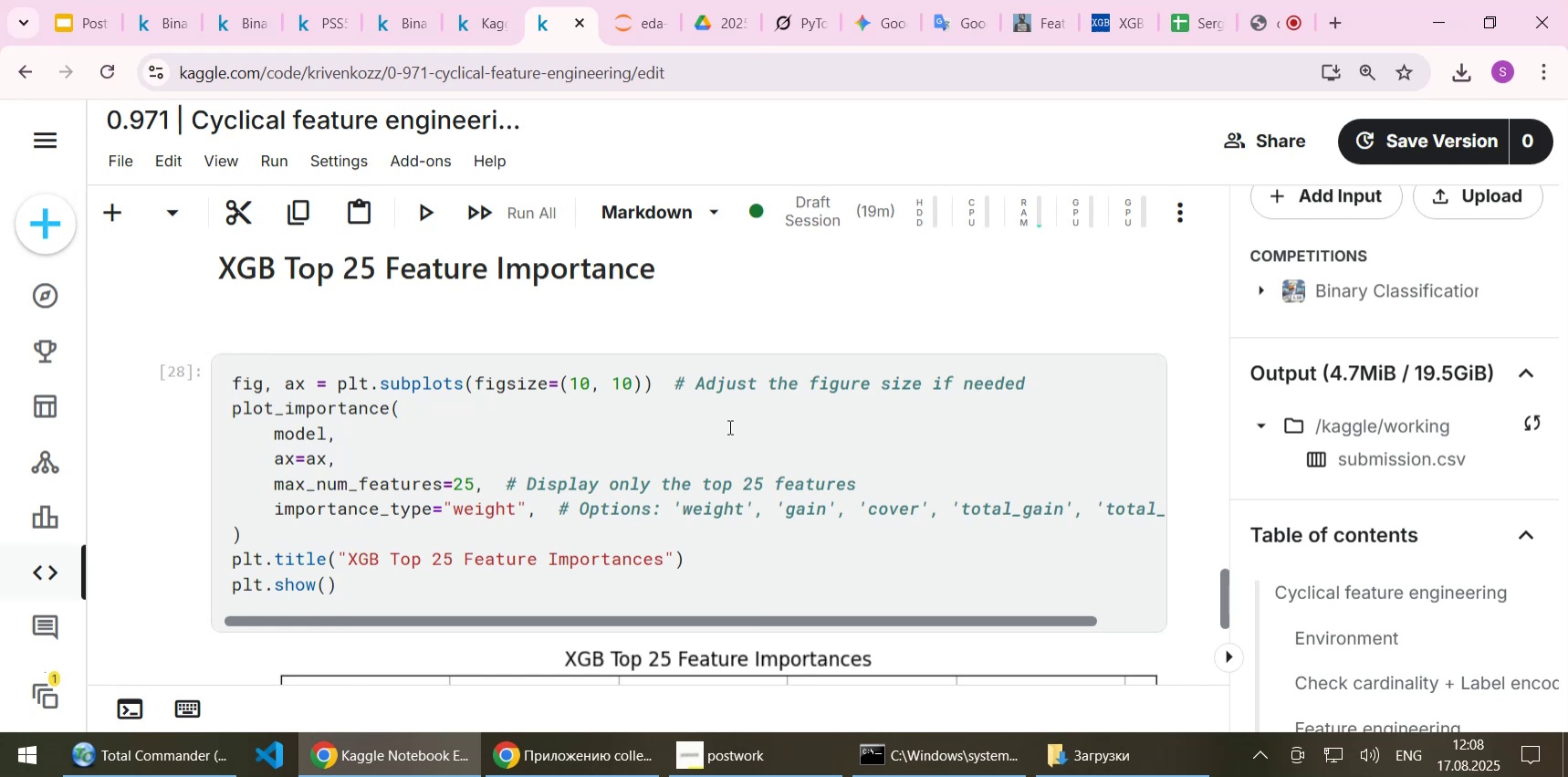 
wait(5.81)
 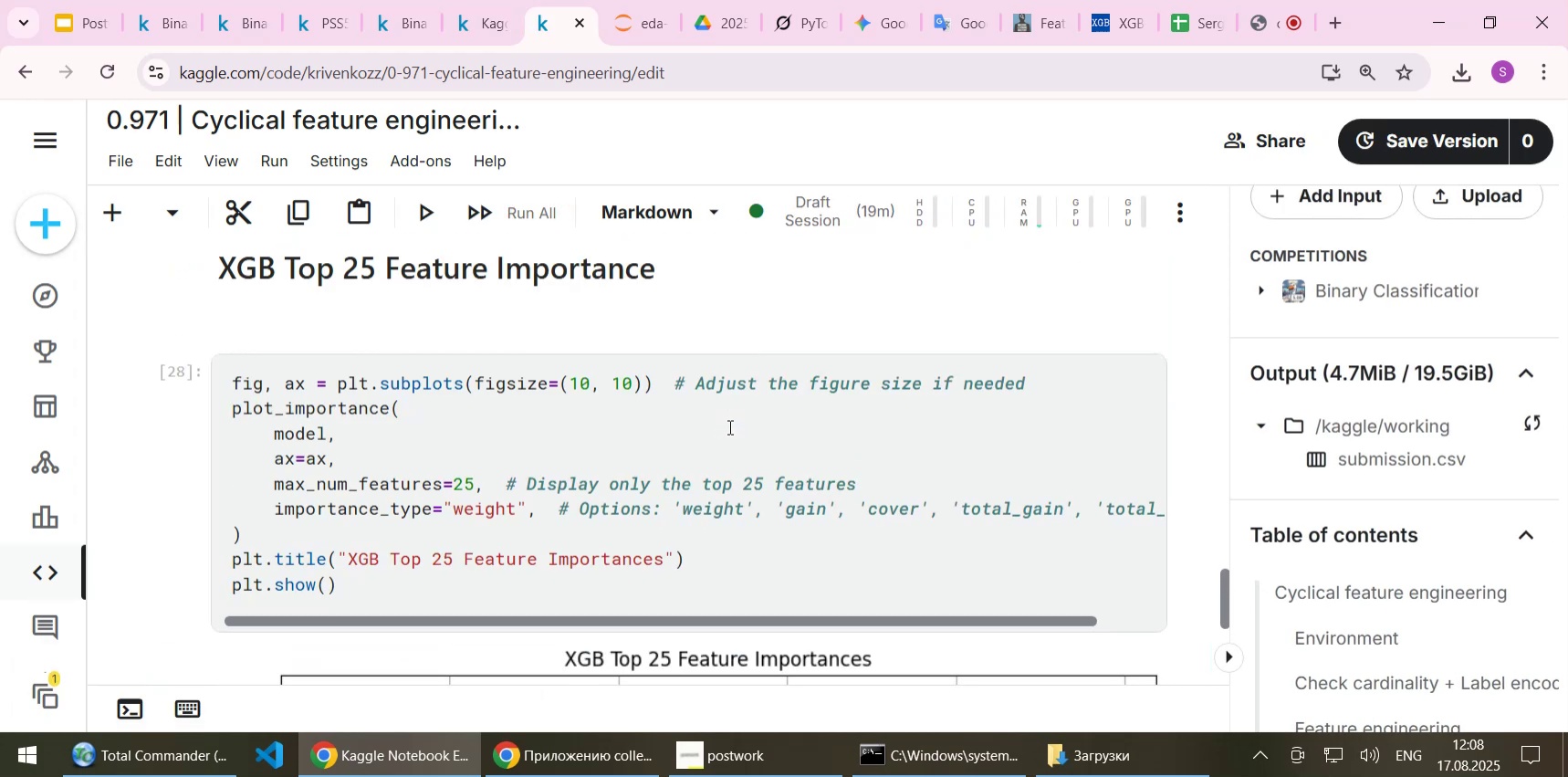 
scroll: coordinate [728, 426], scroll_direction: up, amount: 25.0
 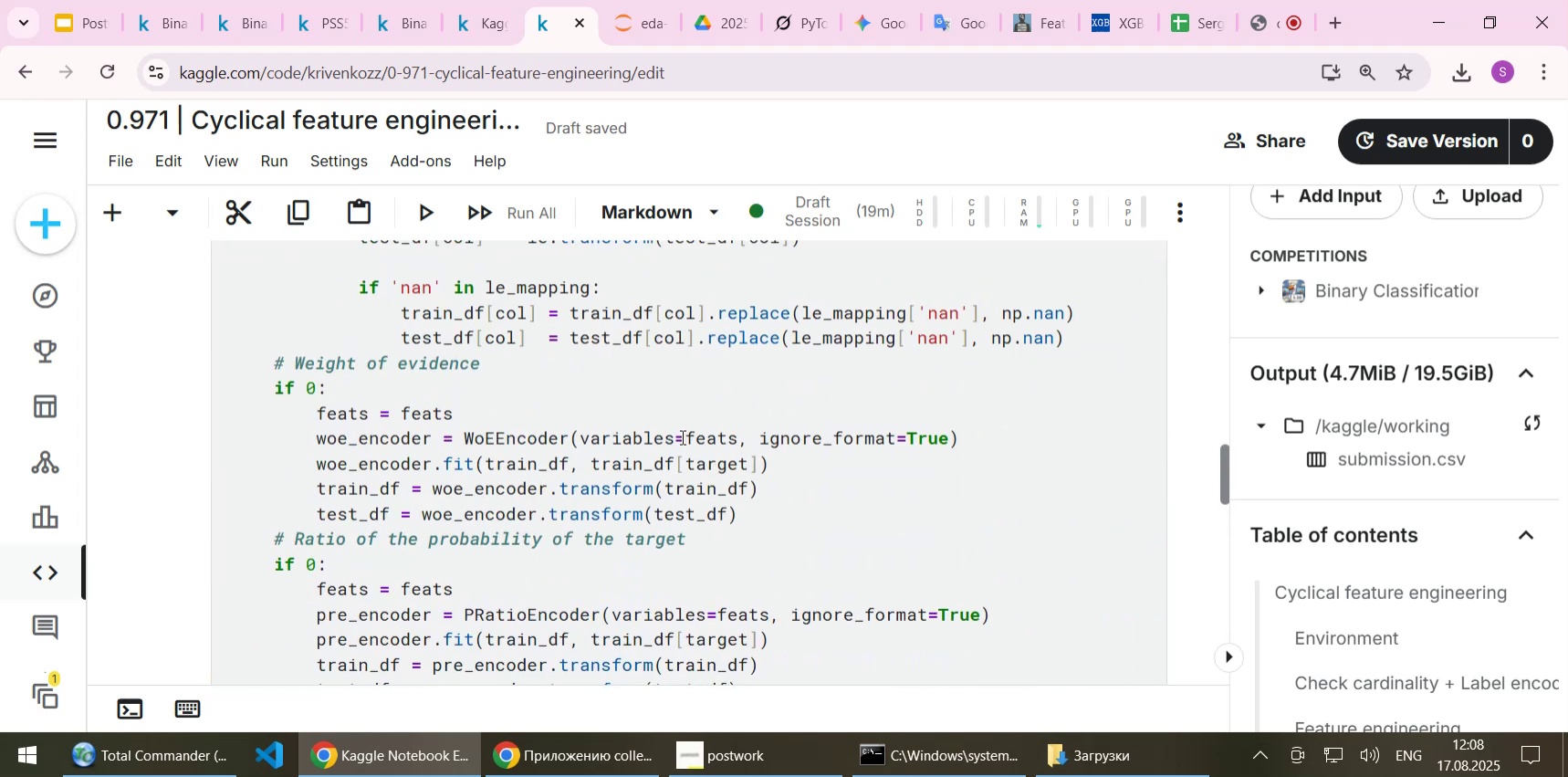 
scroll: coordinate [468, 423], scroll_direction: up, amount: 2.0
 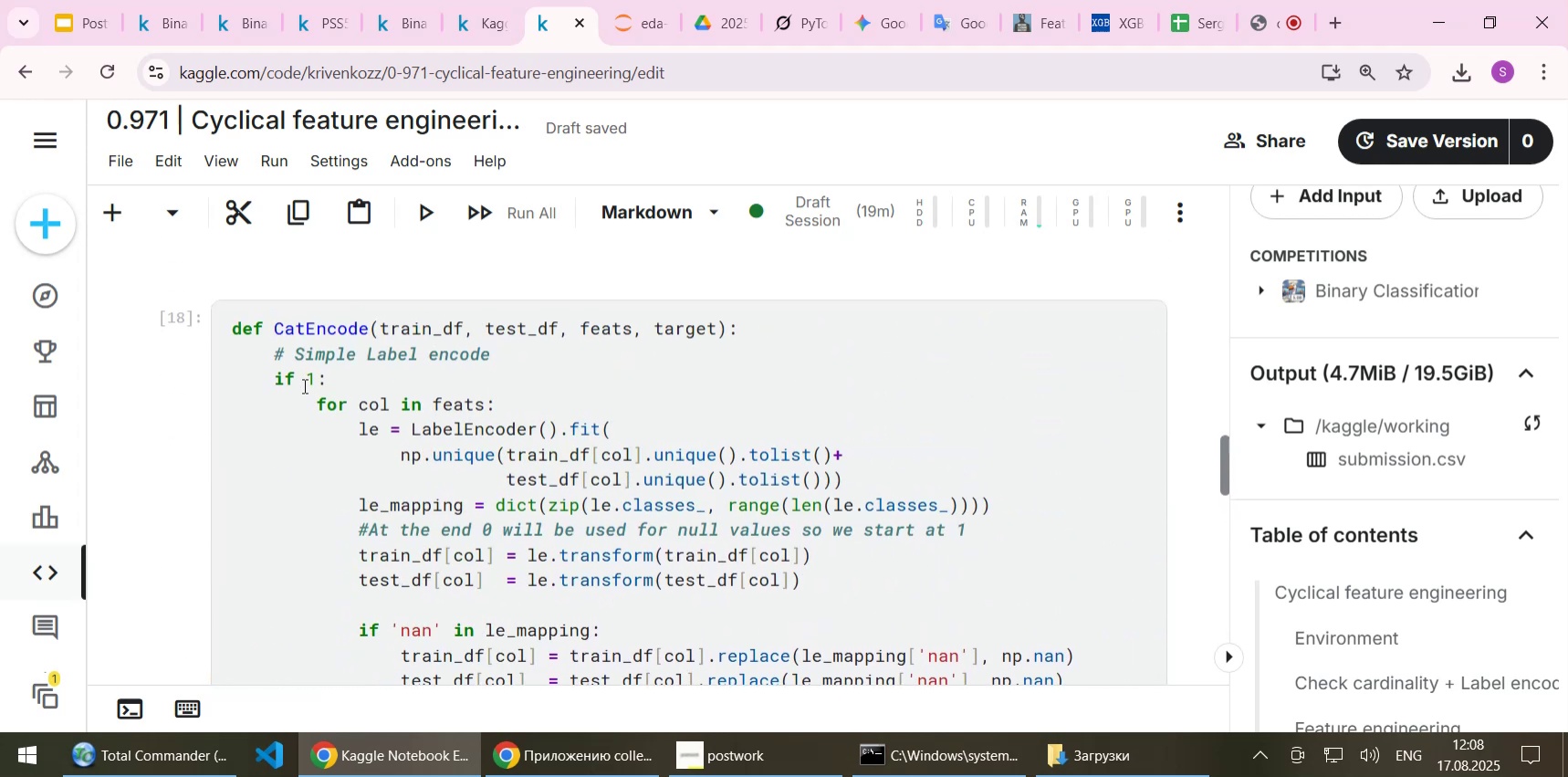 
left_click([301, 379])
 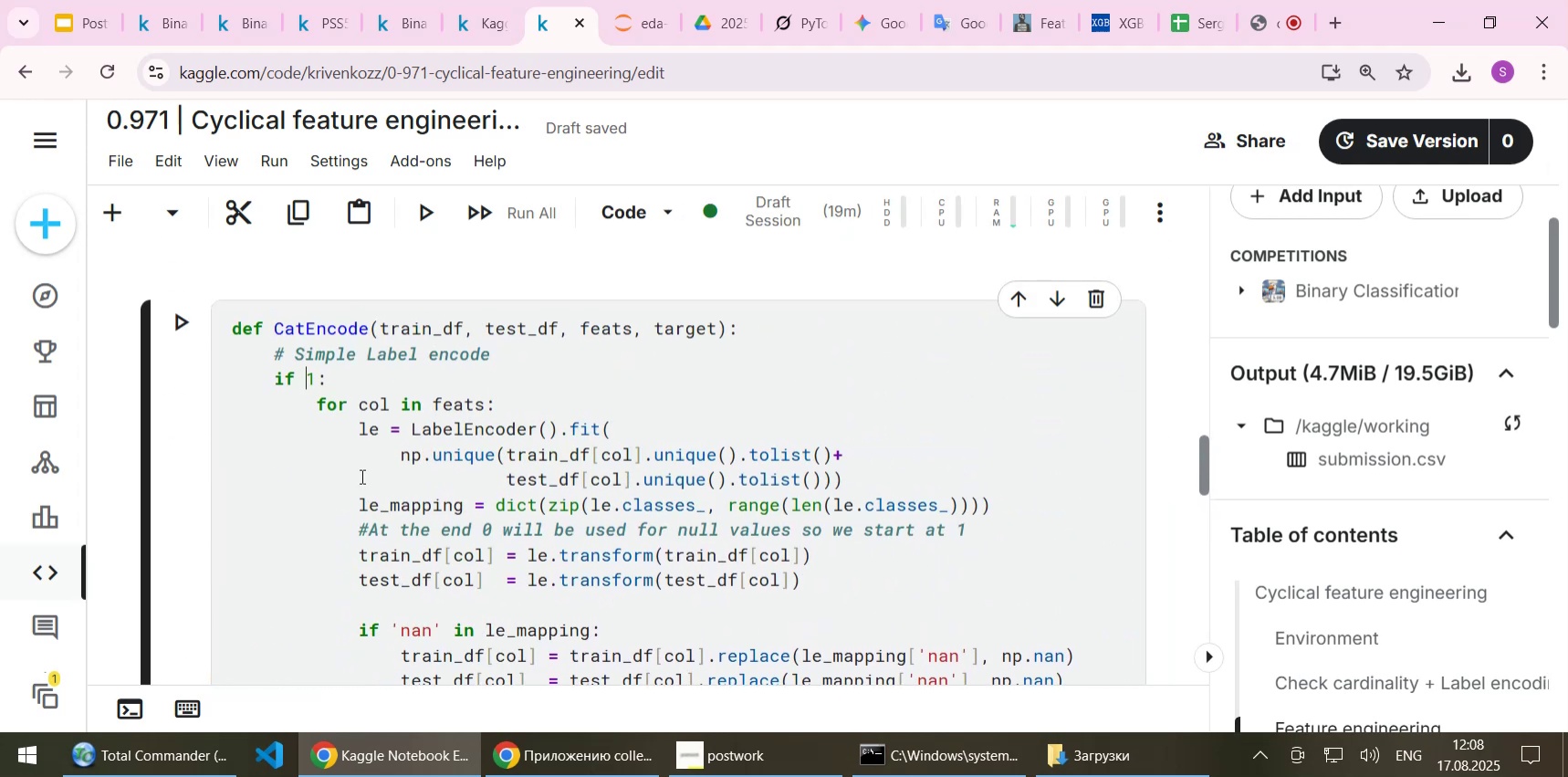 
key(Delete)
 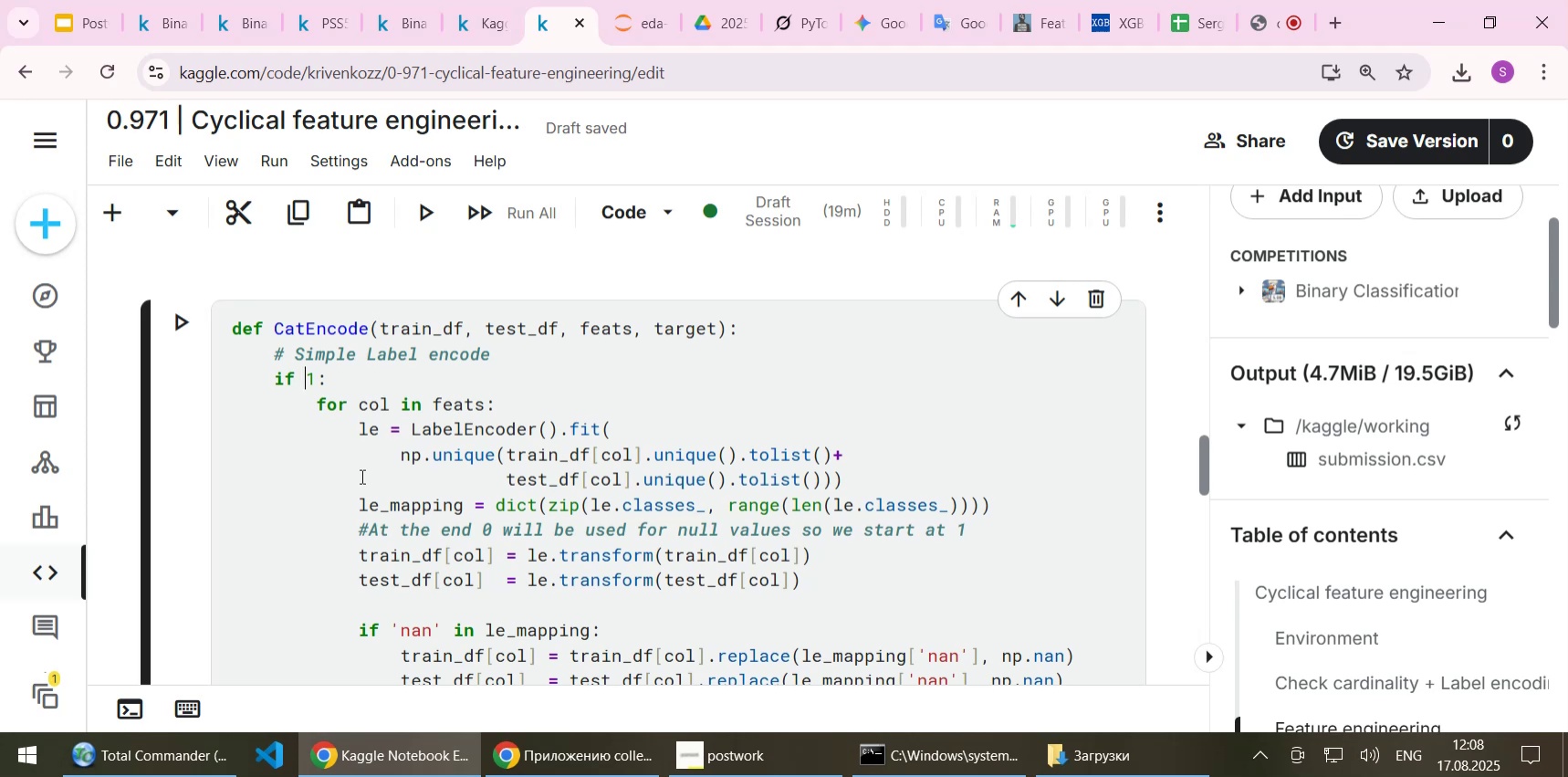 
key(0)
 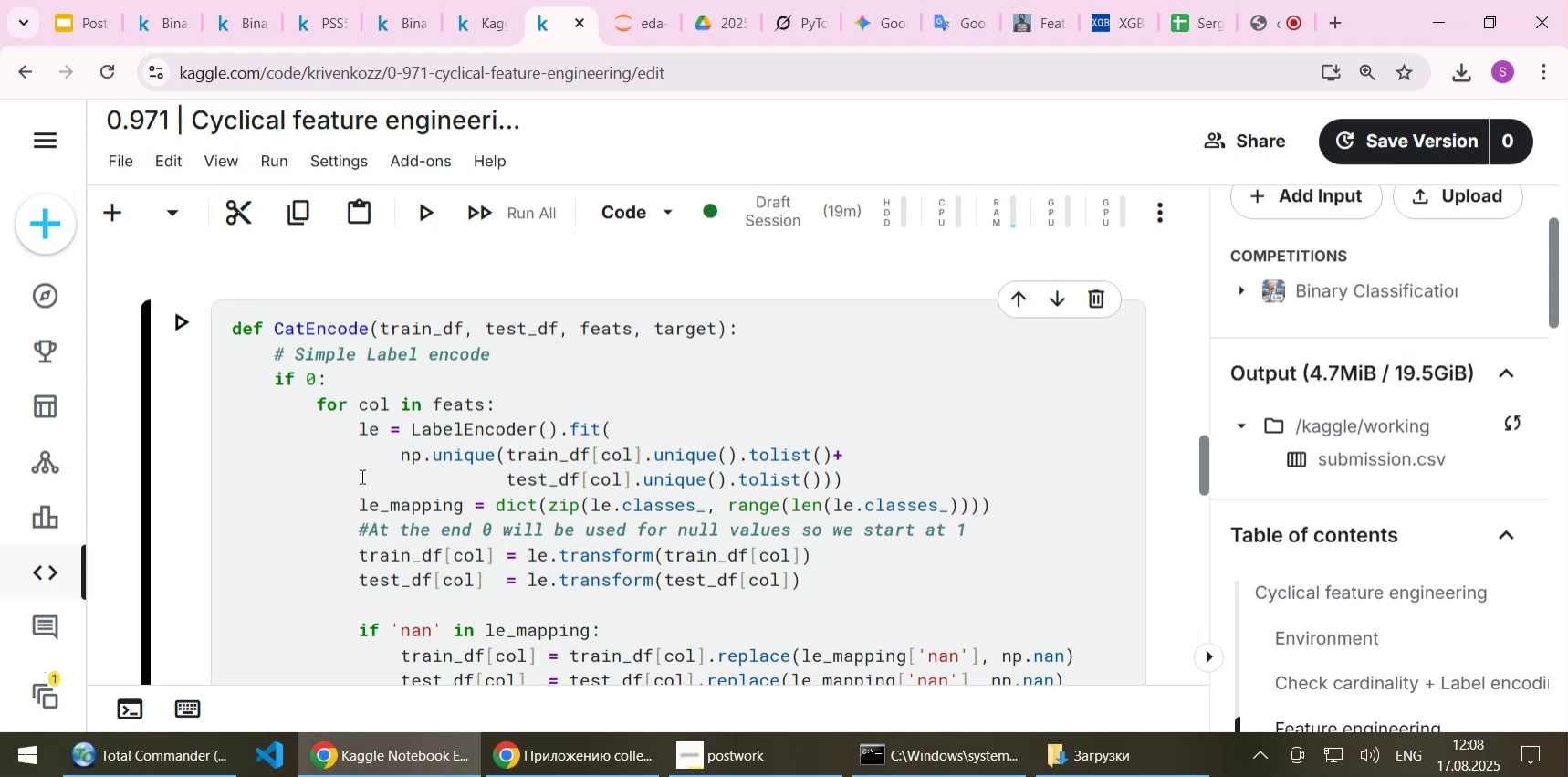 
scroll: coordinate [413, 466], scroll_direction: down, amount: 2.0
 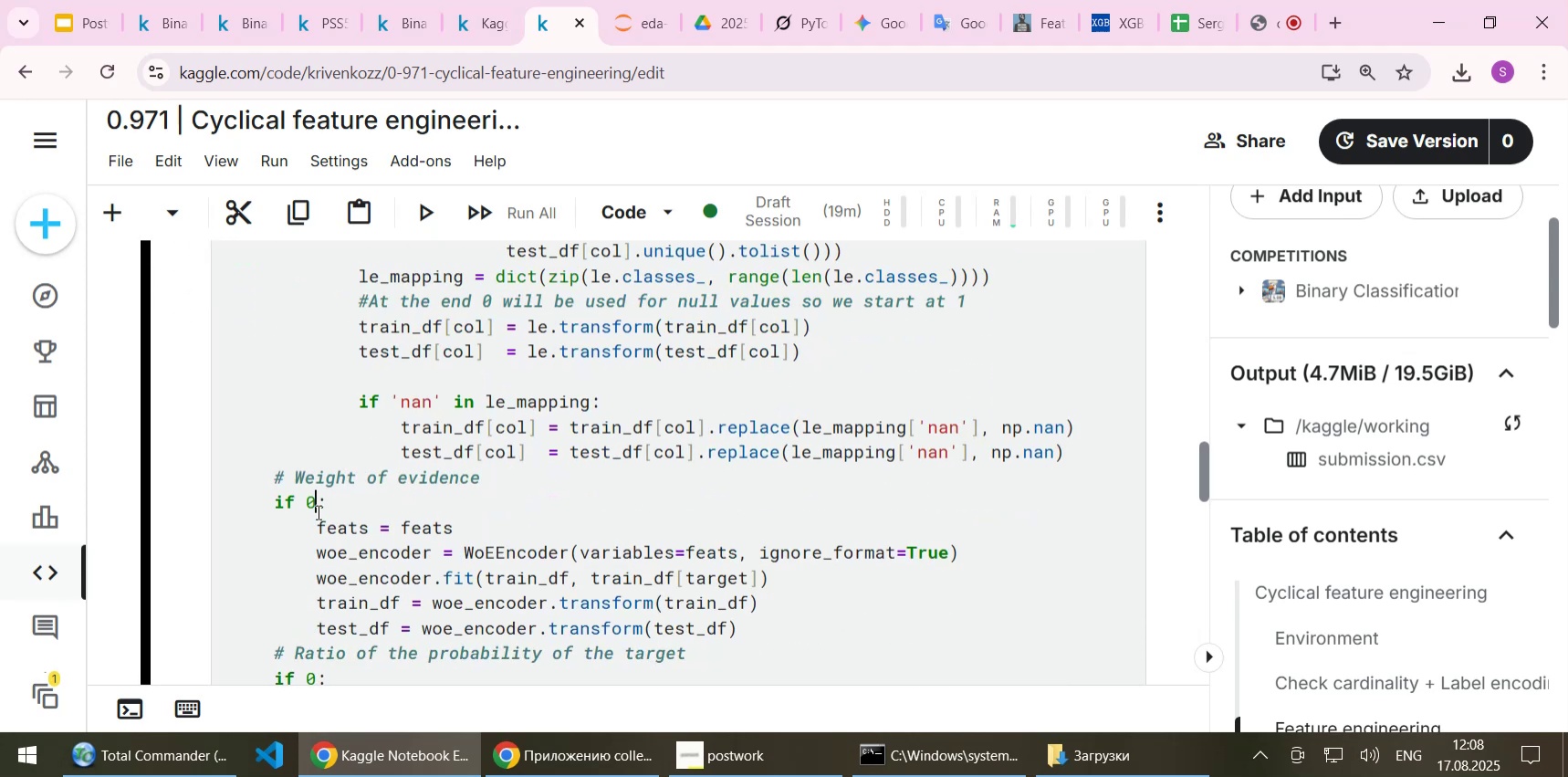 
key(Backspace)
 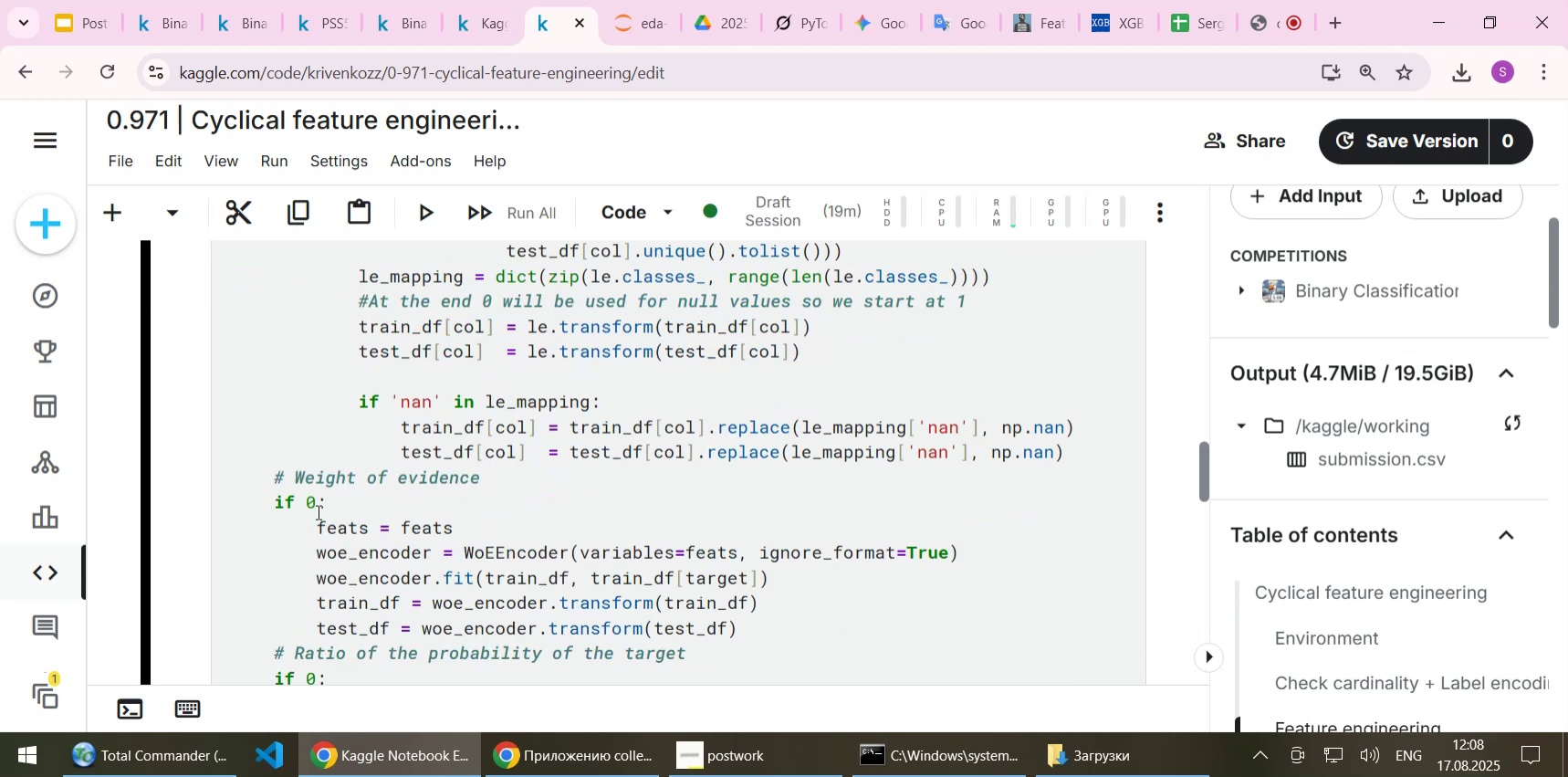 
key(1)
 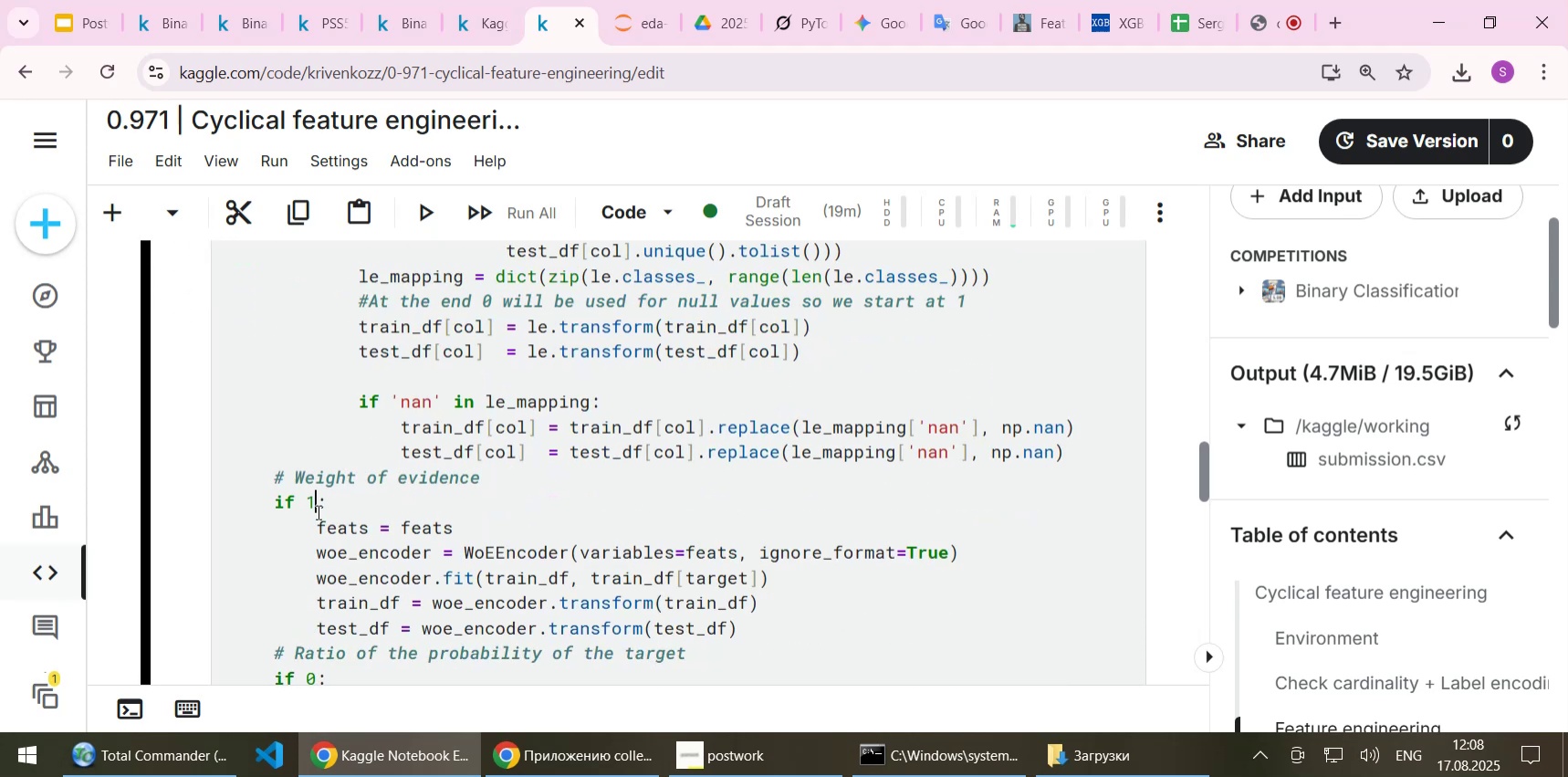 
key(Control+S)
 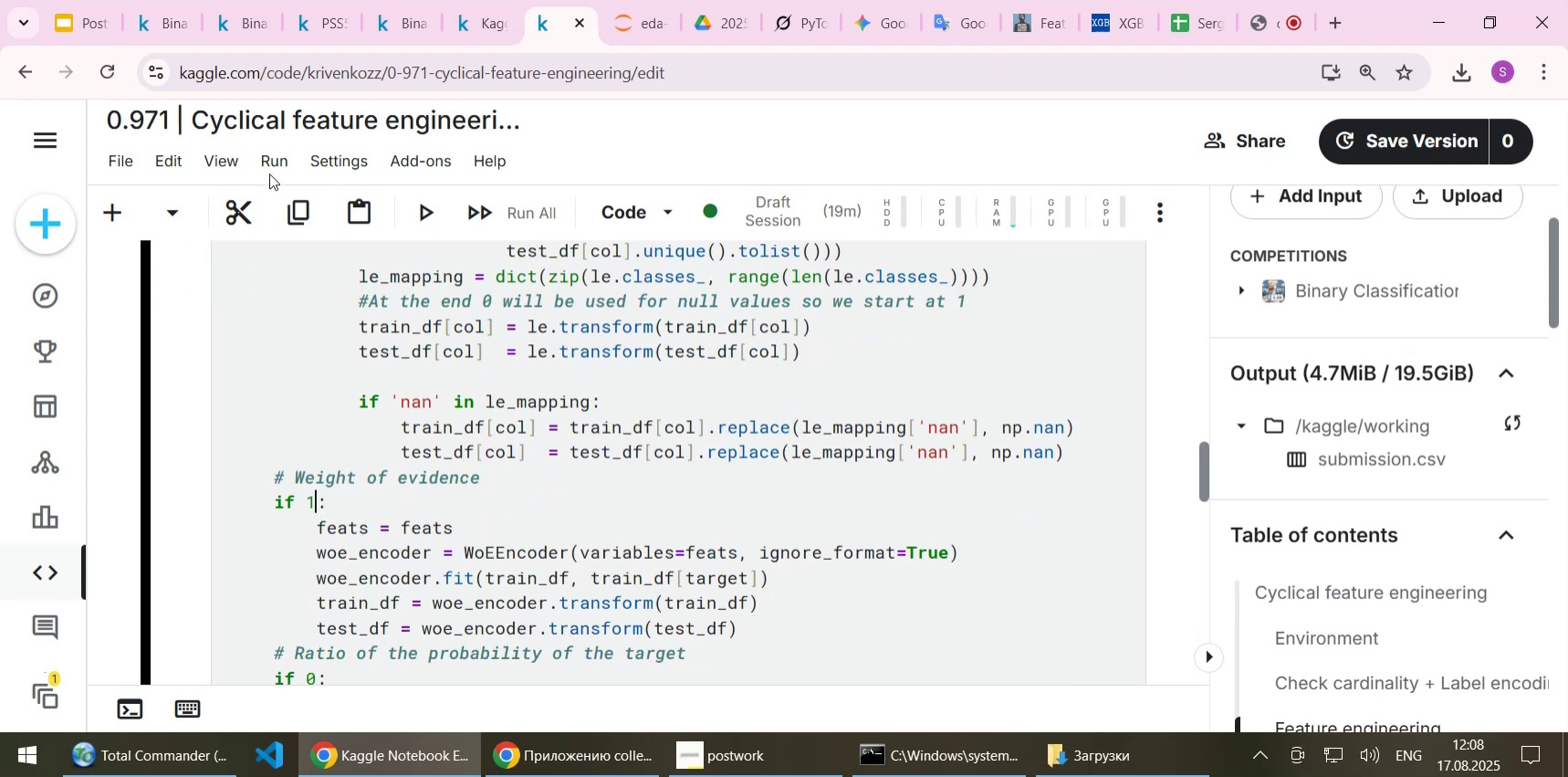 
left_click([269, 163])
 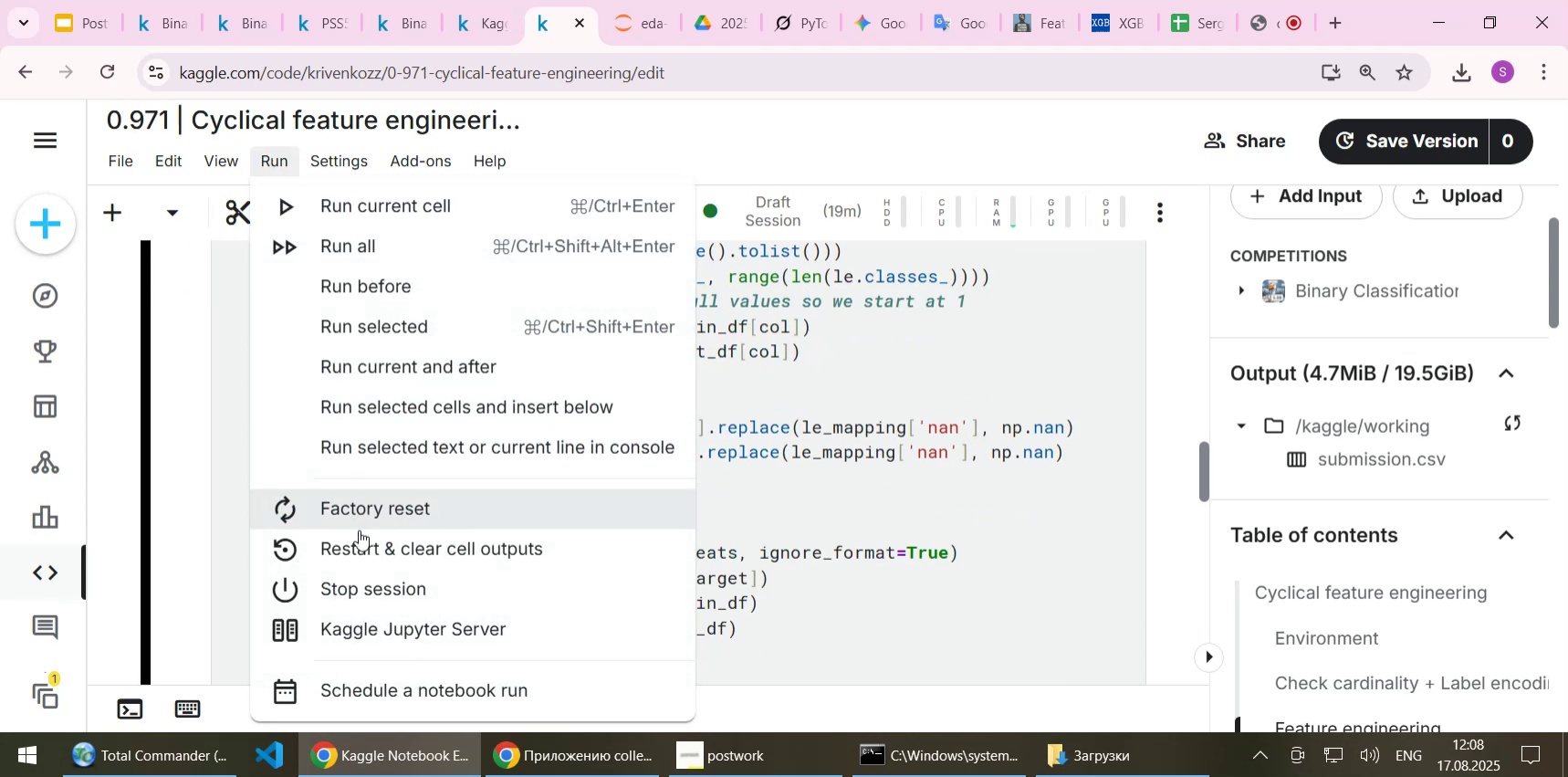 
left_click([359, 541])
 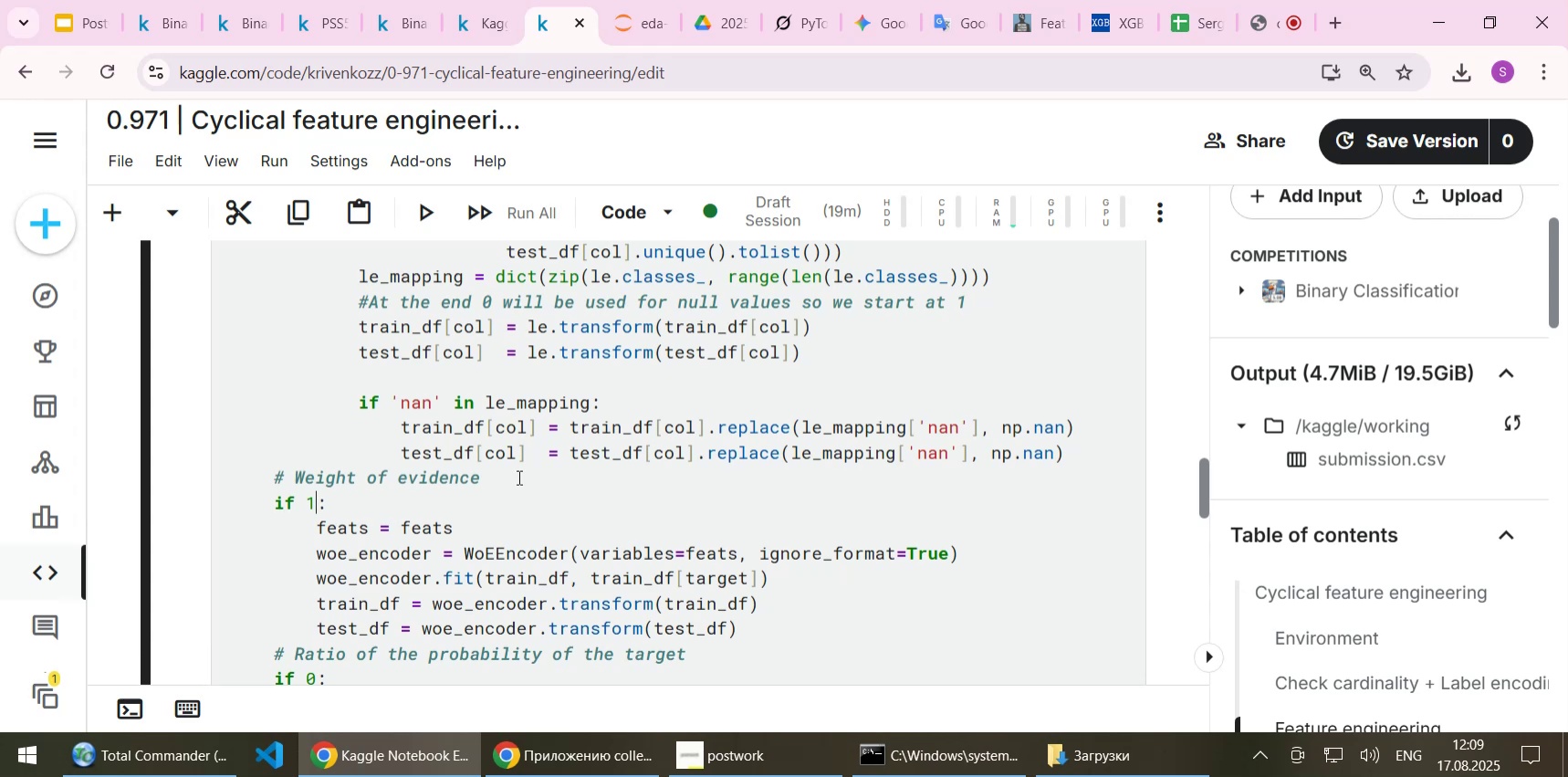 
left_click([537, 217])
 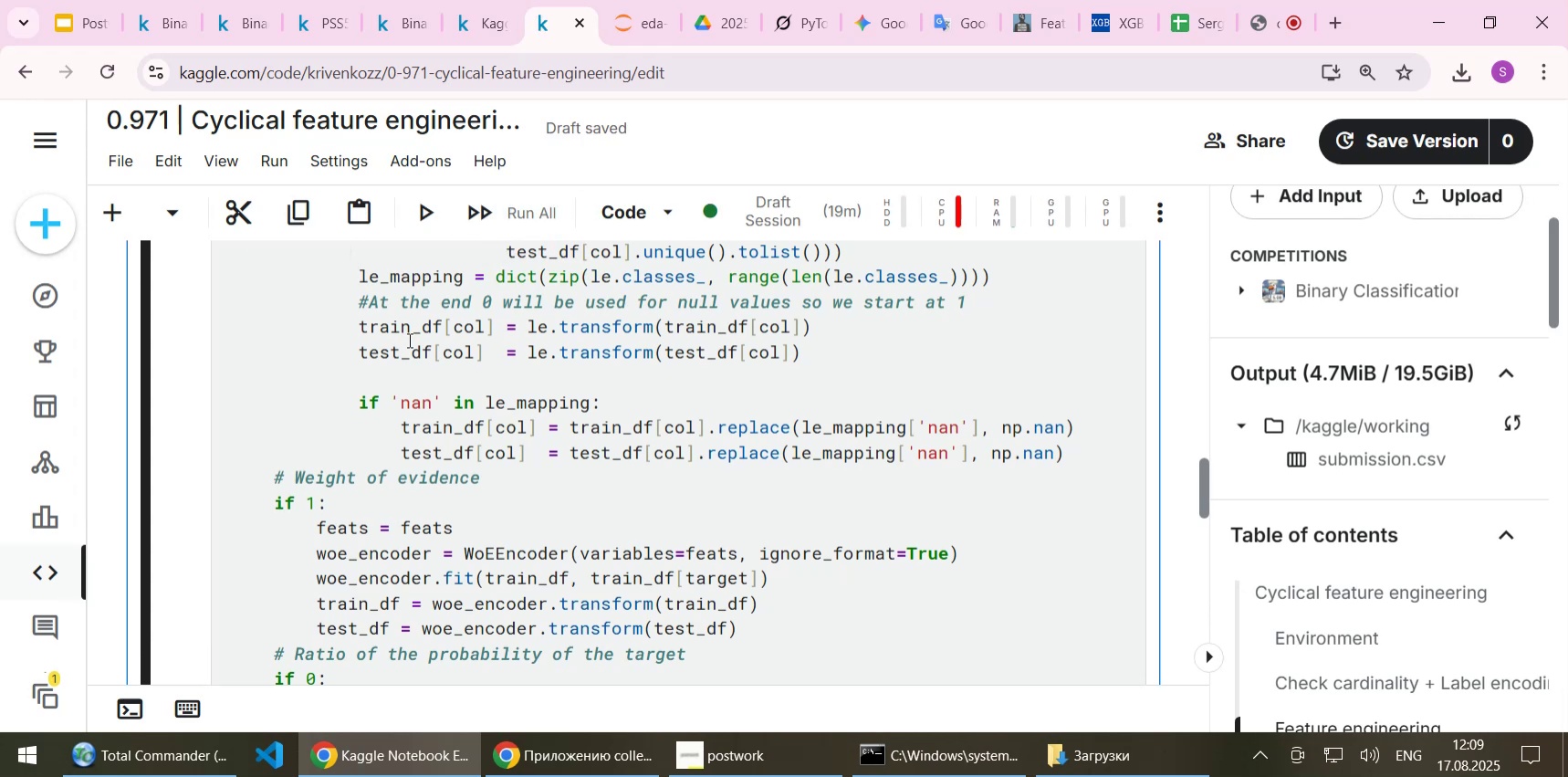 
wait(6.36)
 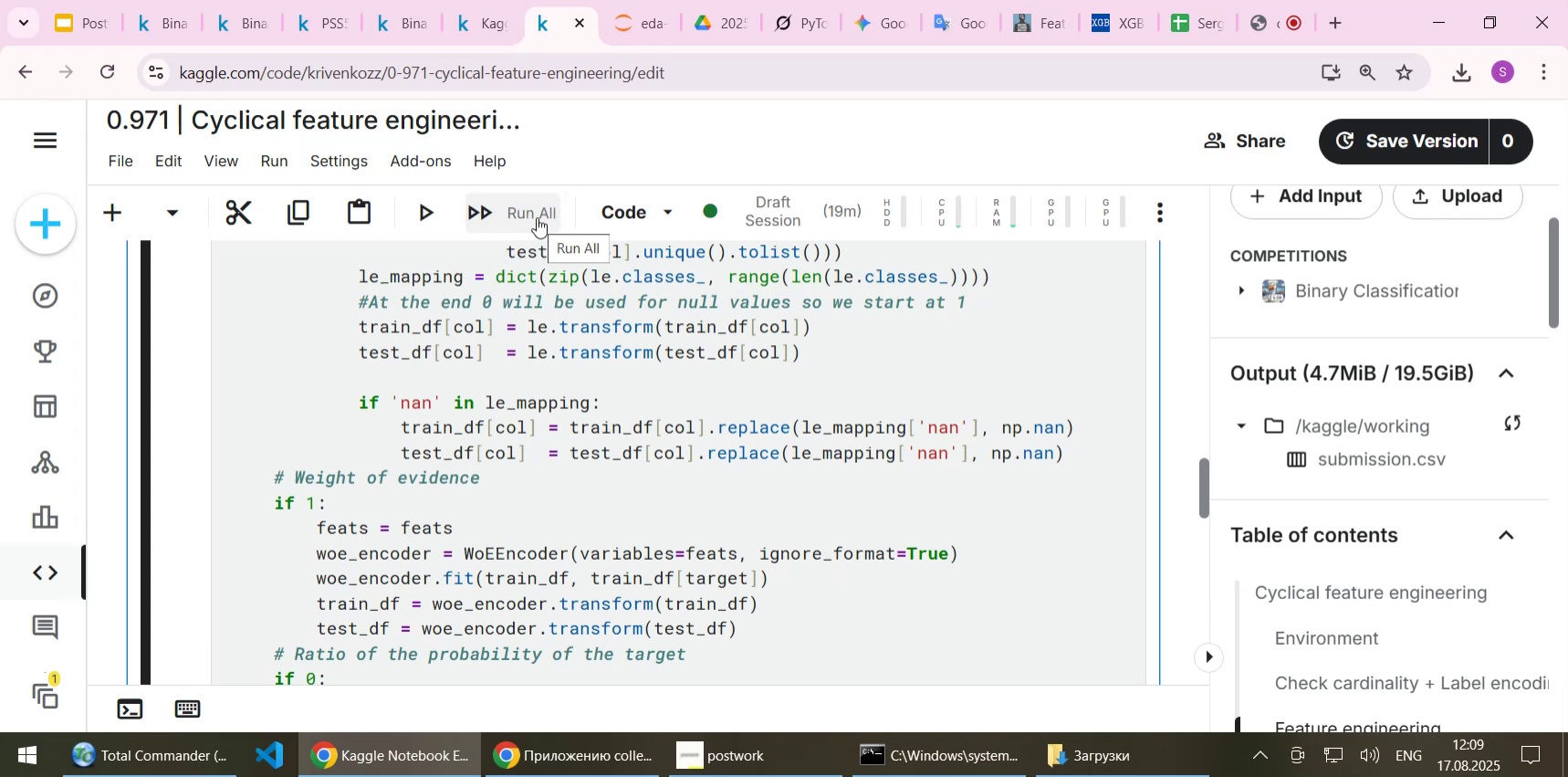 
left_click([277, 165])
 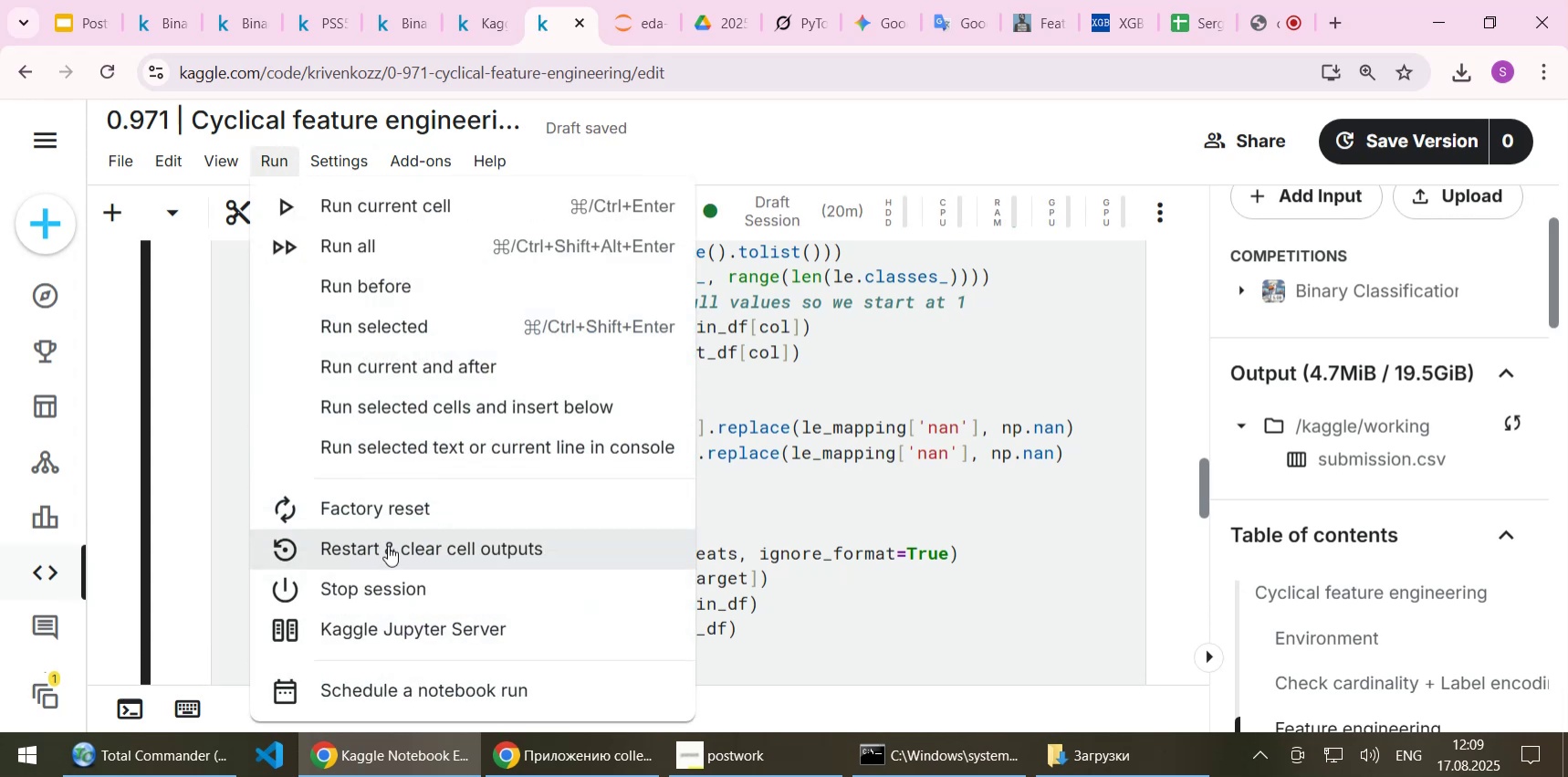 
left_click([388, 548])
 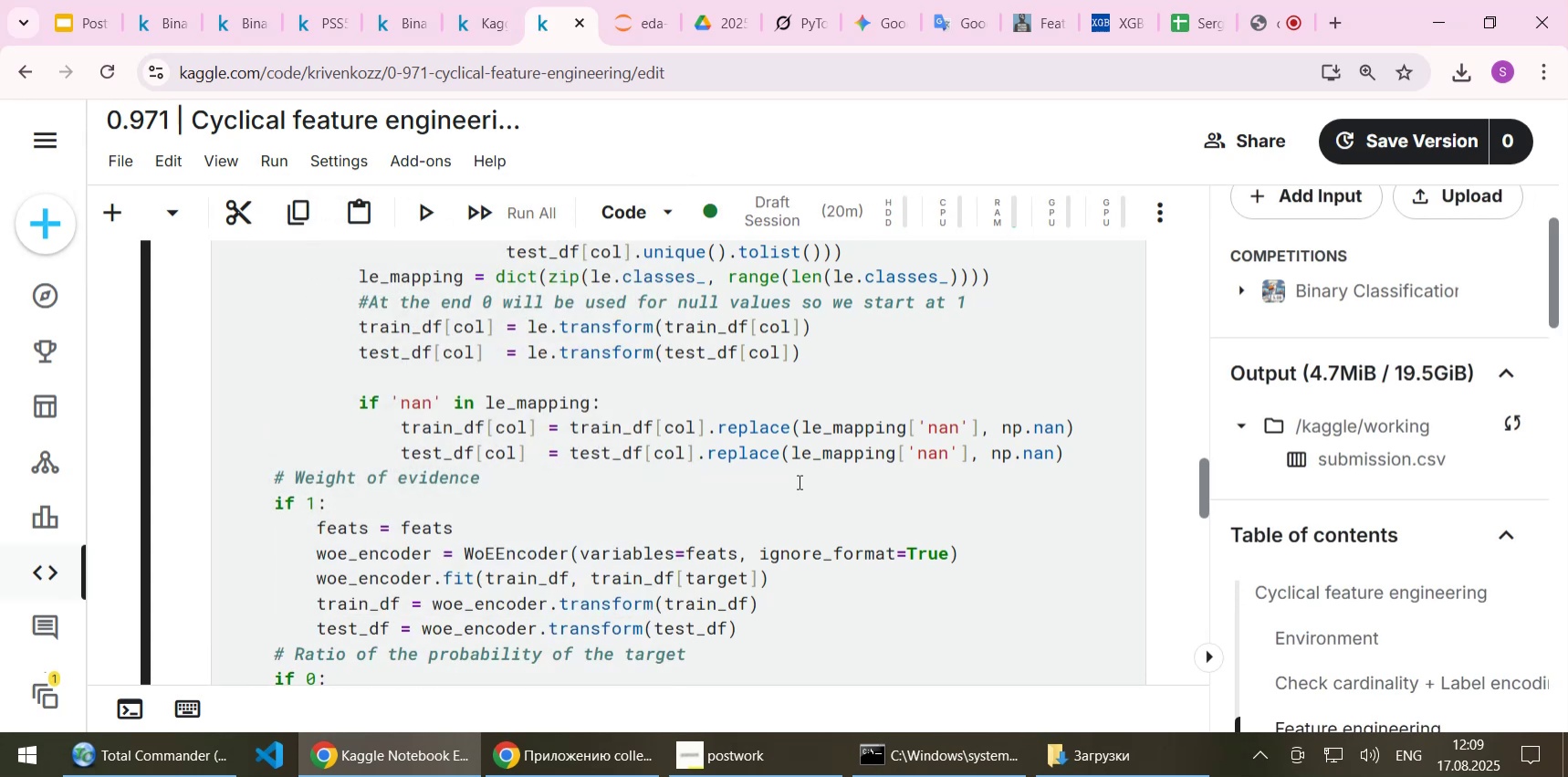 
scroll: coordinate [834, 460], scroll_direction: up, amount: 51.0
 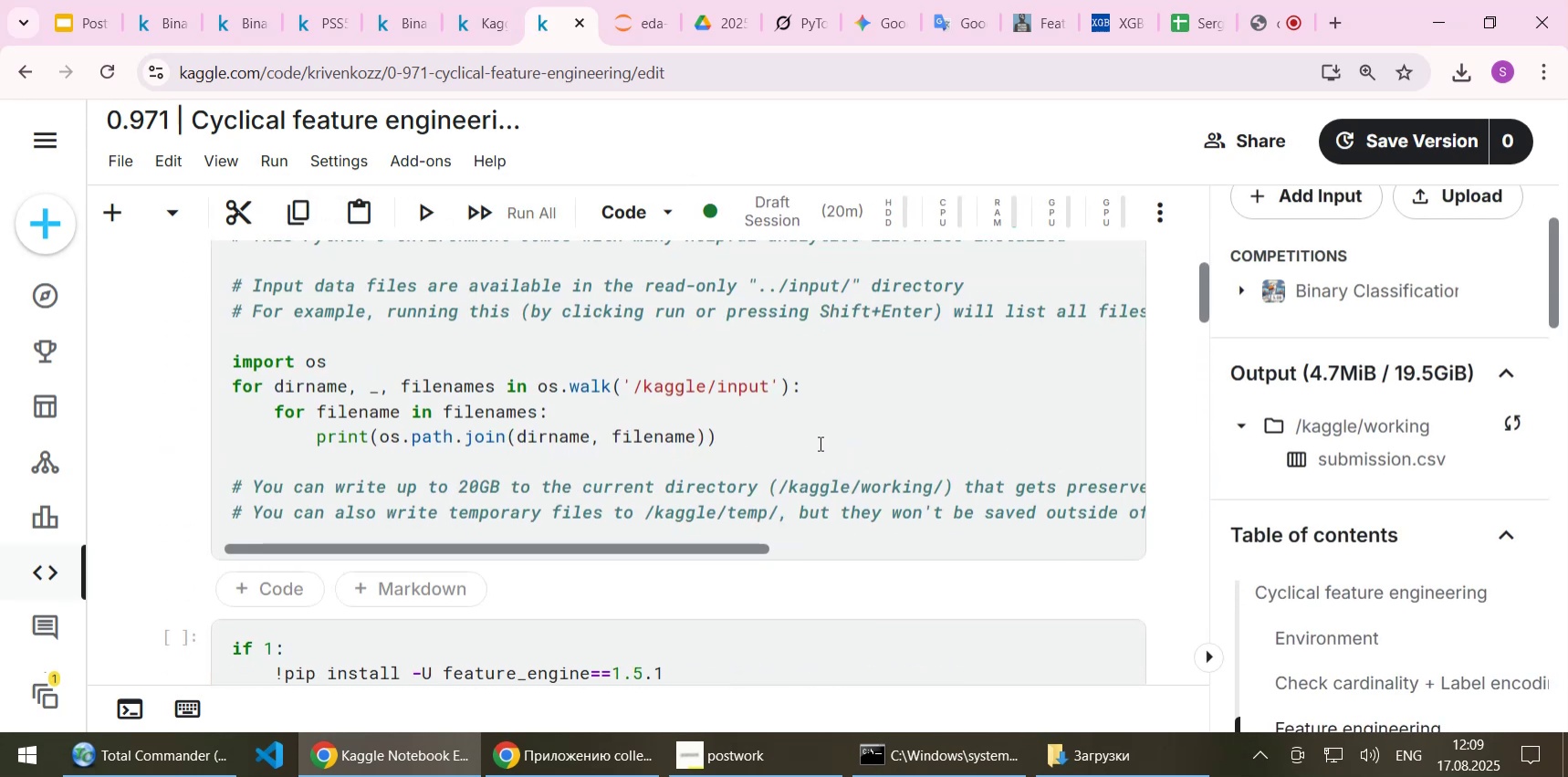 
left_click([819, 443])
 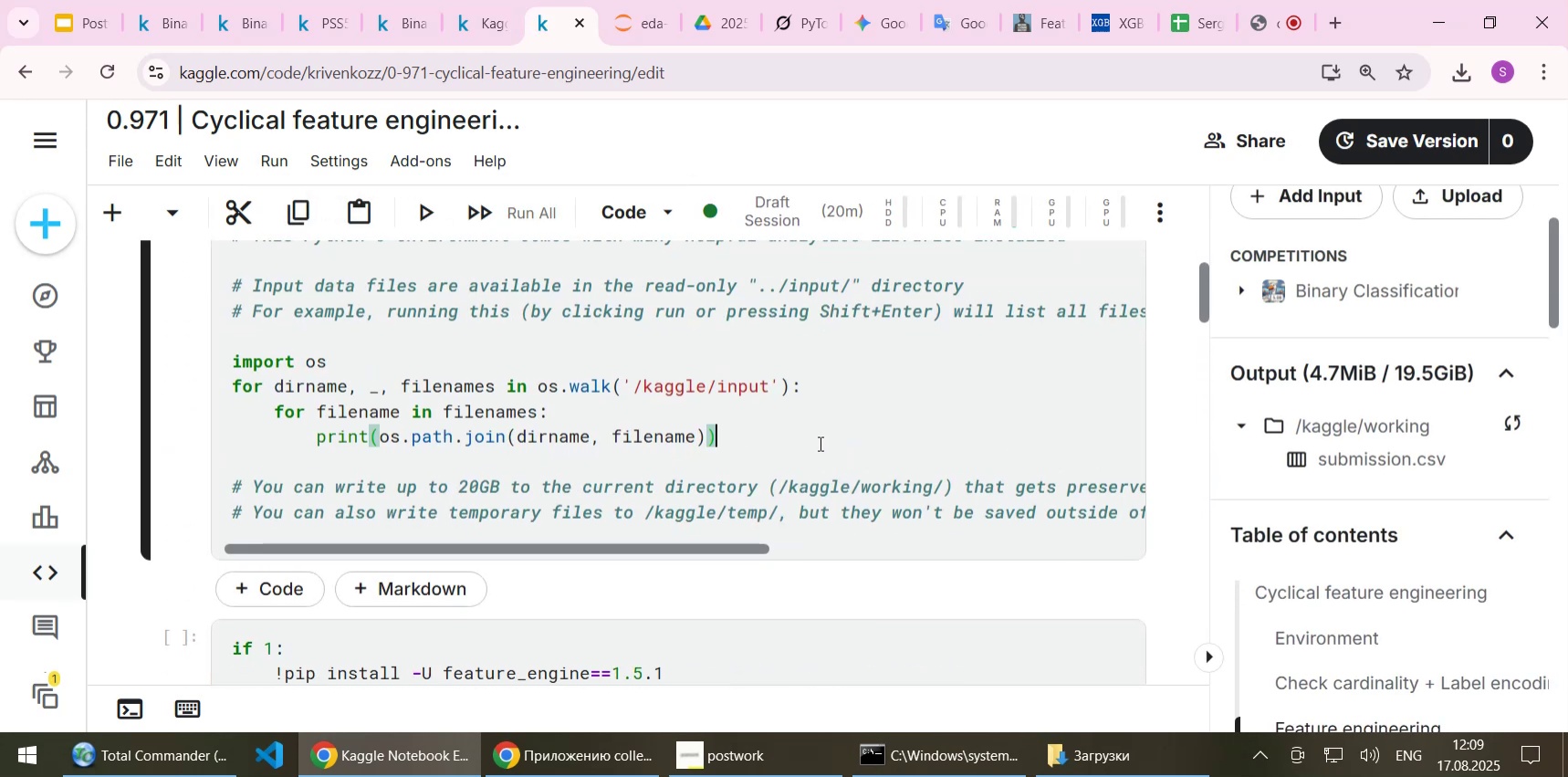 
key(Shift+Enter)
 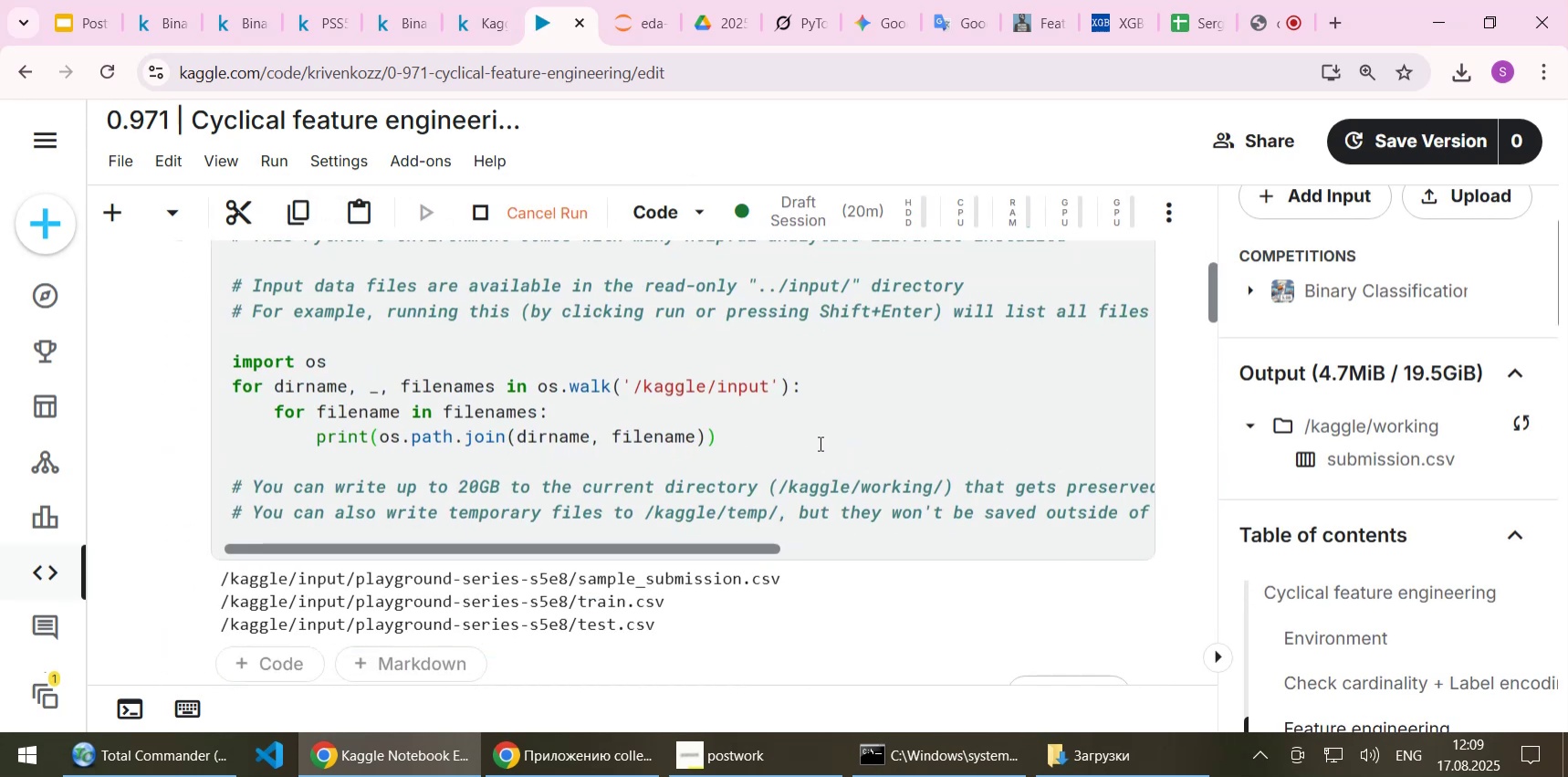 
scroll: coordinate [816, 438], scroll_direction: down, amount: 4.0
 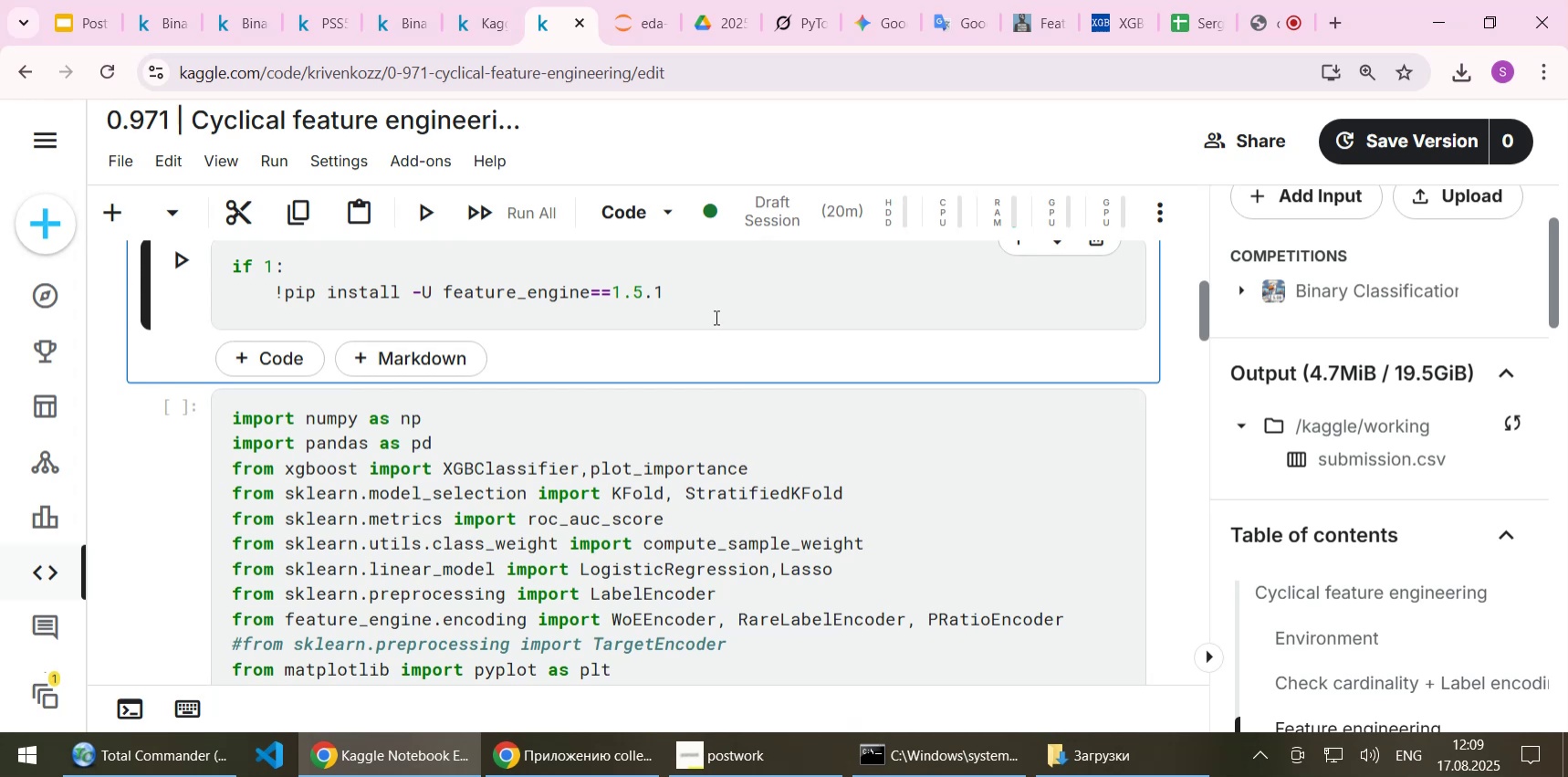 
left_click([684, 288])
 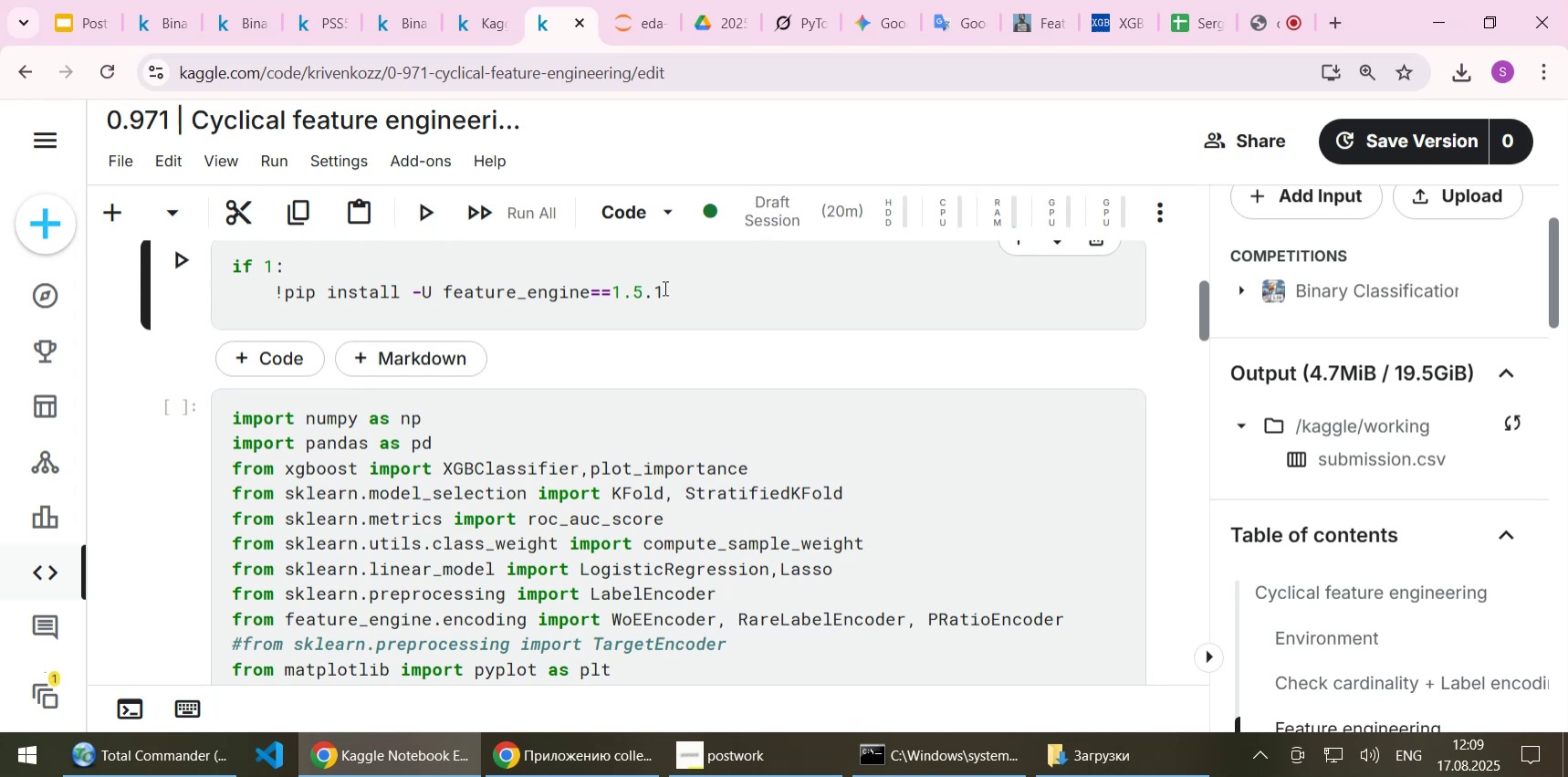 
left_click([664, 288])
 